 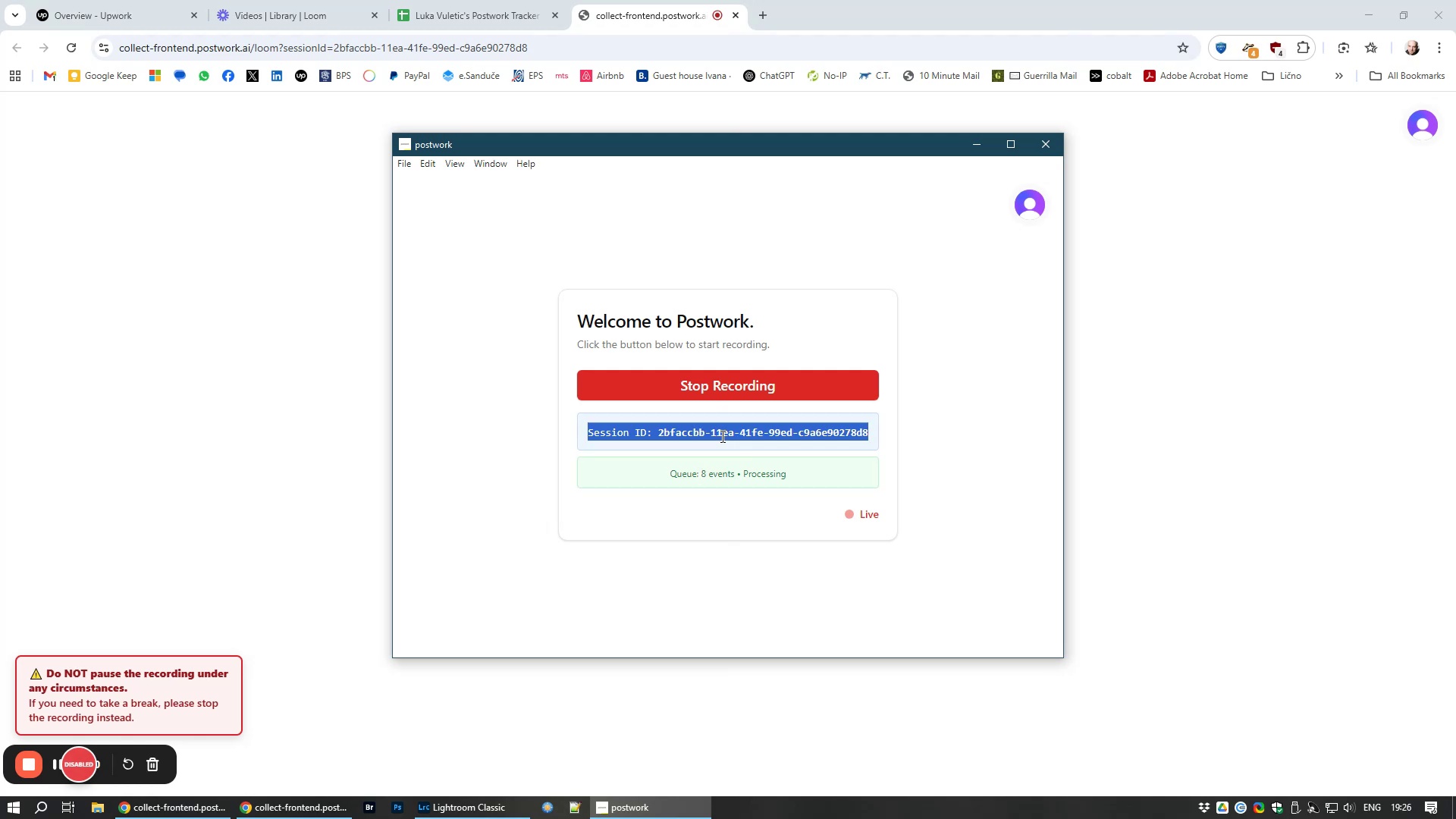 
triple_click([721, 436])
 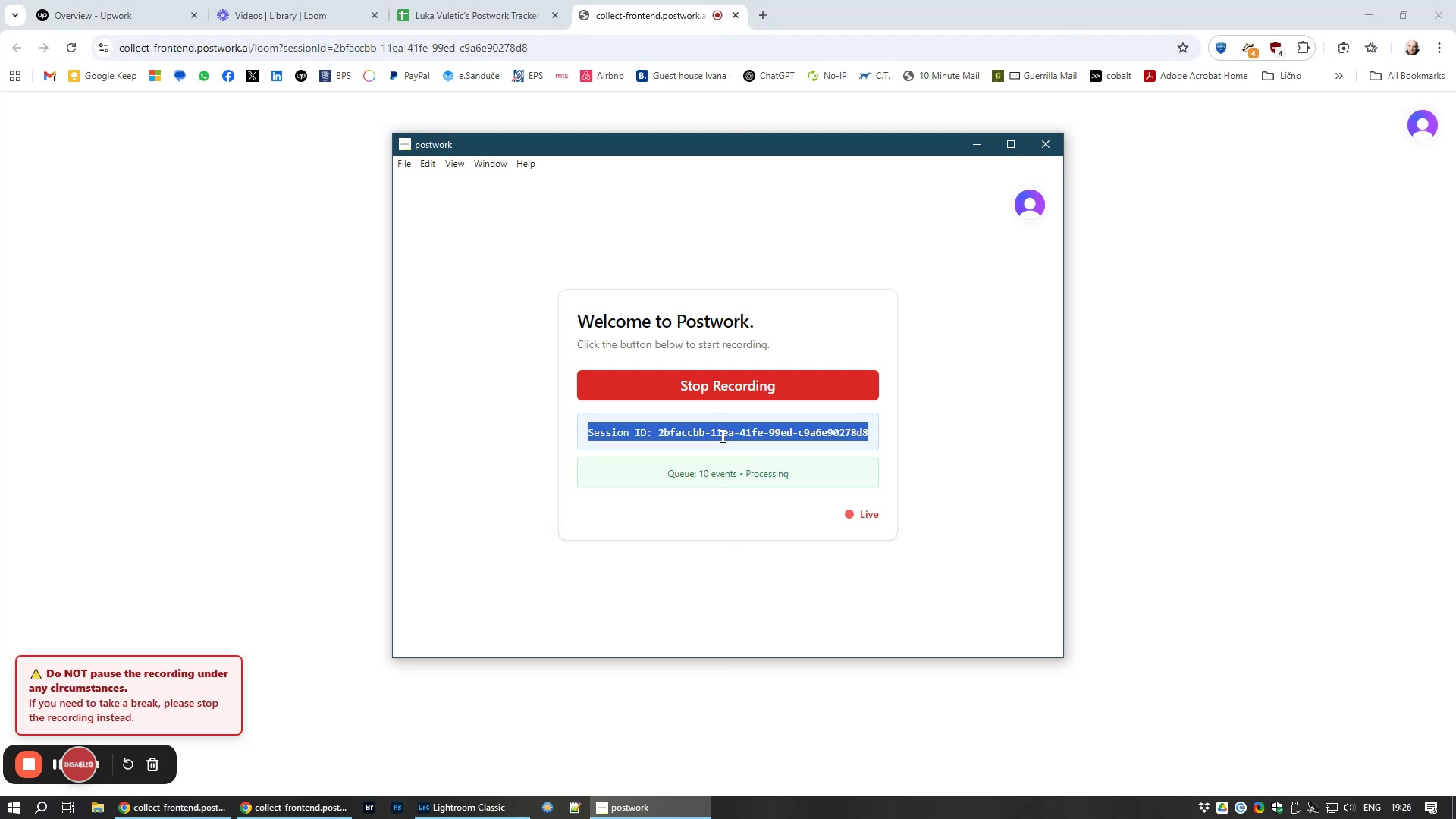 
key(Control+C)
 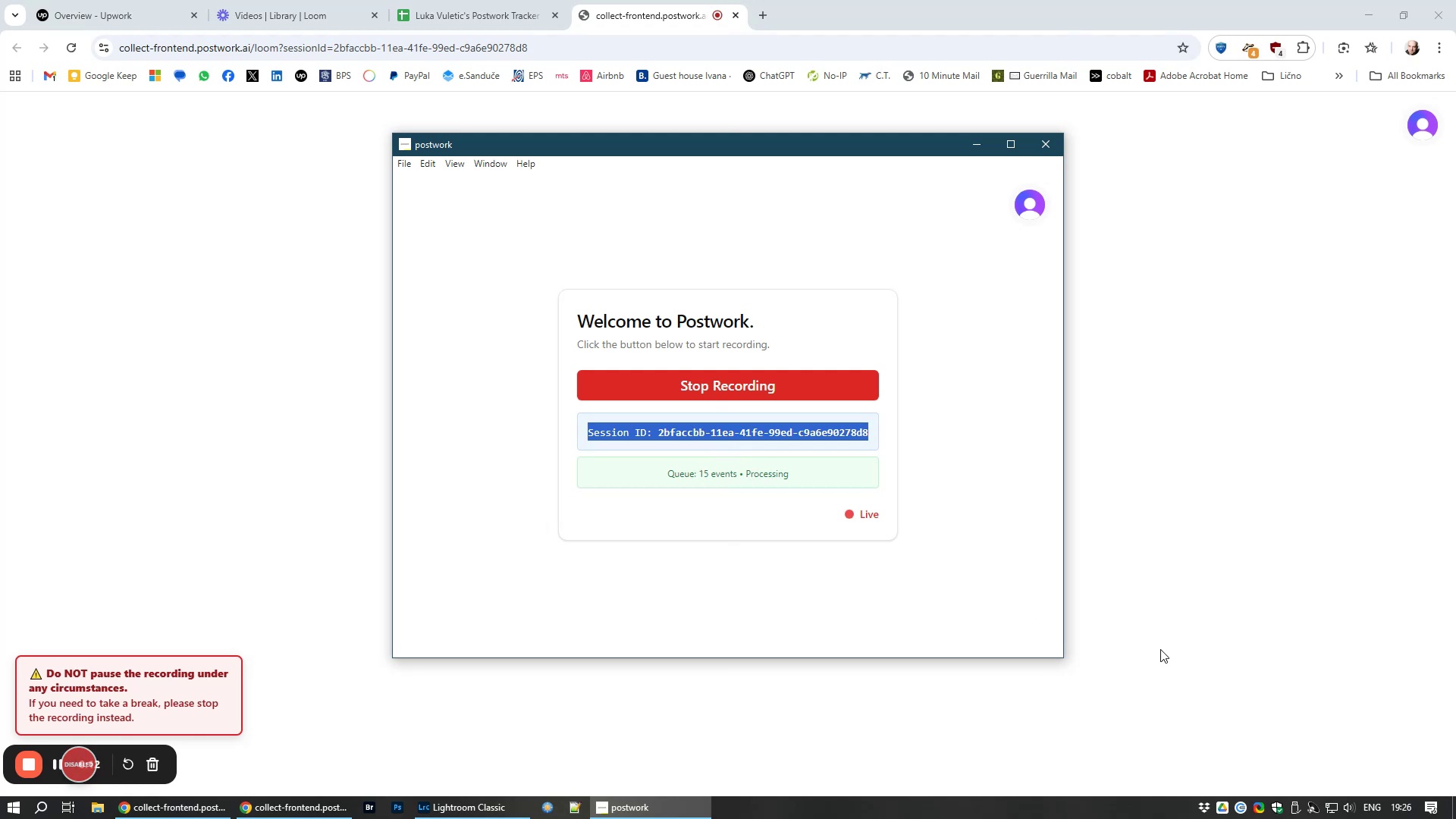 
left_click([1160, 649])
 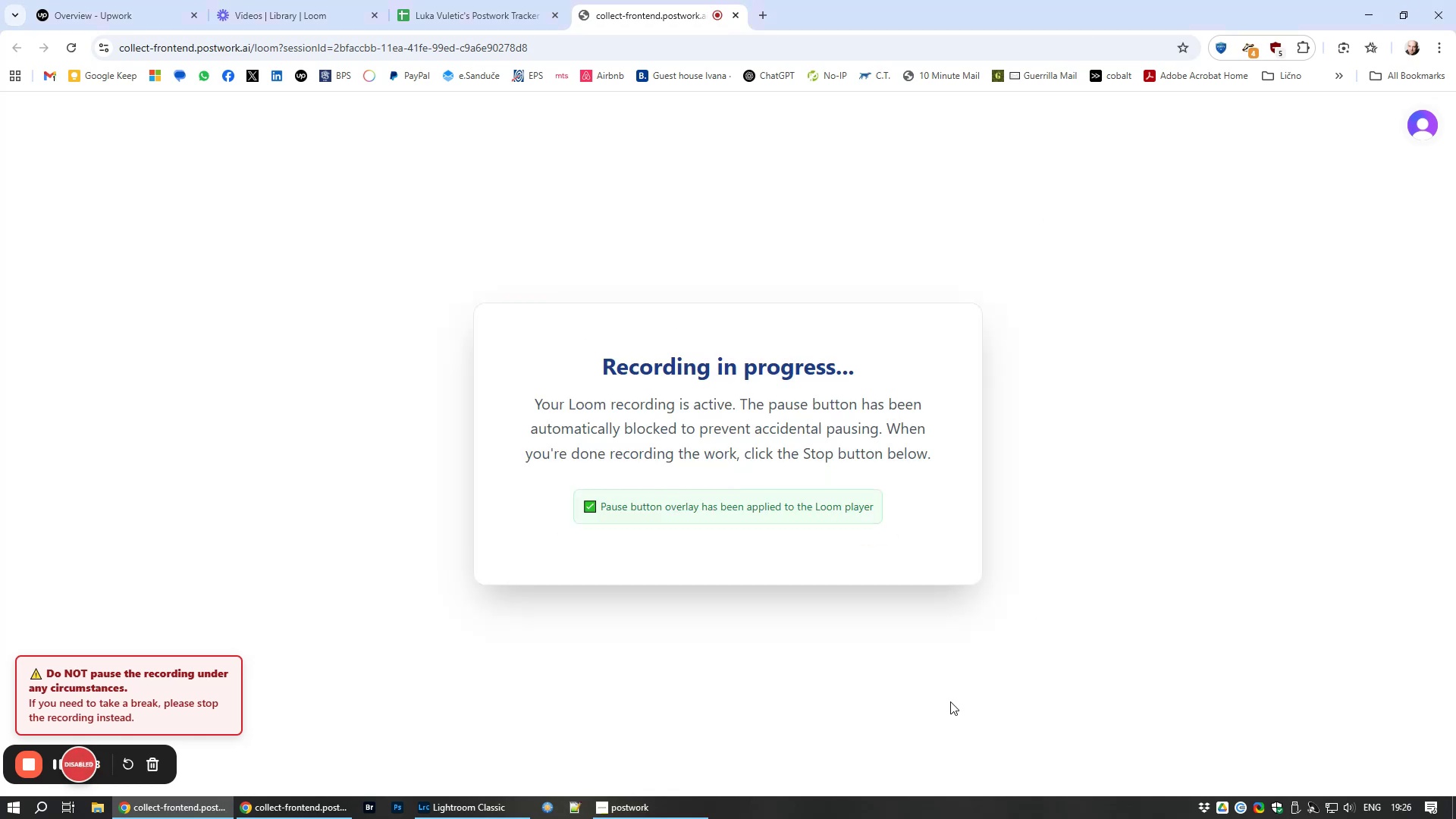 
wait(7.18)
 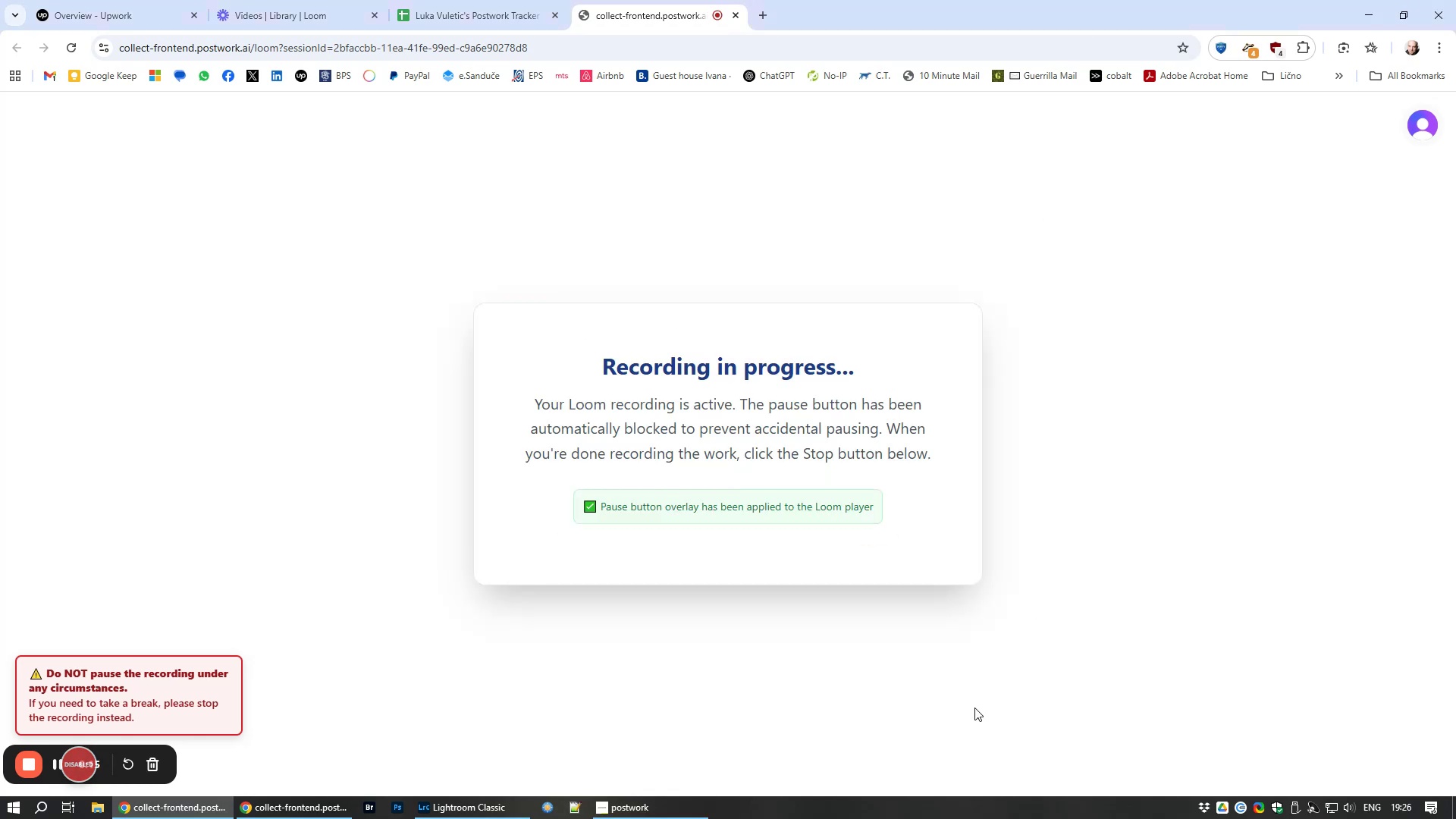 
left_click([588, 510])
 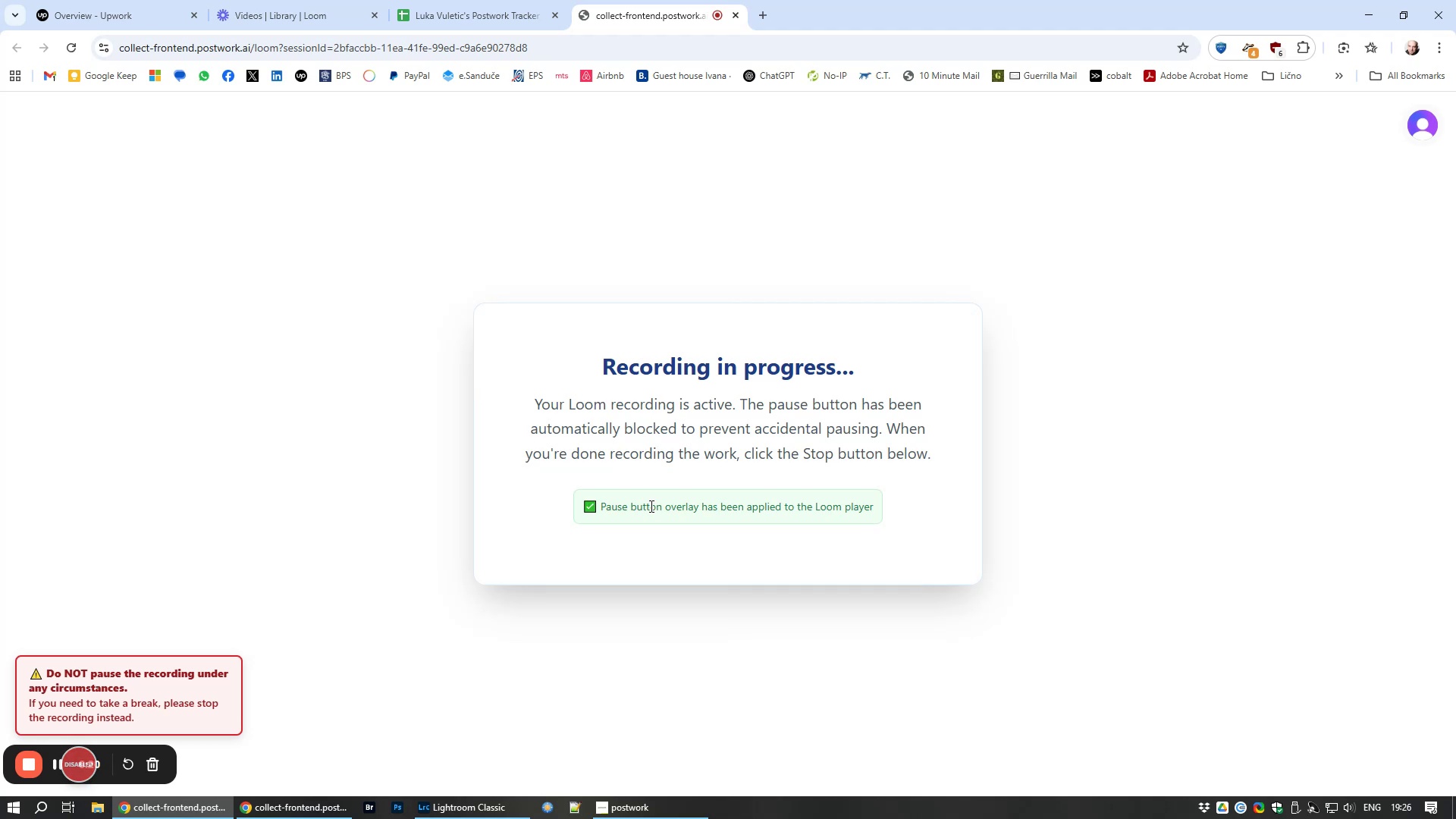 
left_click([650, 506])
 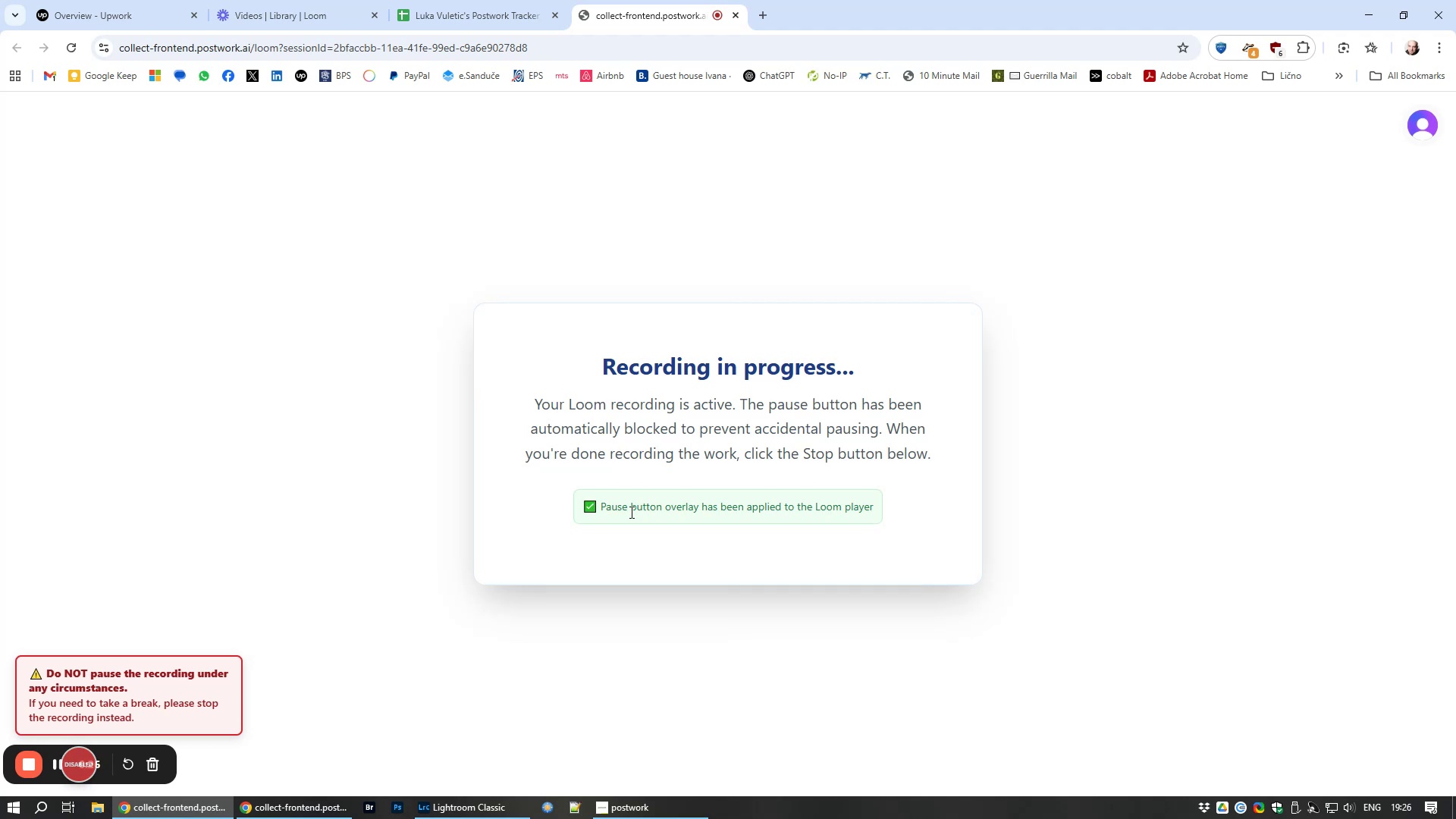 
wait(7.52)
 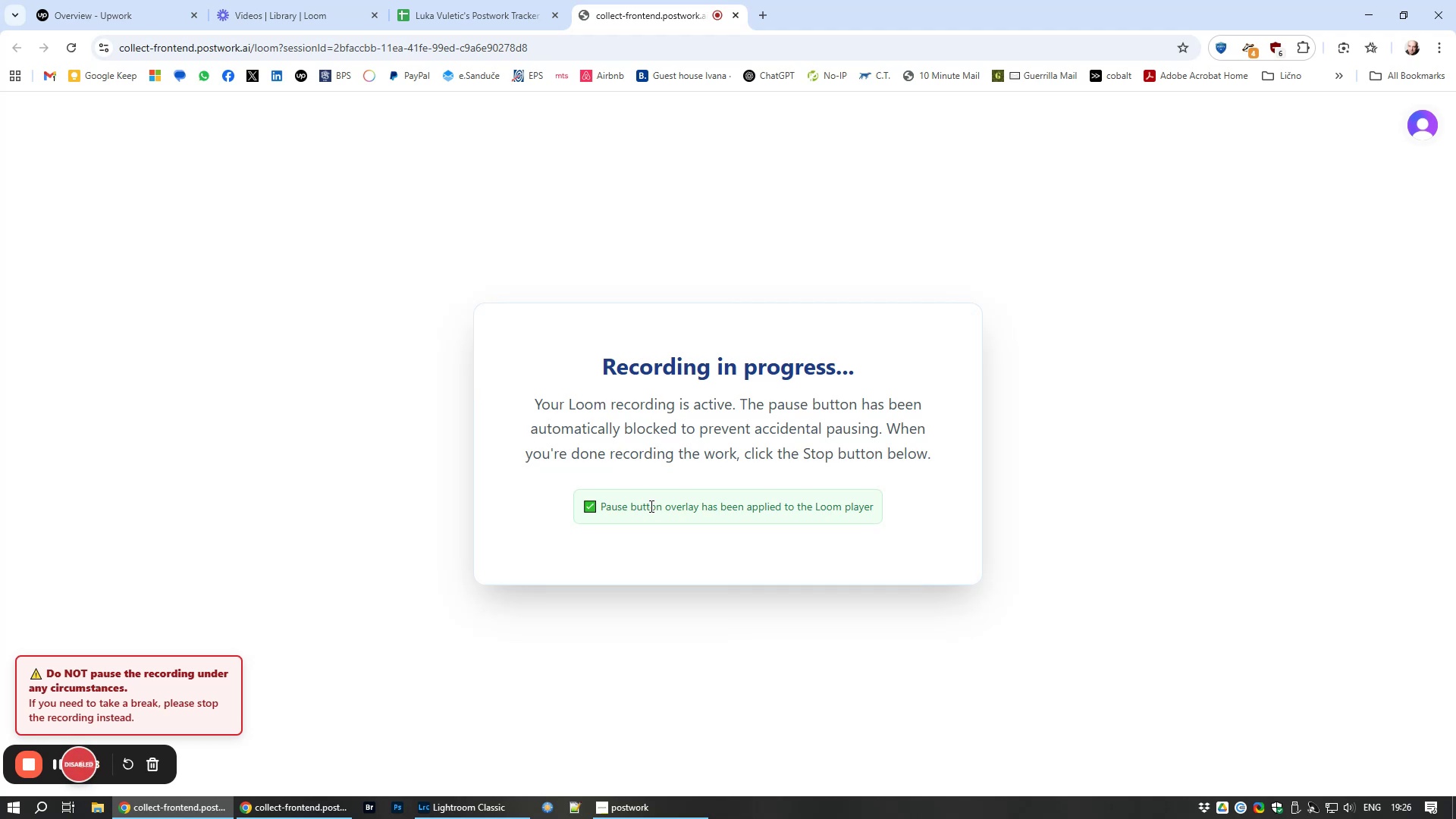 
left_click([117, 0])
 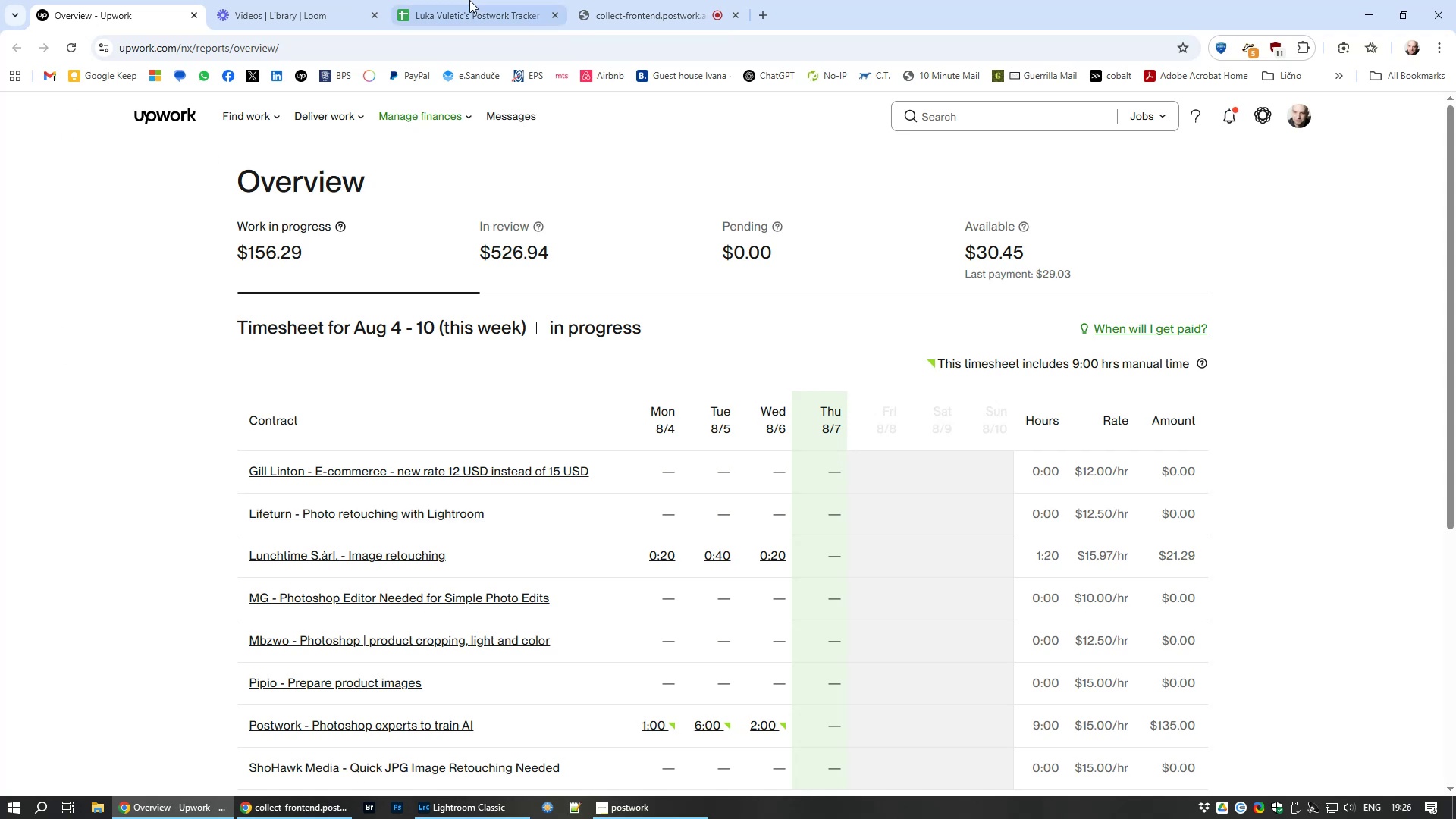 
left_click([632, 5])
 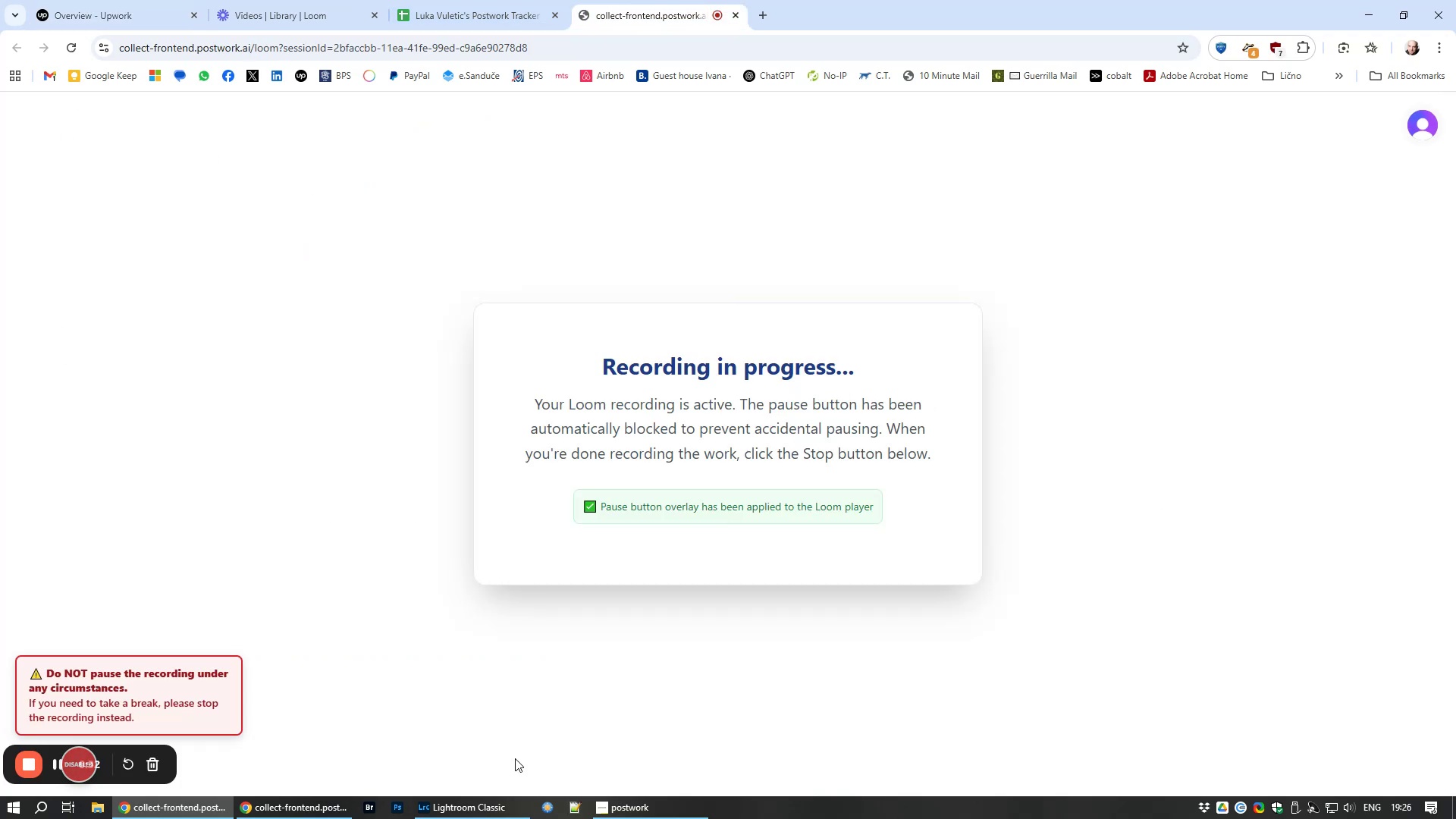 
left_click([482, 818])
 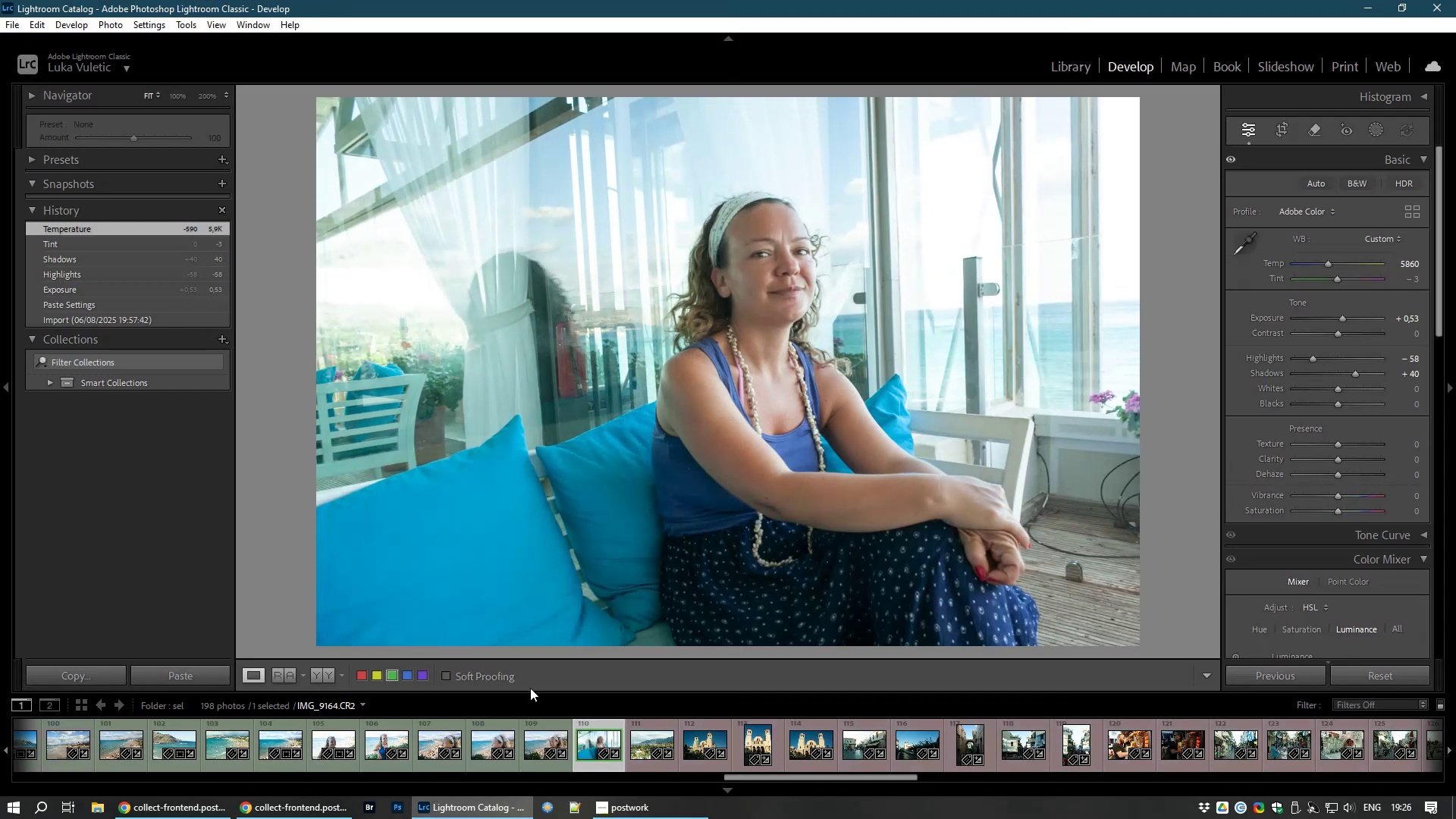 
left_click([642, 733])
 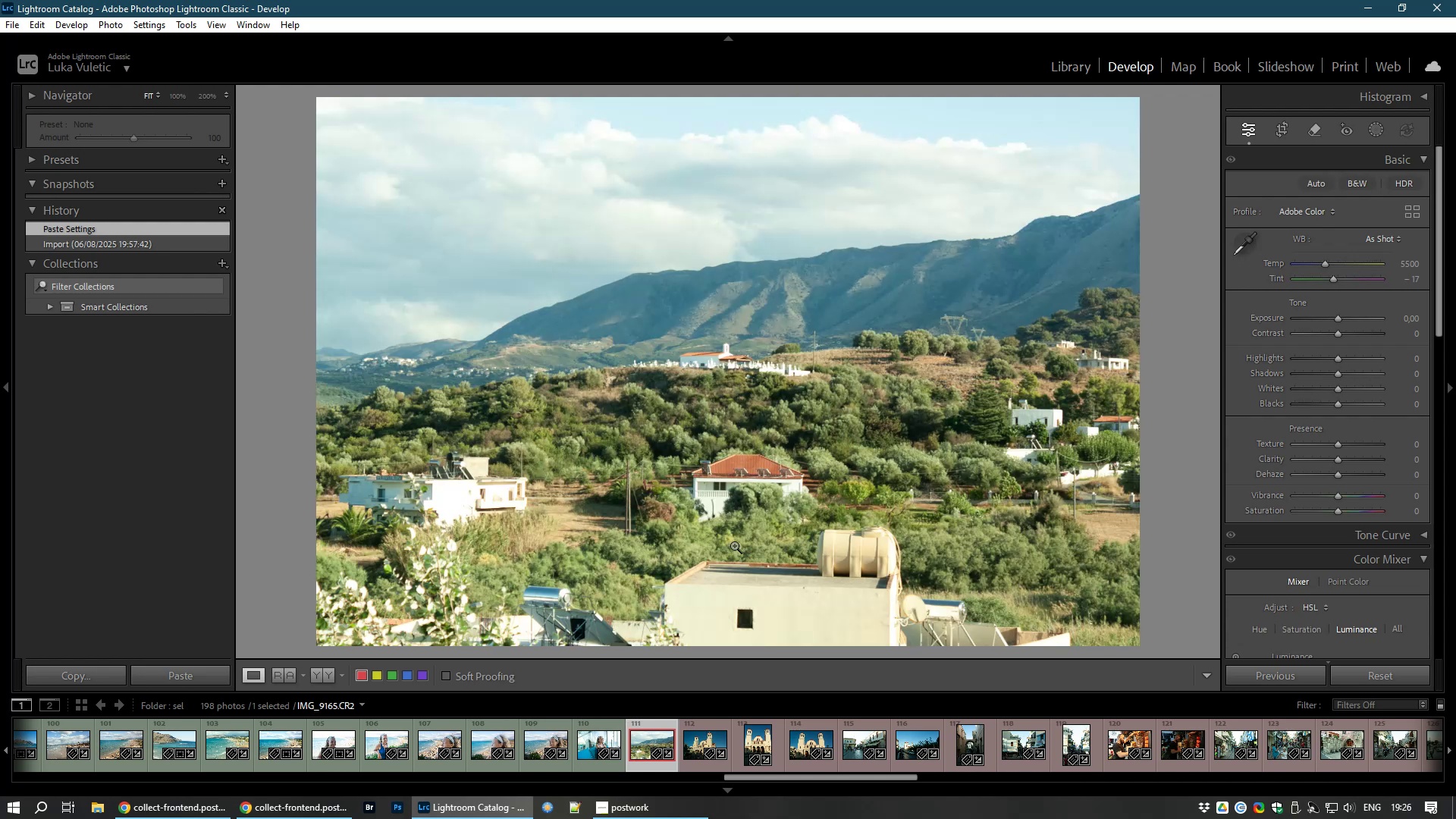 
wait(8.07)
 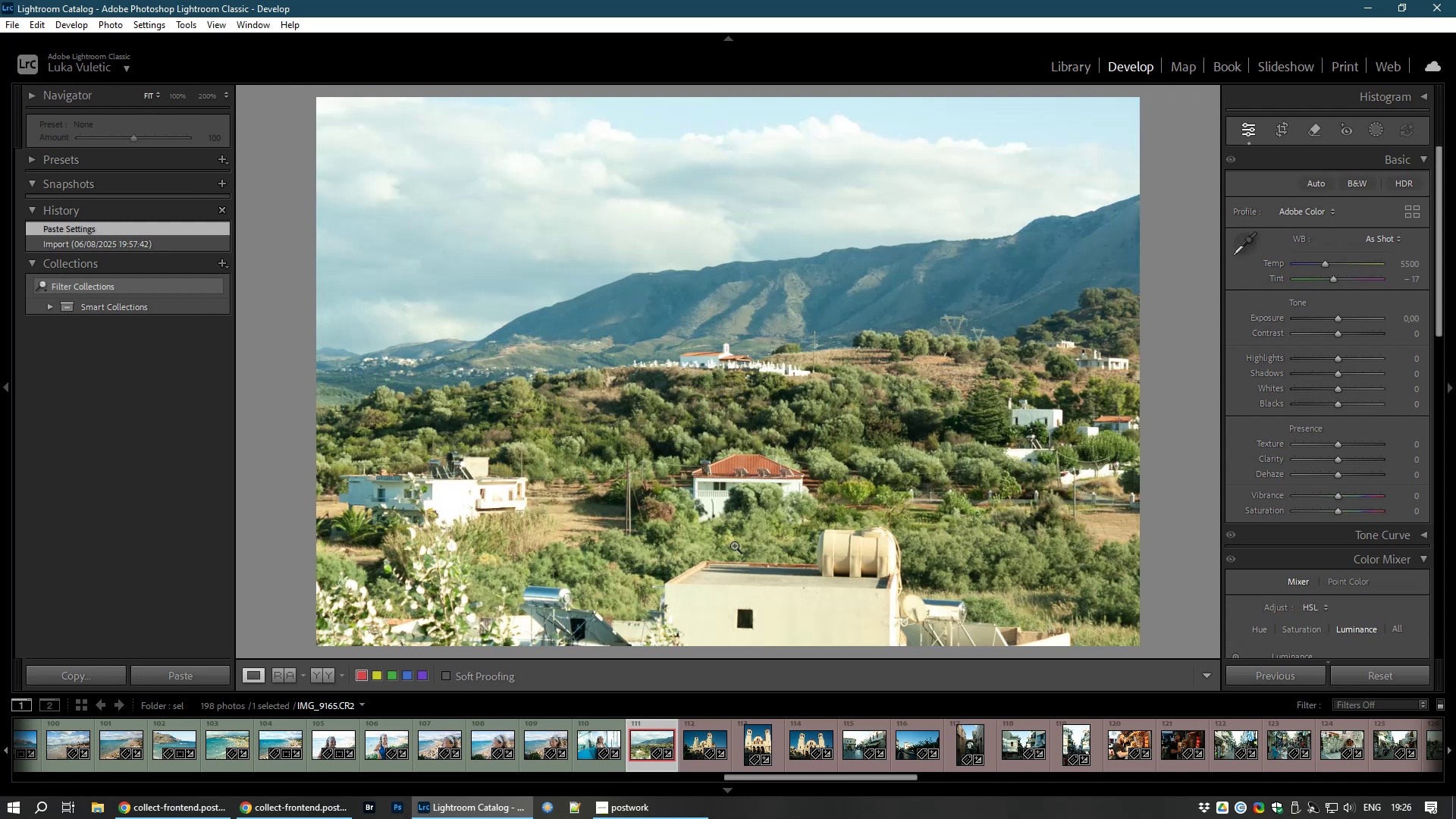 
left_click_drag(start_coordinate=[1335, 275], to_coordinate=[1339, 275])
 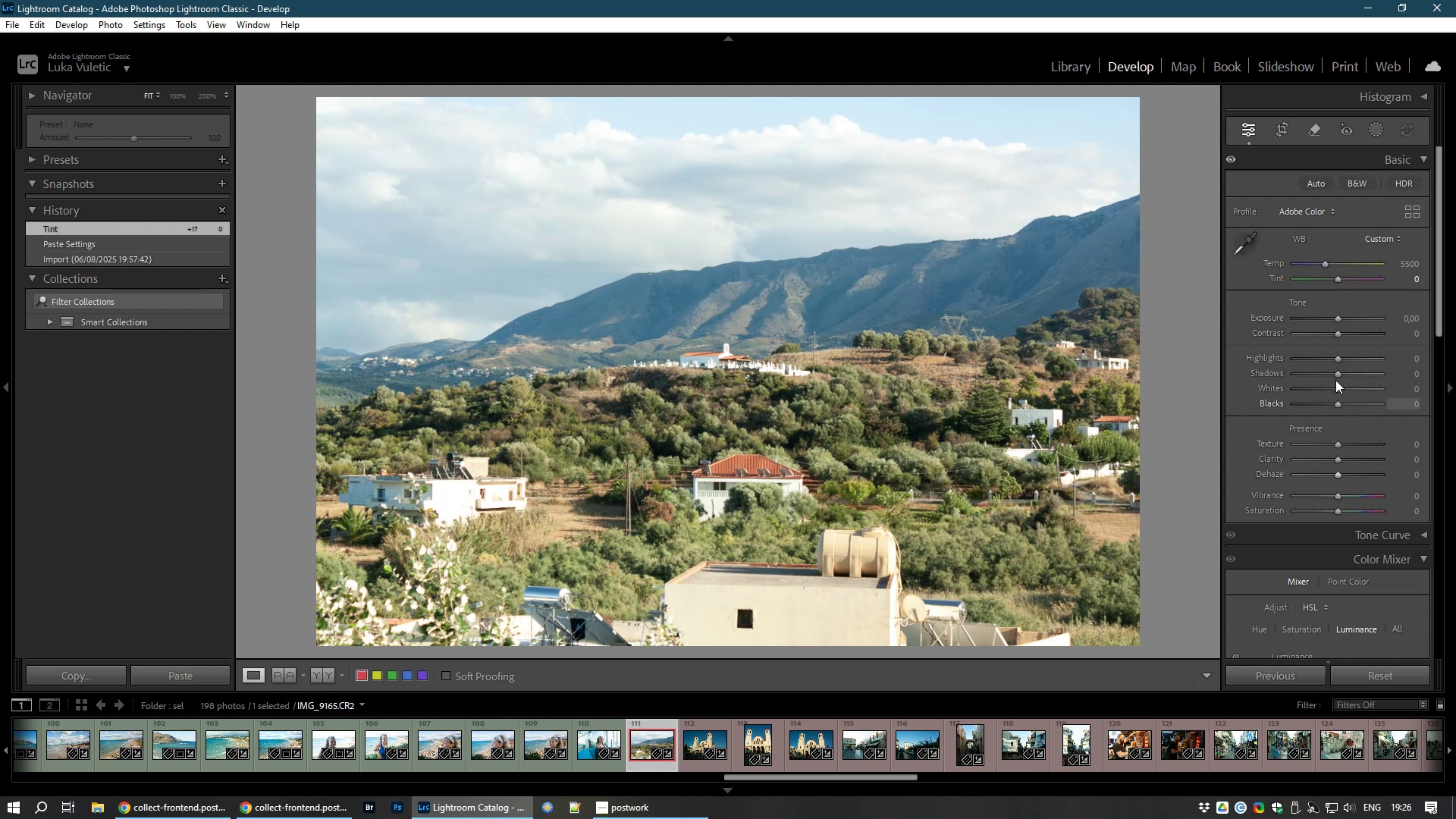 
wait(5.75)
 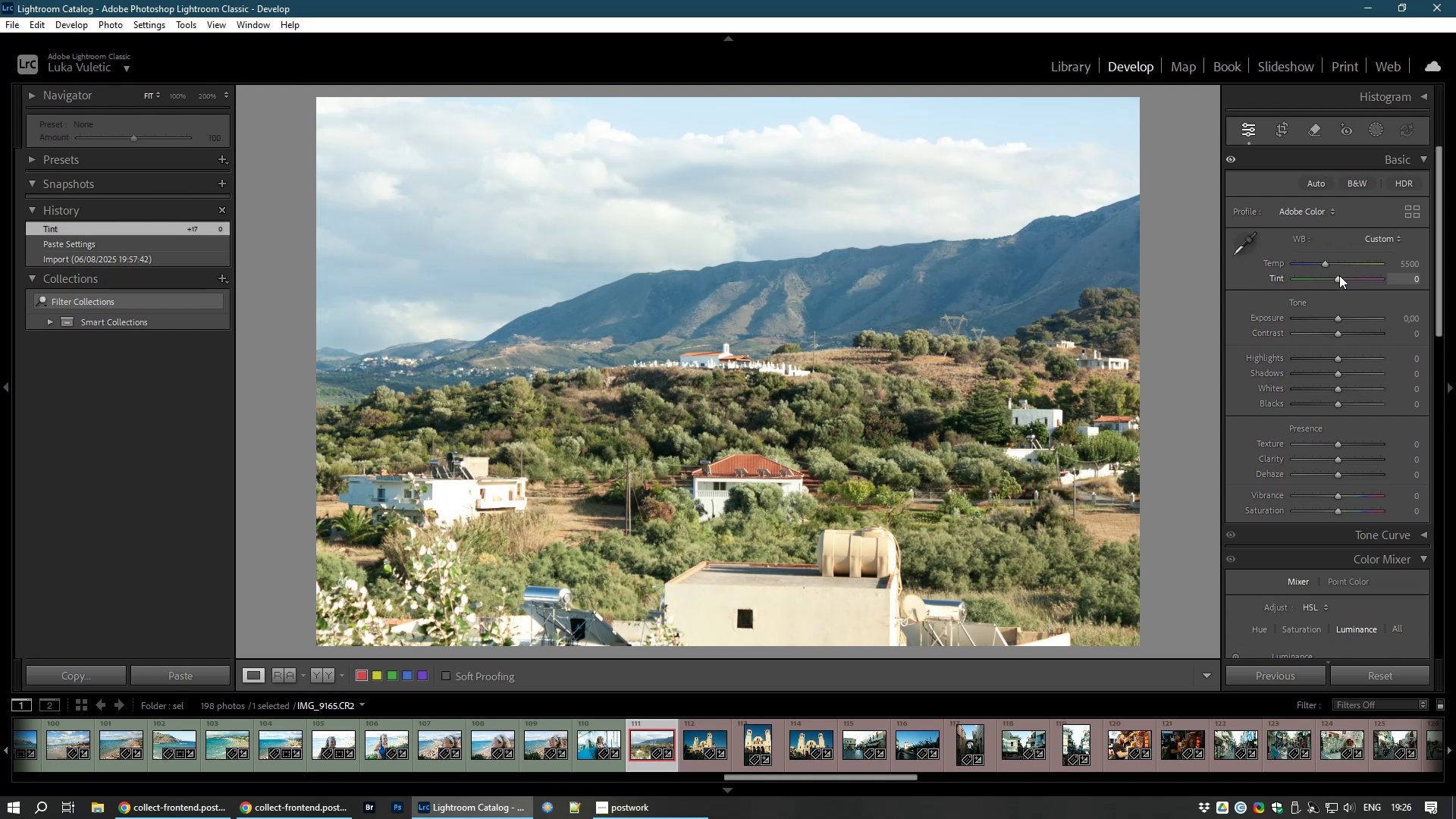 
left_click_drag(start_coordinate=[1335, 359], to_coordinate=[1302, 365])
 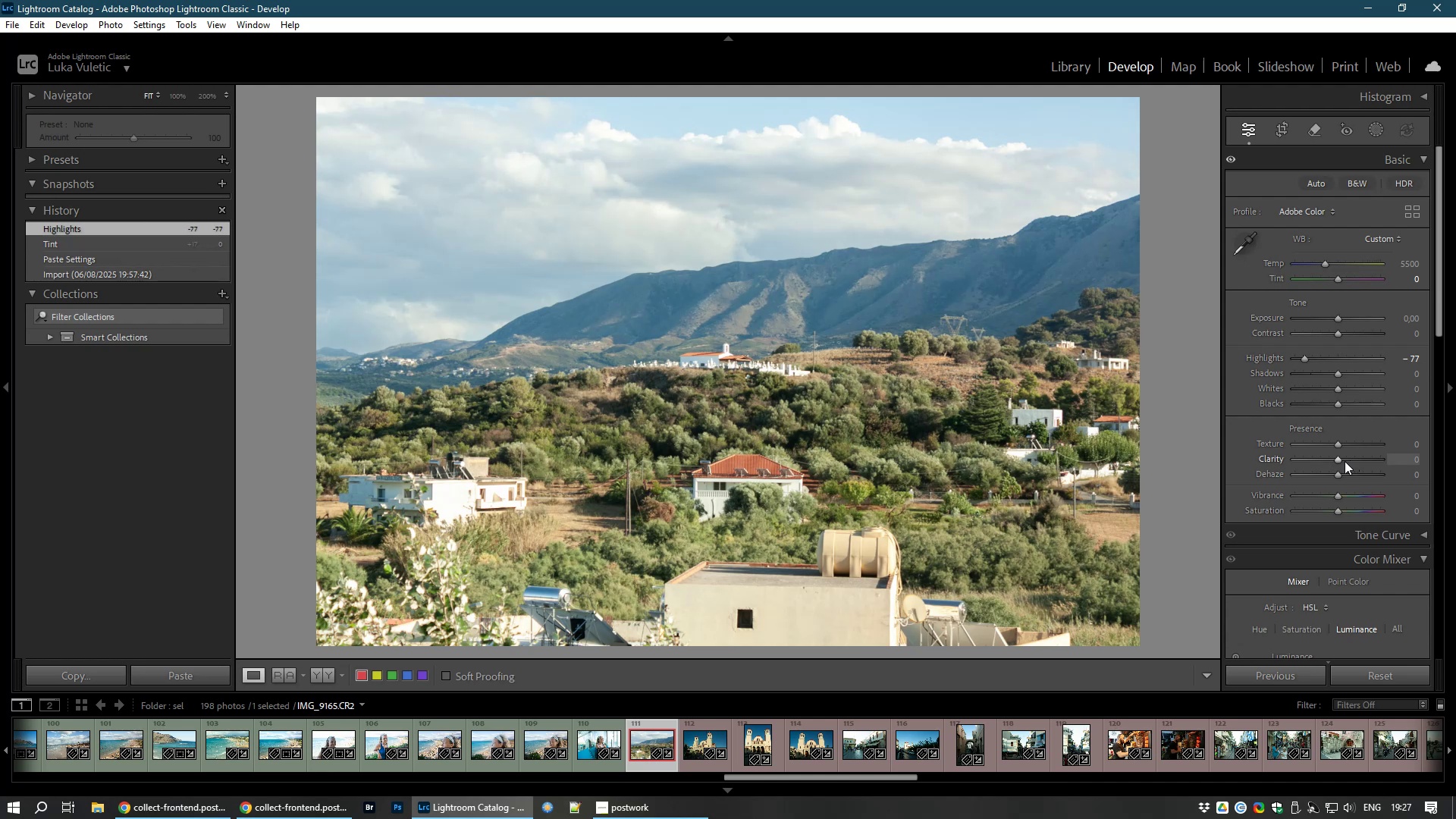 
key(8)
 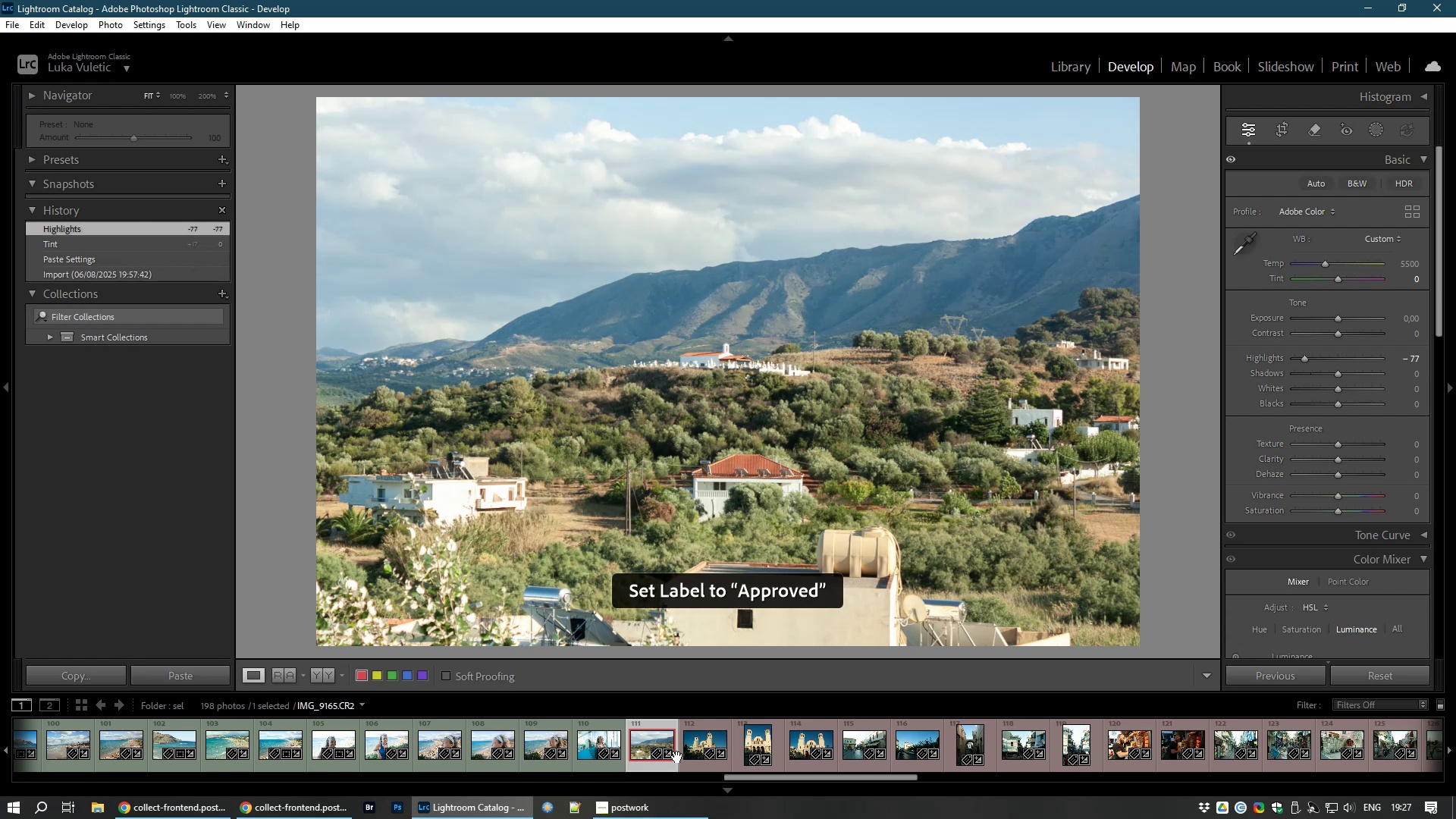 
hold_key(key=8, duration=0.32)
 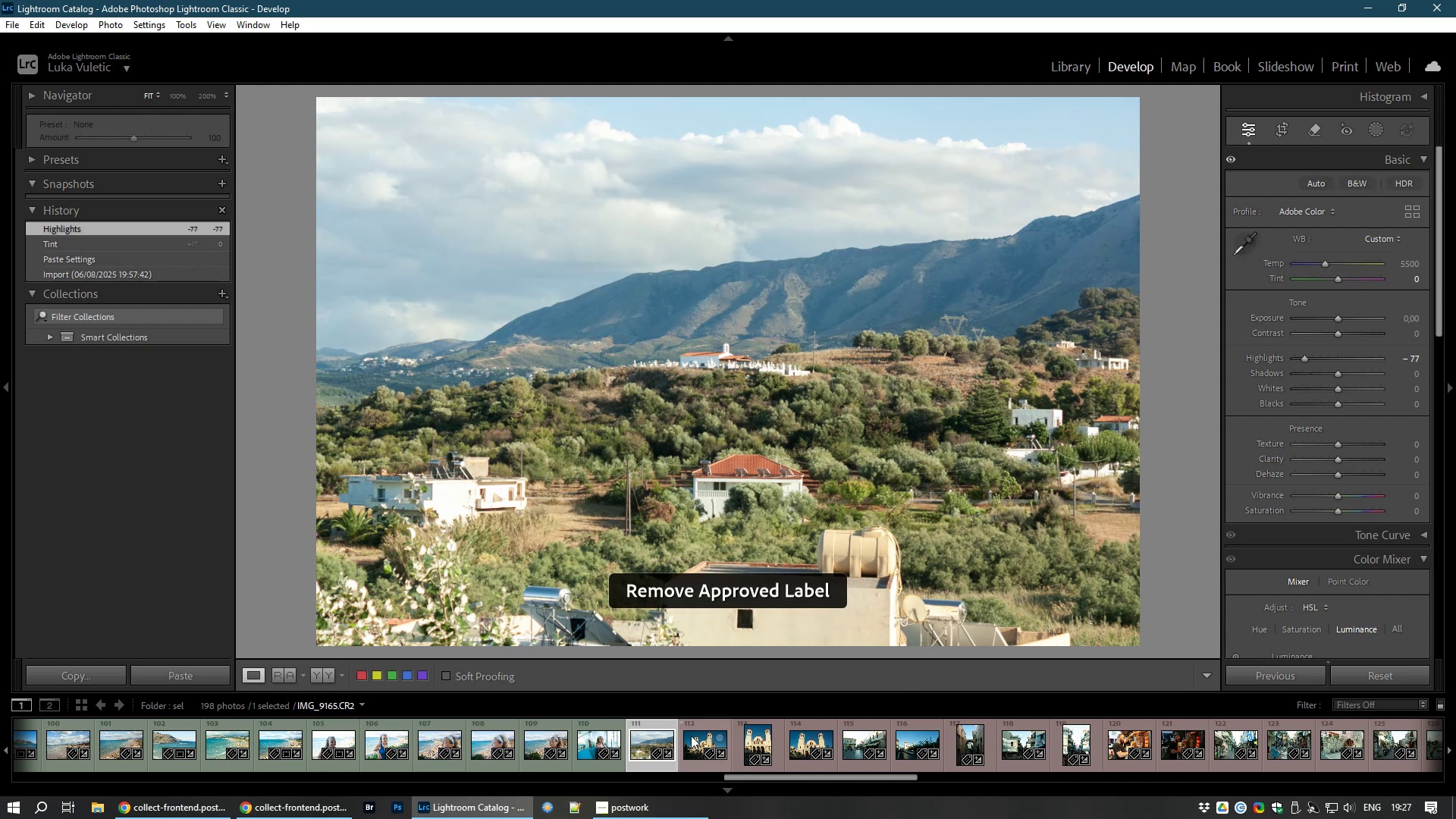 
key(8)
 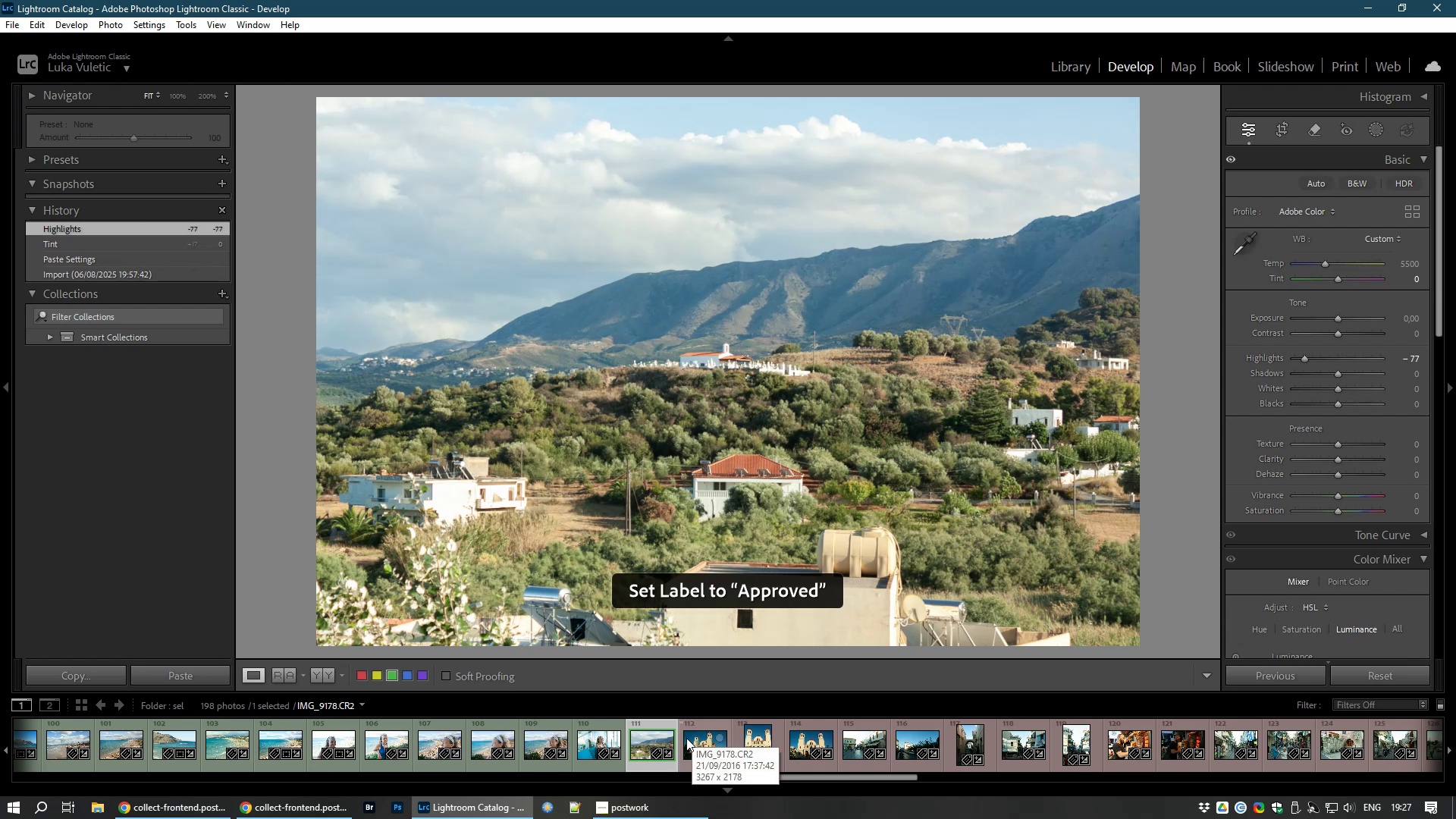 
left_click([686, 738])
 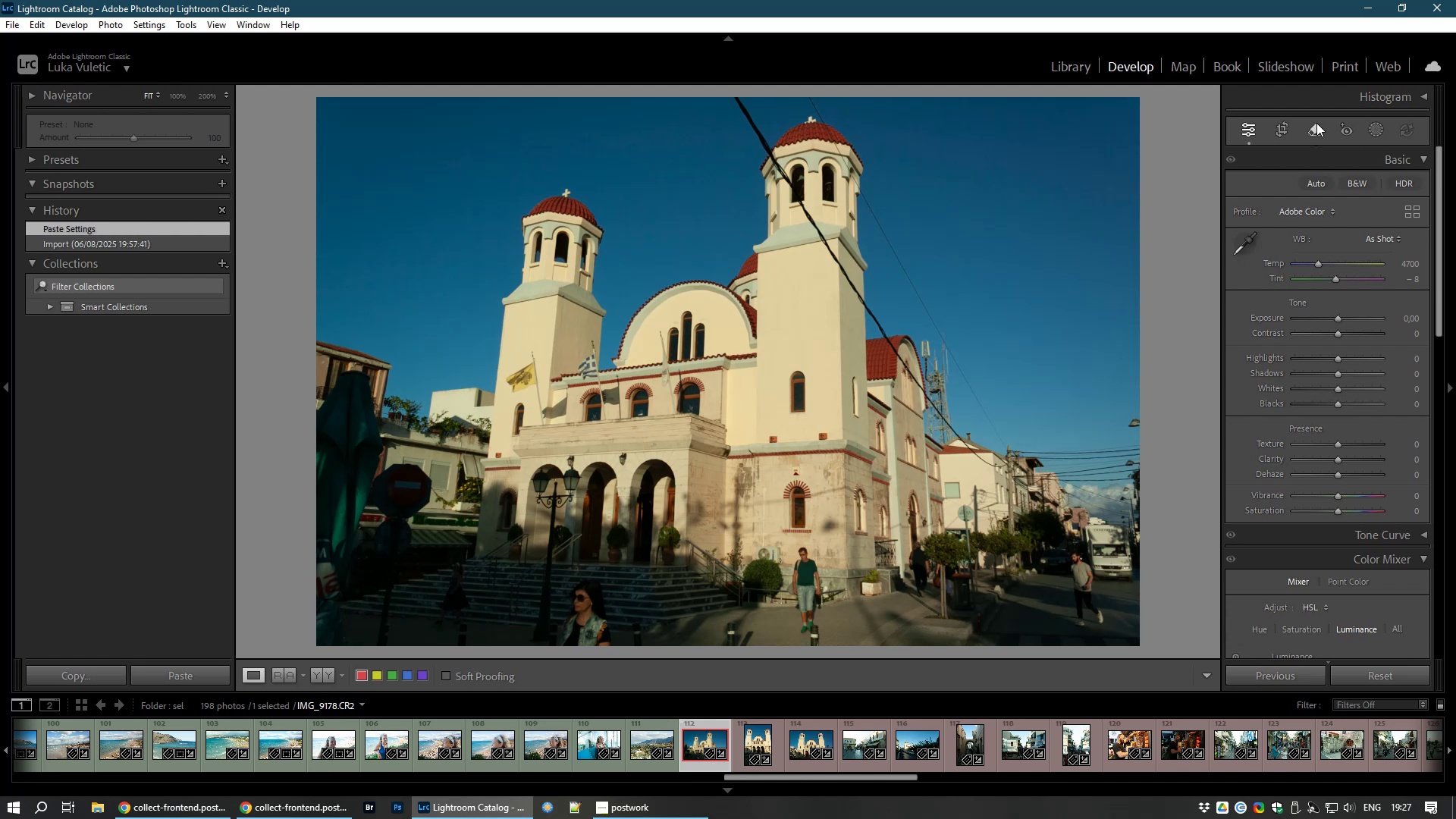 
wait(6.16)
 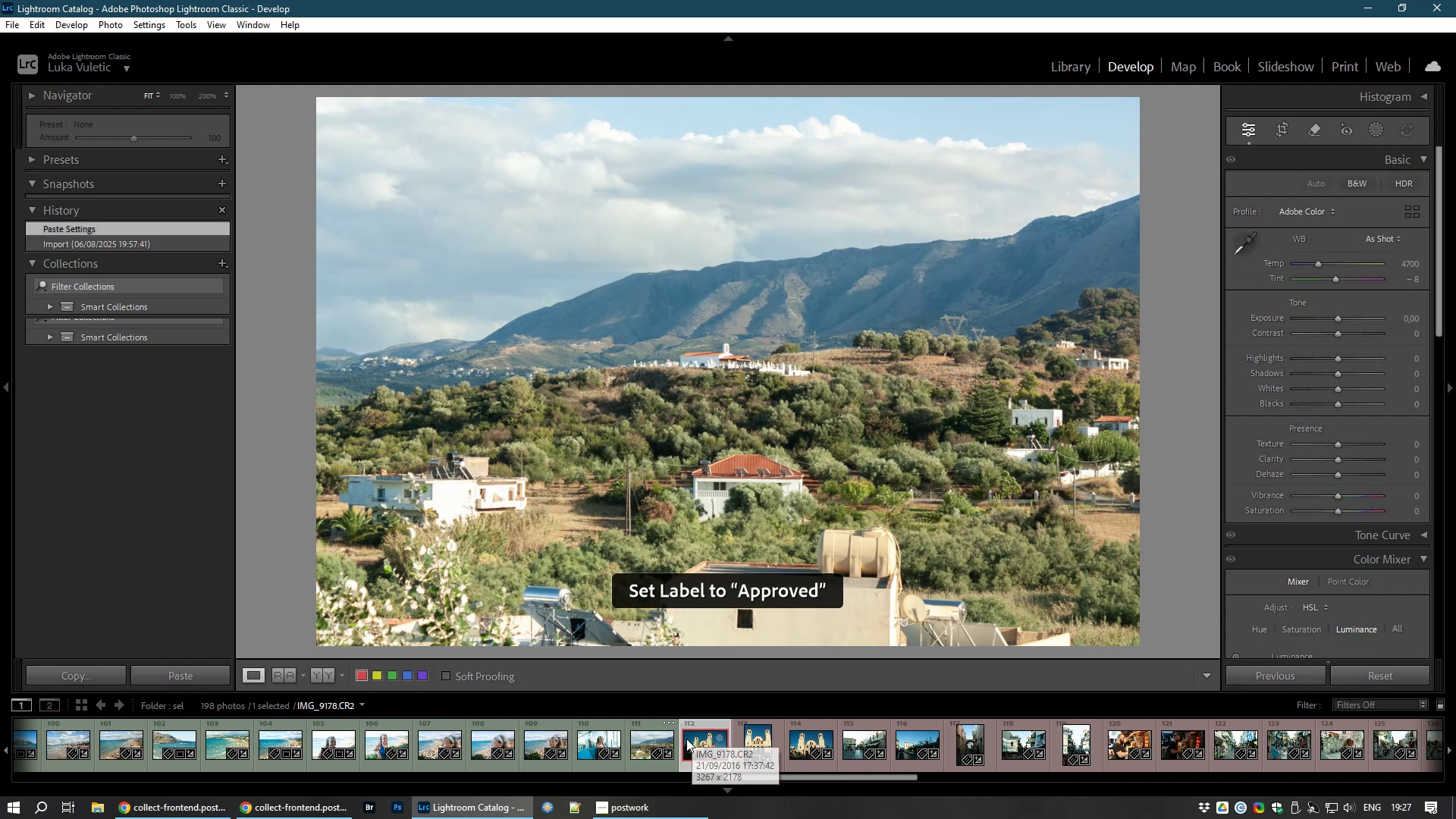 
left_click_drag(start_coordinate=[1439, 187], to_coordinate=[1454, 488])
 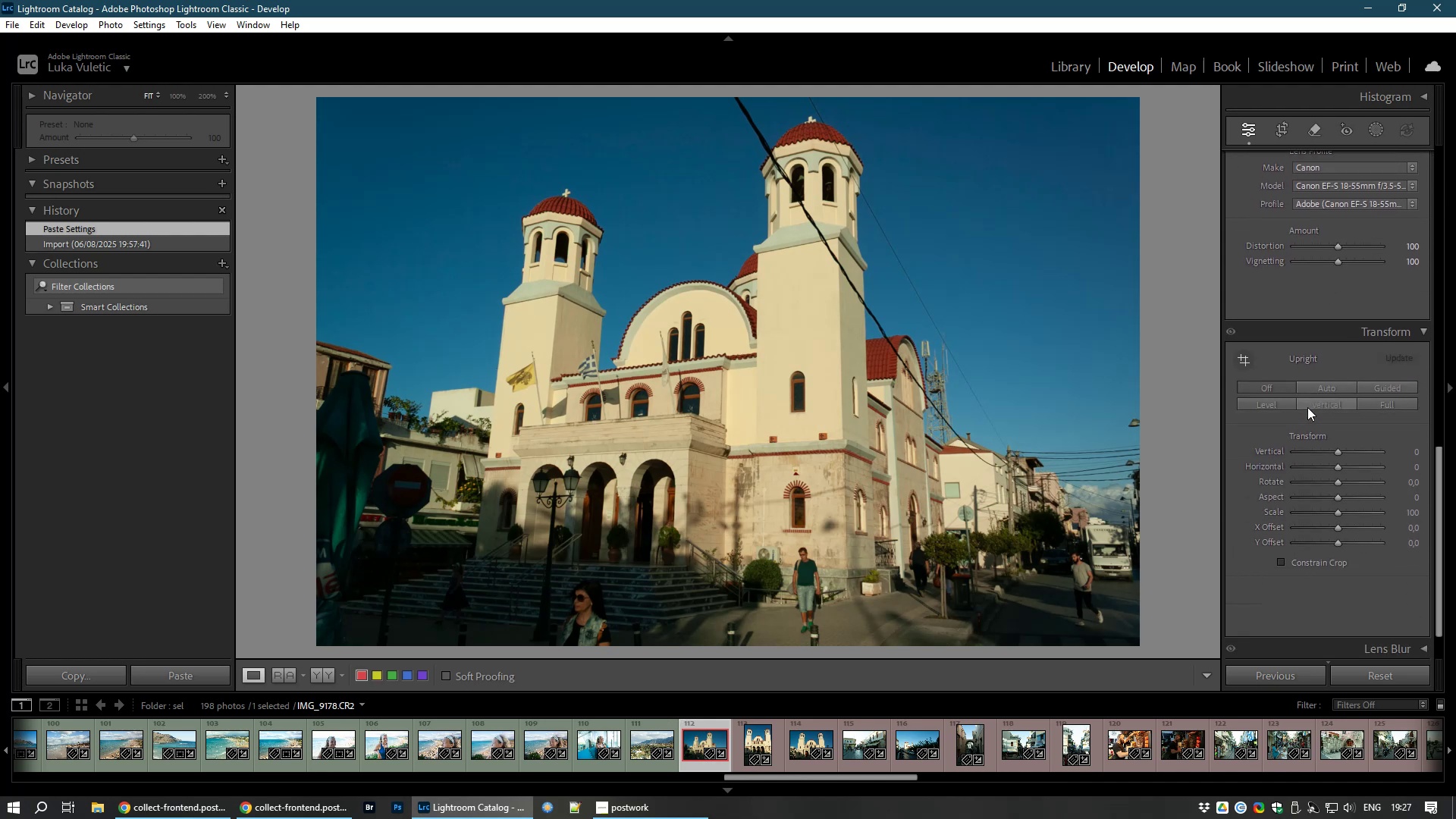 
left_click([1323, 390])
 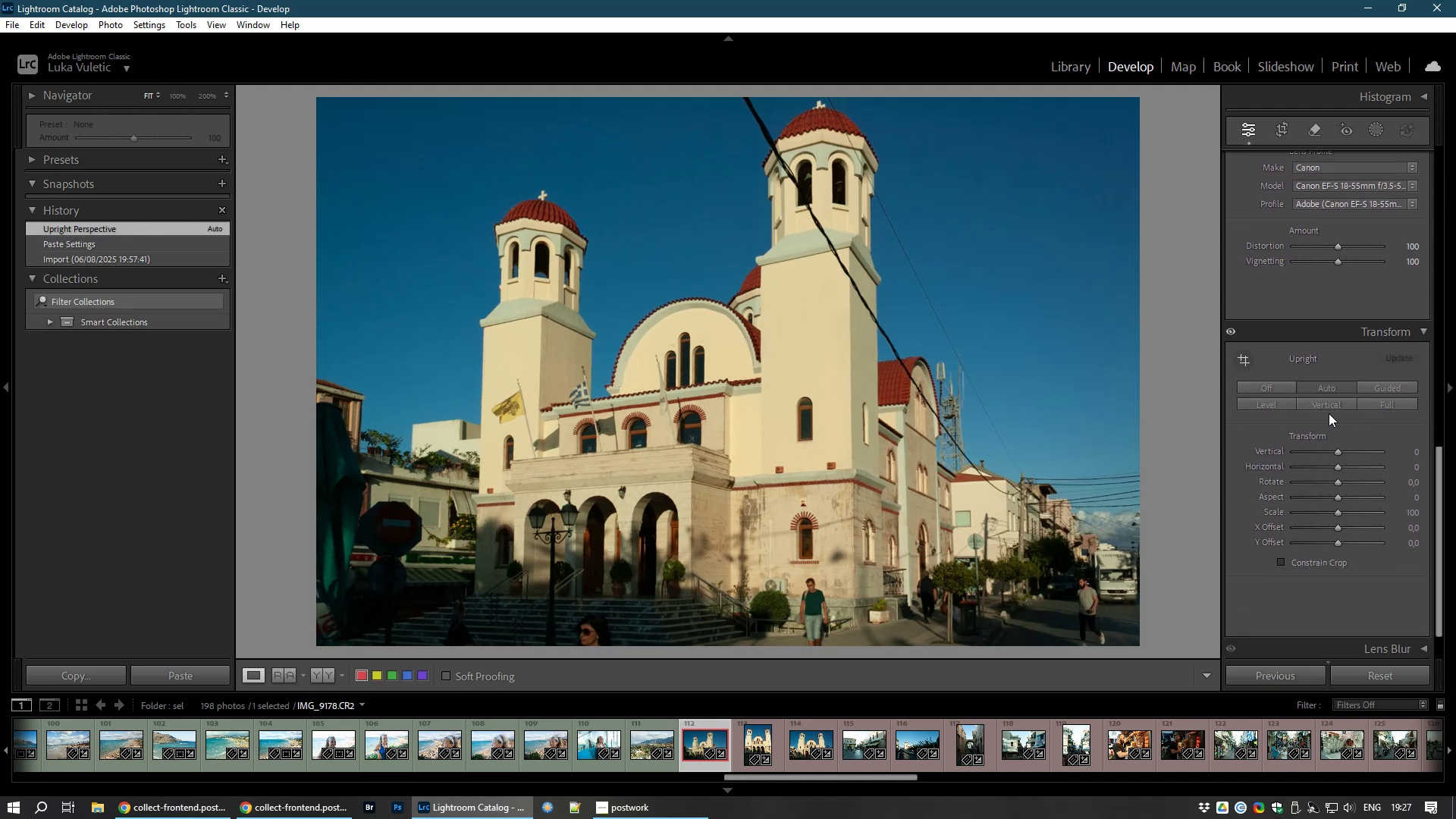 
left_click([1328, 400])
 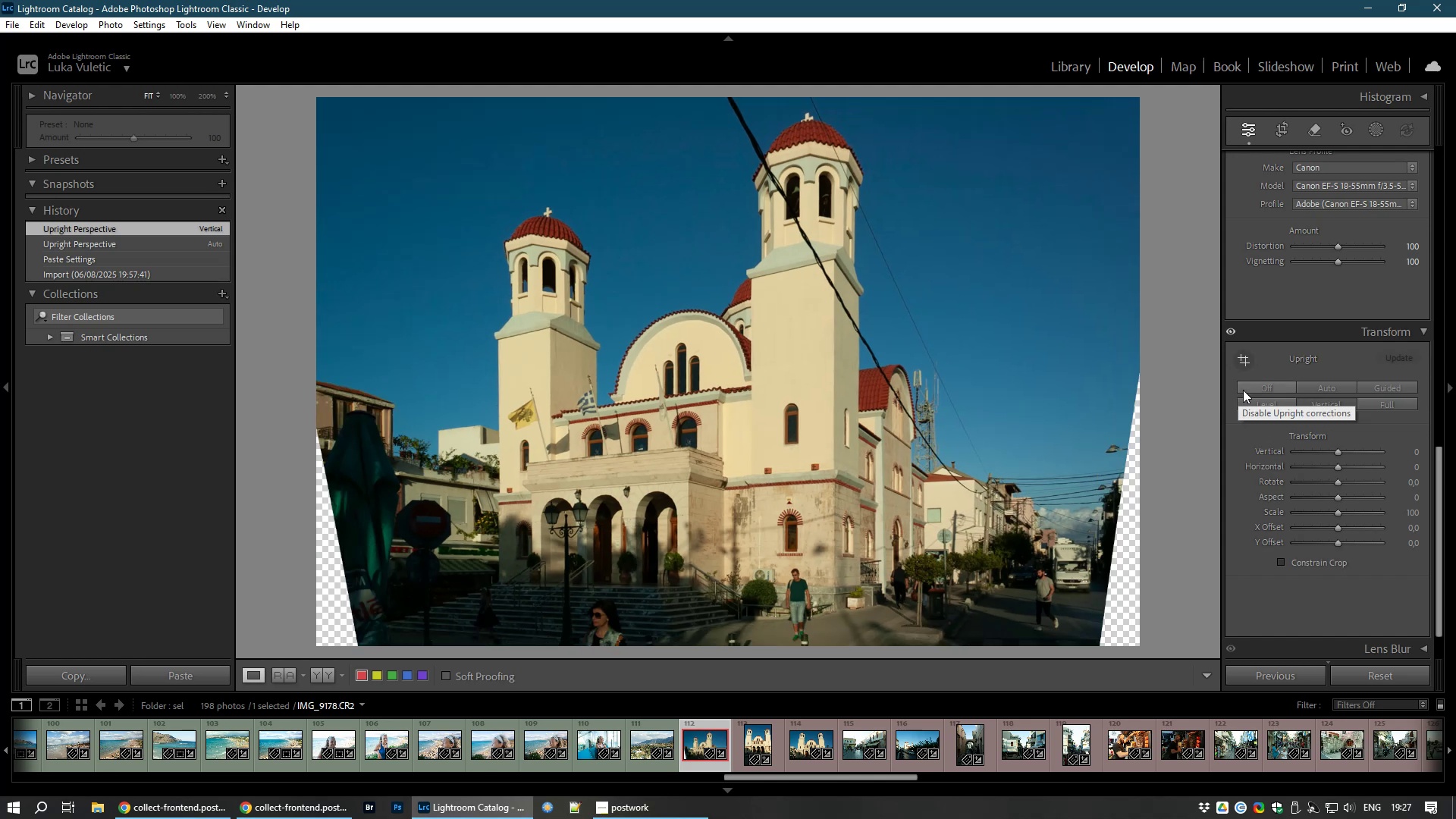 
left_click([1243, 388])
 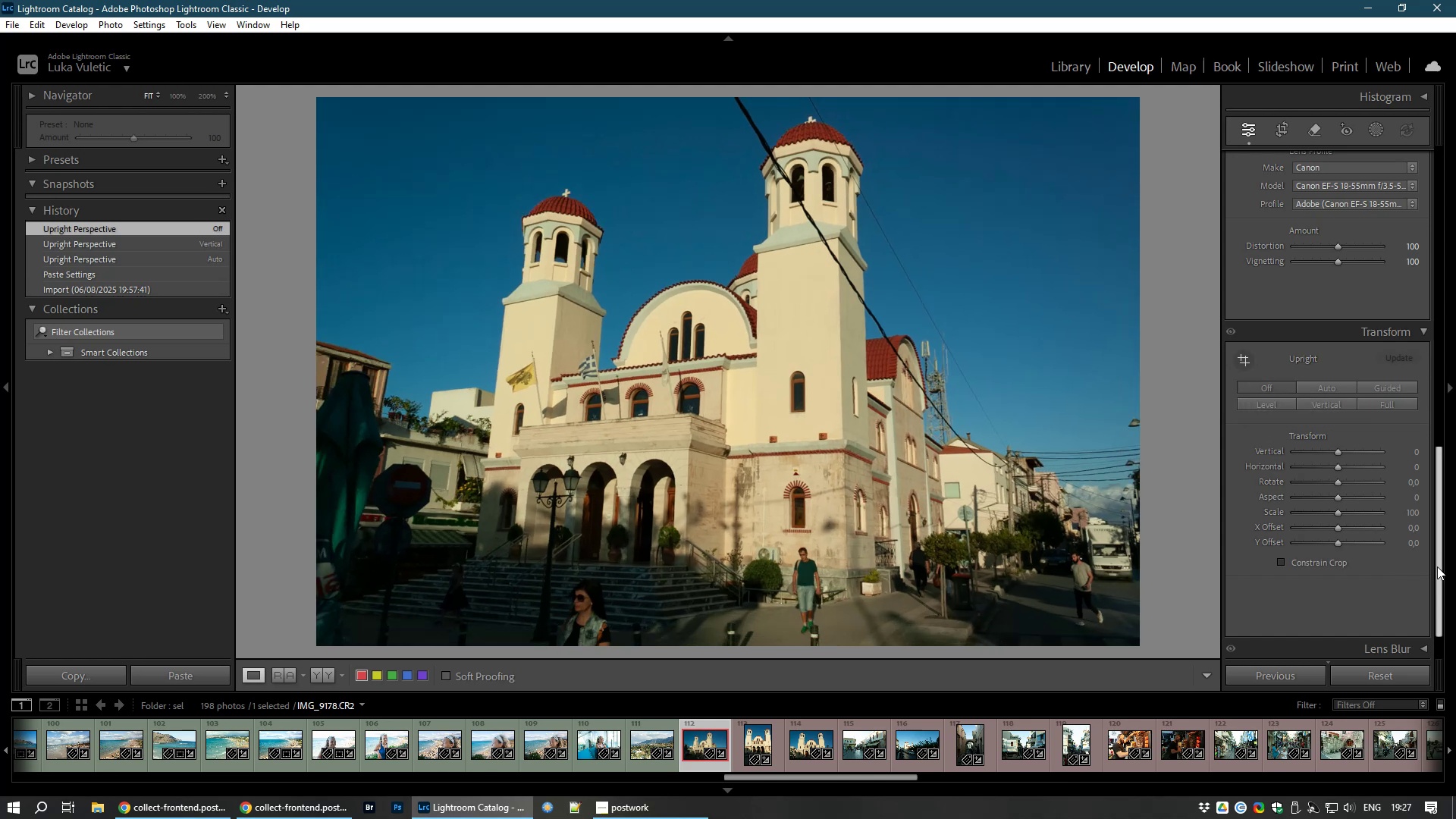 
left_click_drag(start_coordinate=[1437, 556], to_coordinate=[1400, 139])
 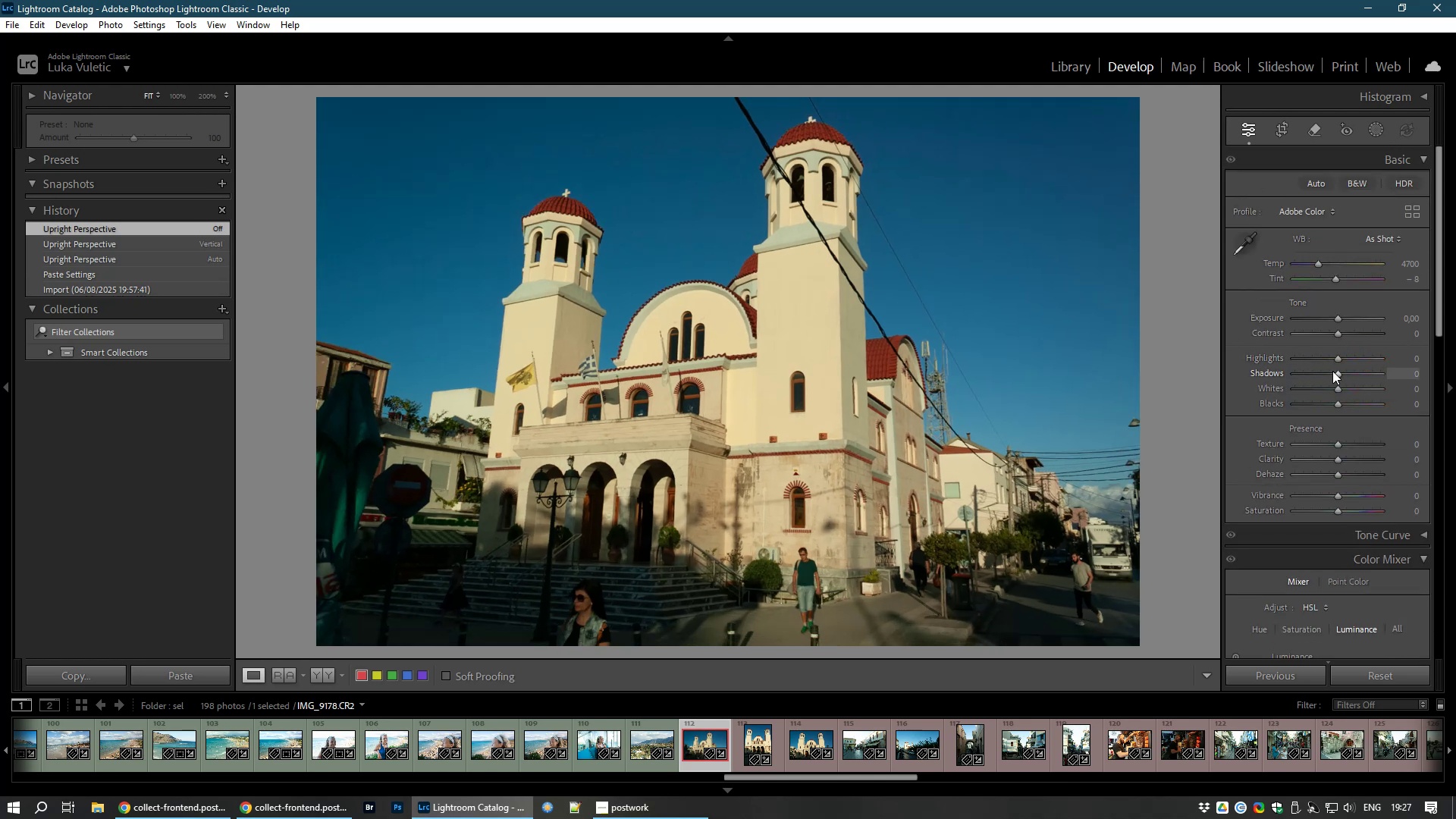 
left_click_drag(start_coordinate=[1335, 374], to_coordinate=[1376, 377])
 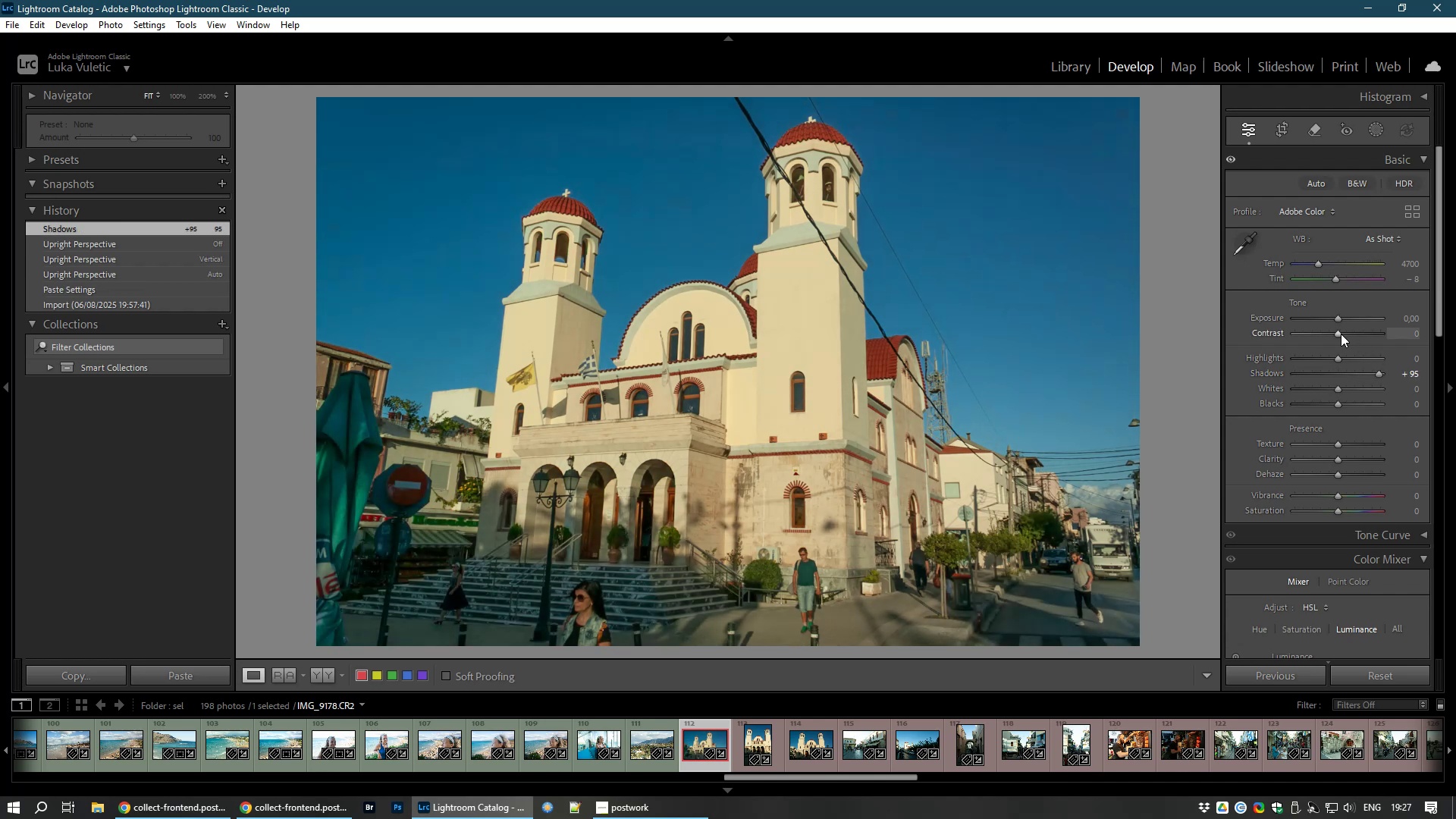 
left_click_drag(start_coordinate=[1338, 334], to_coordinate=[1351, 337])
 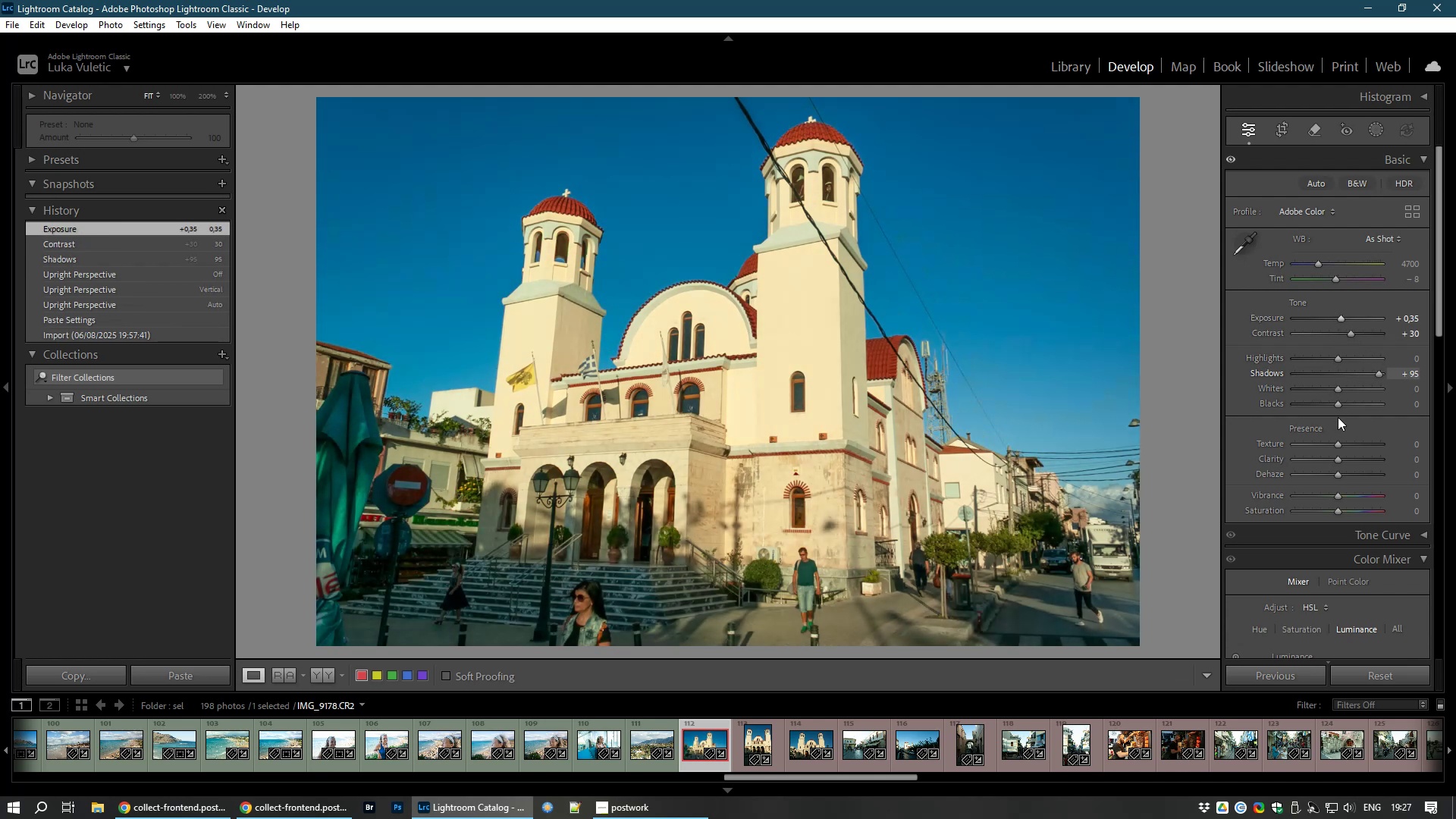 
wait(5.29)
 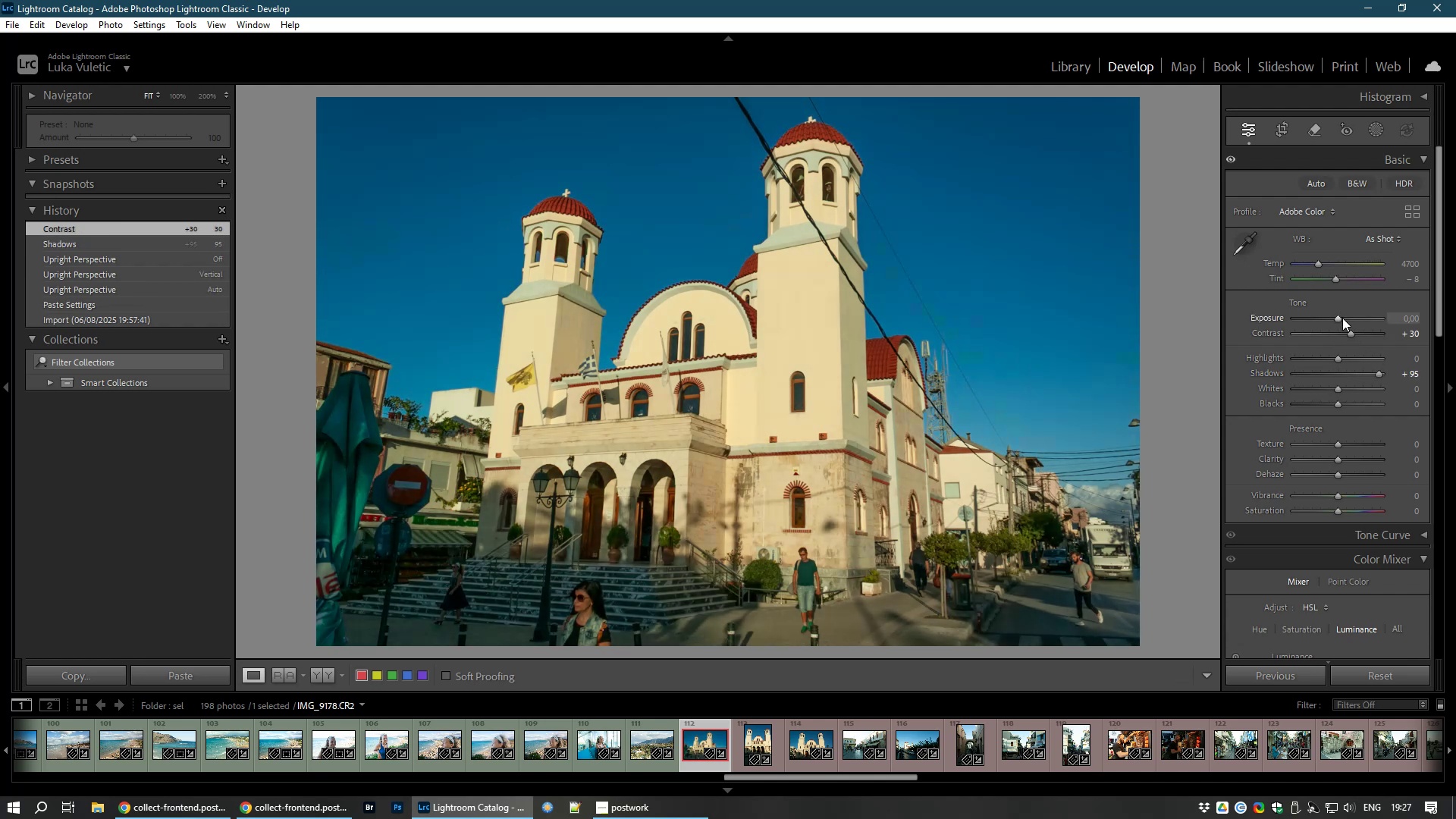 
left_click_drag(start_coordinate=[1338, 389], to_coordinate=[1341, 392])
 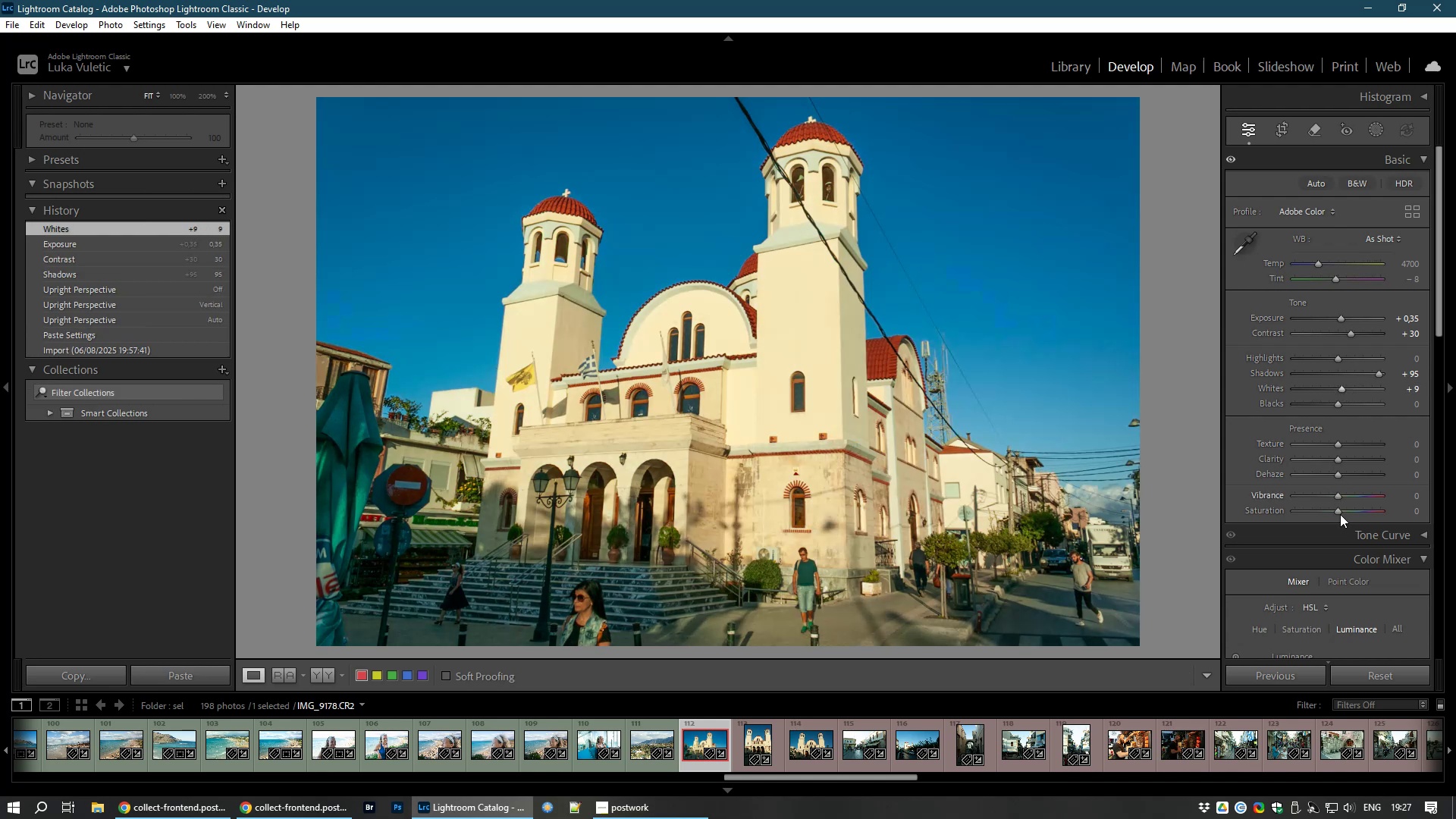 
left_click_drag(start_coordinate=[1338, 507], to_coordinate=[1333, 510])
 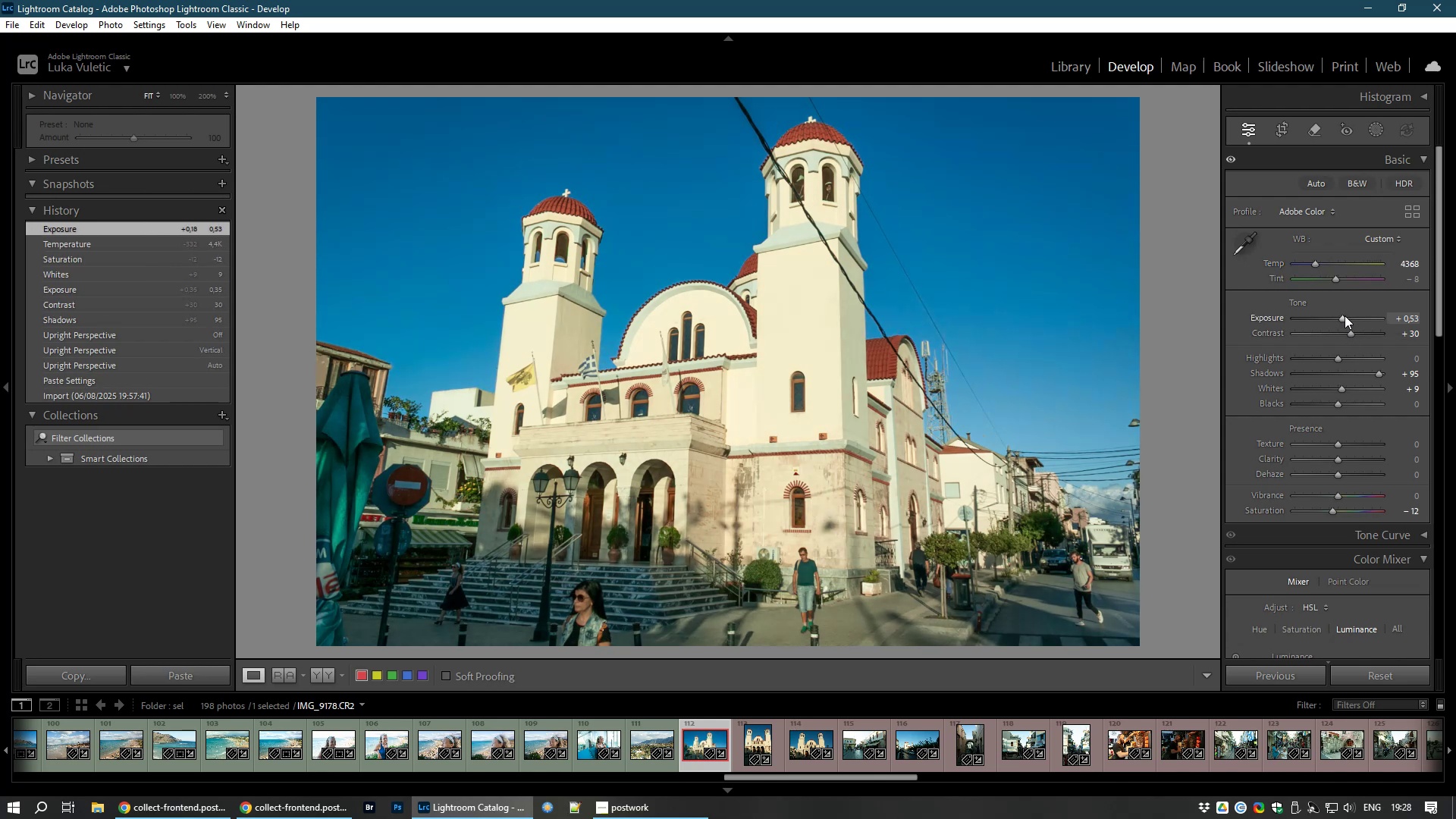 
wait(19.09)
 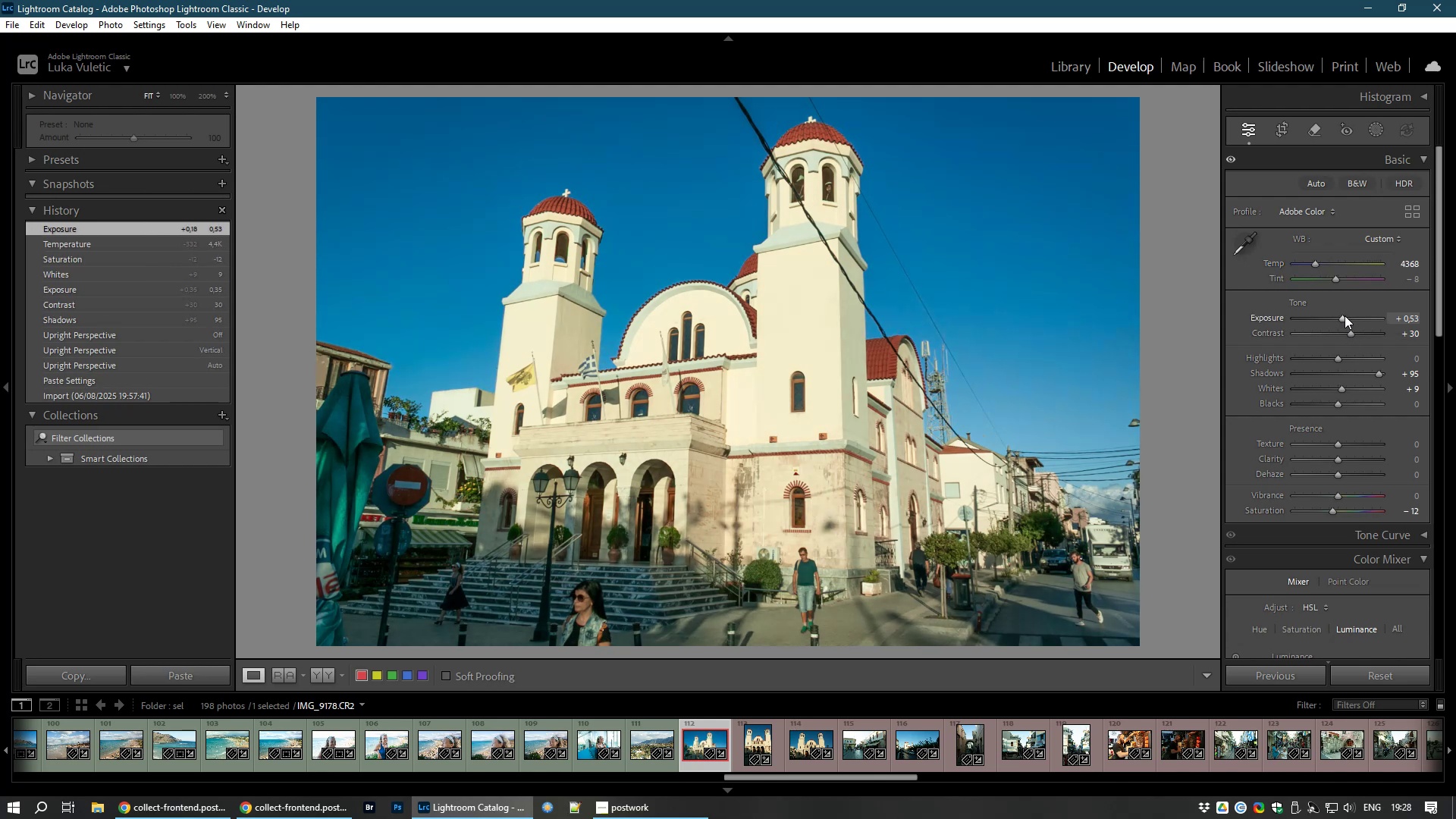 
key(8)
 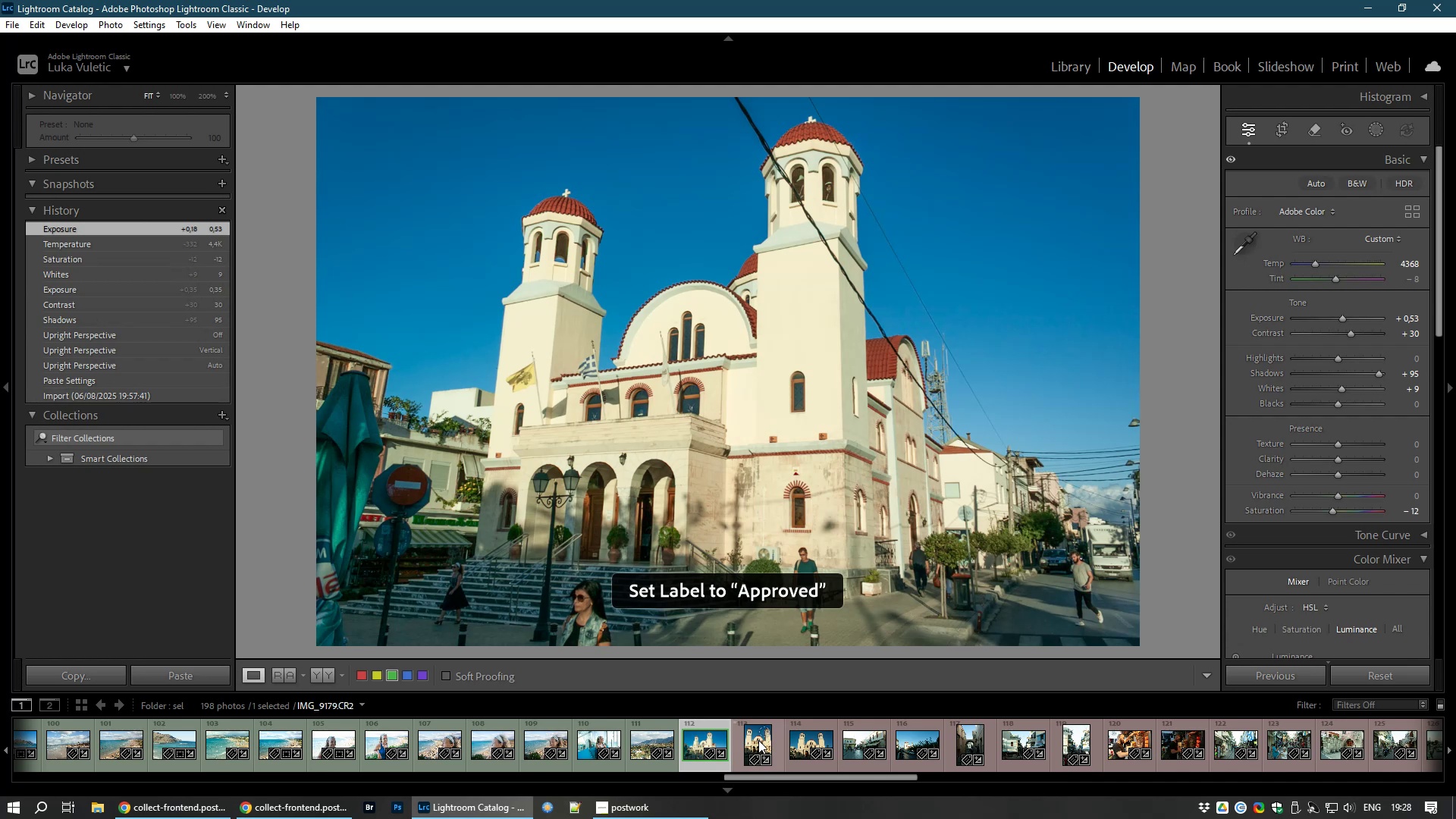 
left_click([755, 747])
 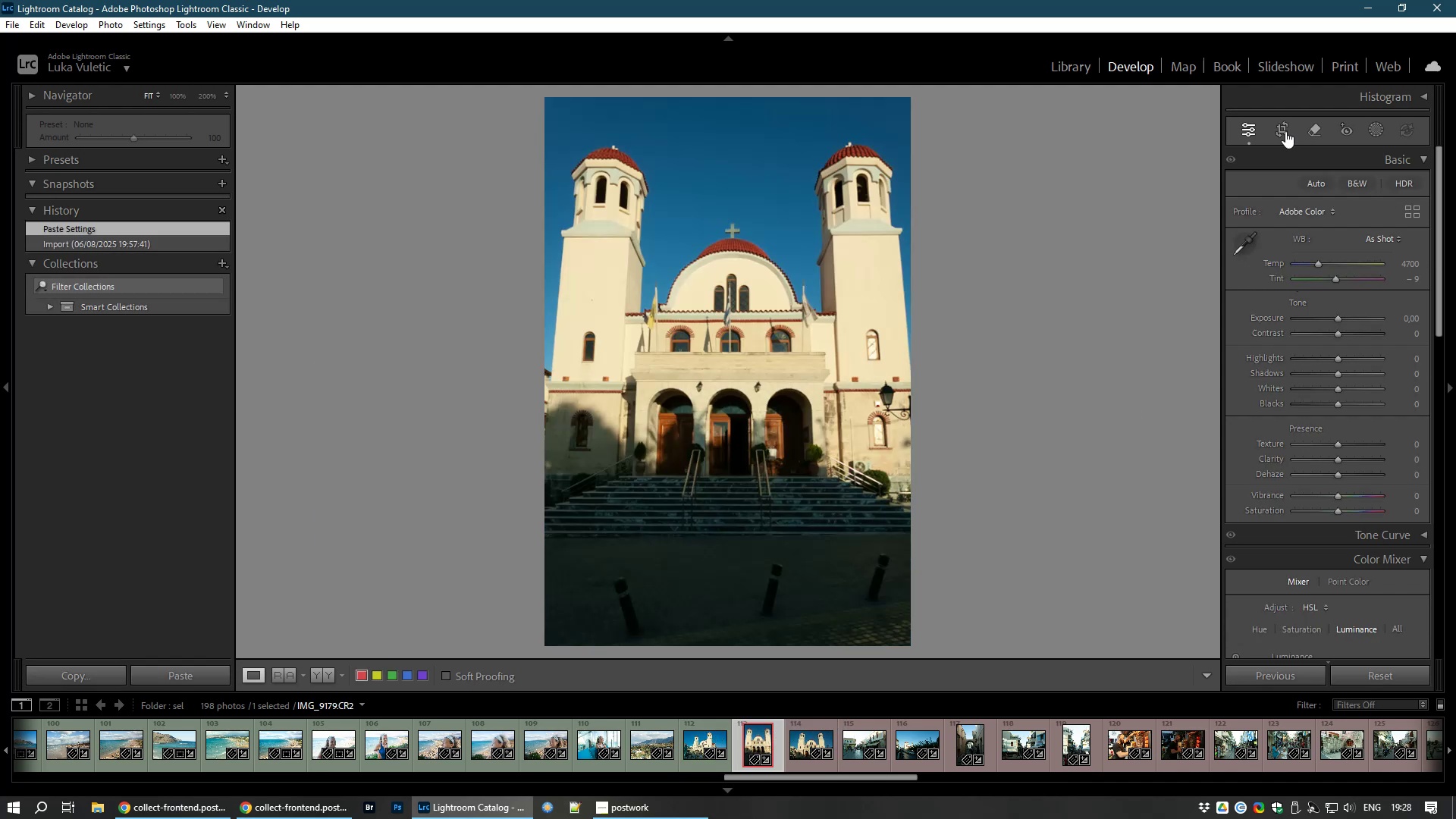 
wait(5.6)
 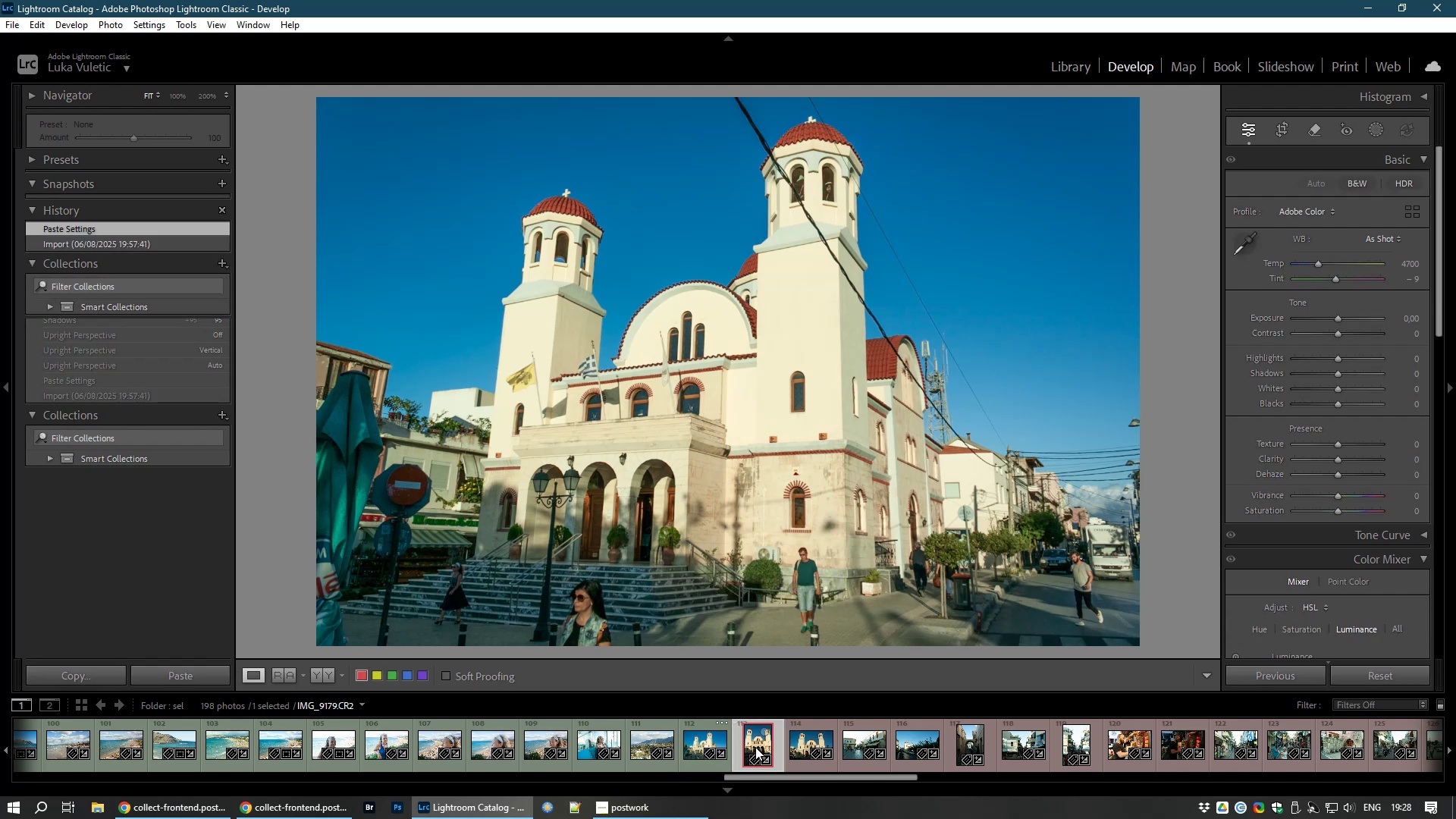 
left_click([1275, 127])
 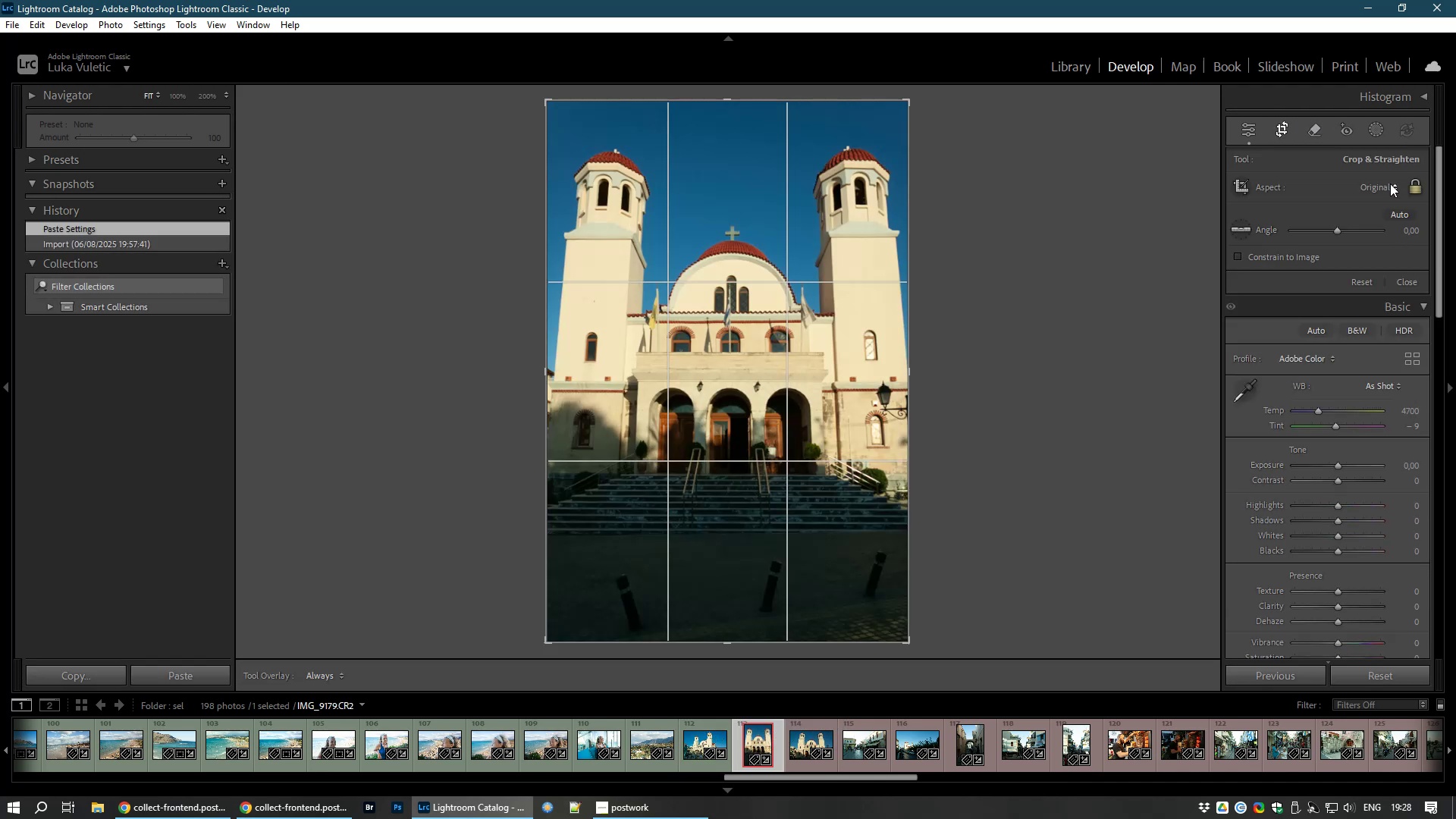 
left_click([1387, 189])
 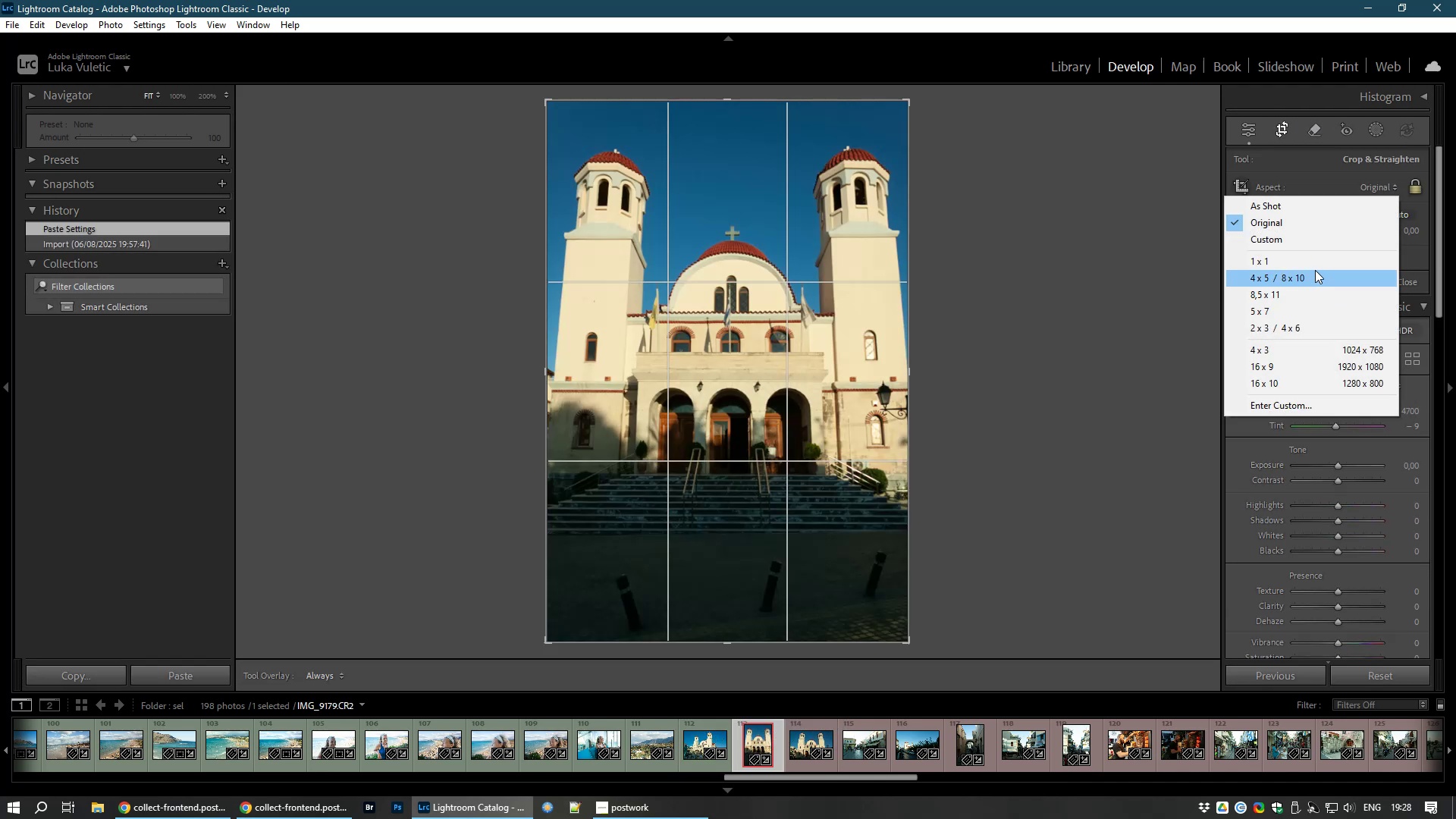 
left_click([1313, 261])
 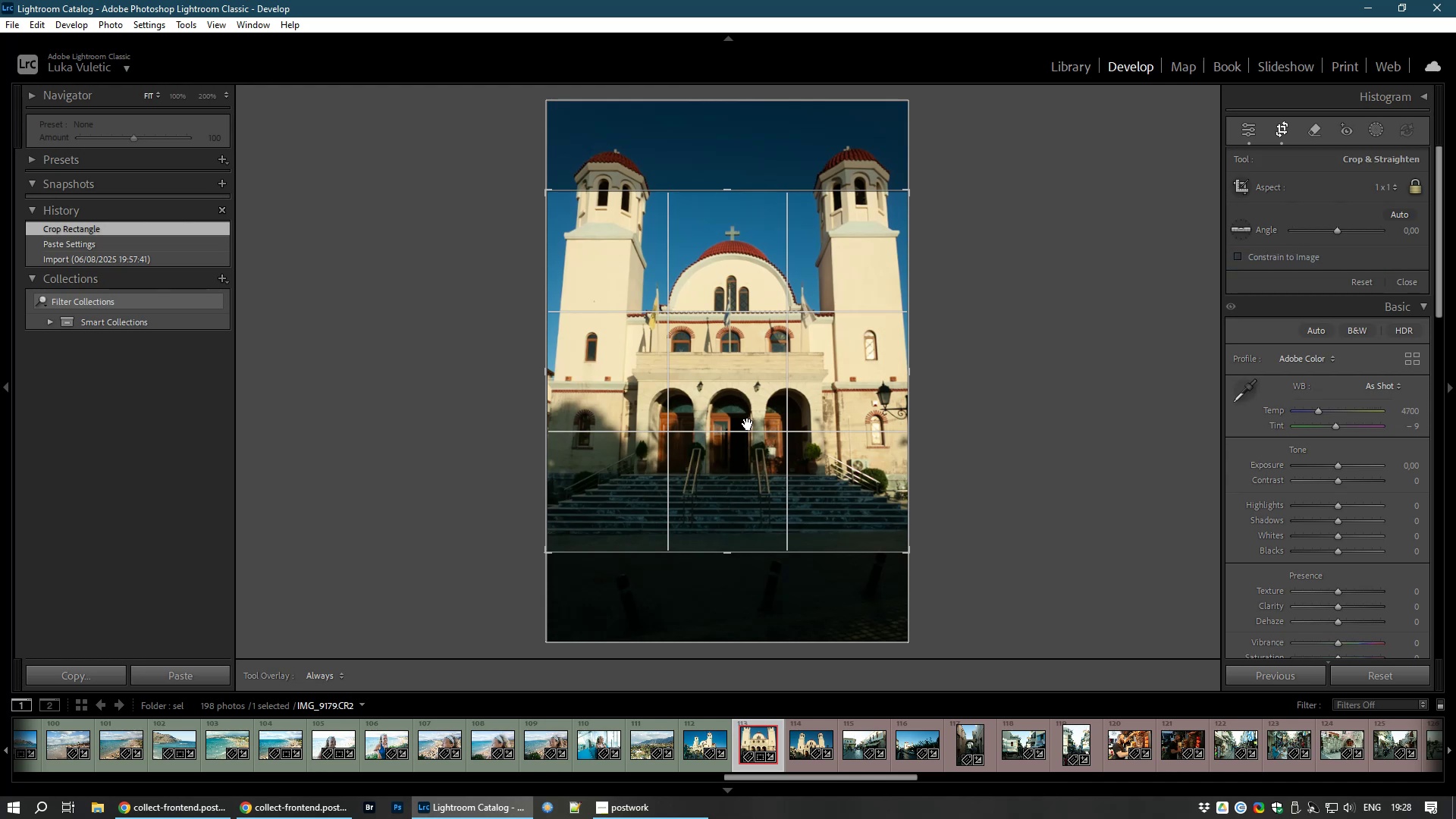 
left_click_drag(start_coordinate=[748, 424], to_coordinate=[736, 481])
 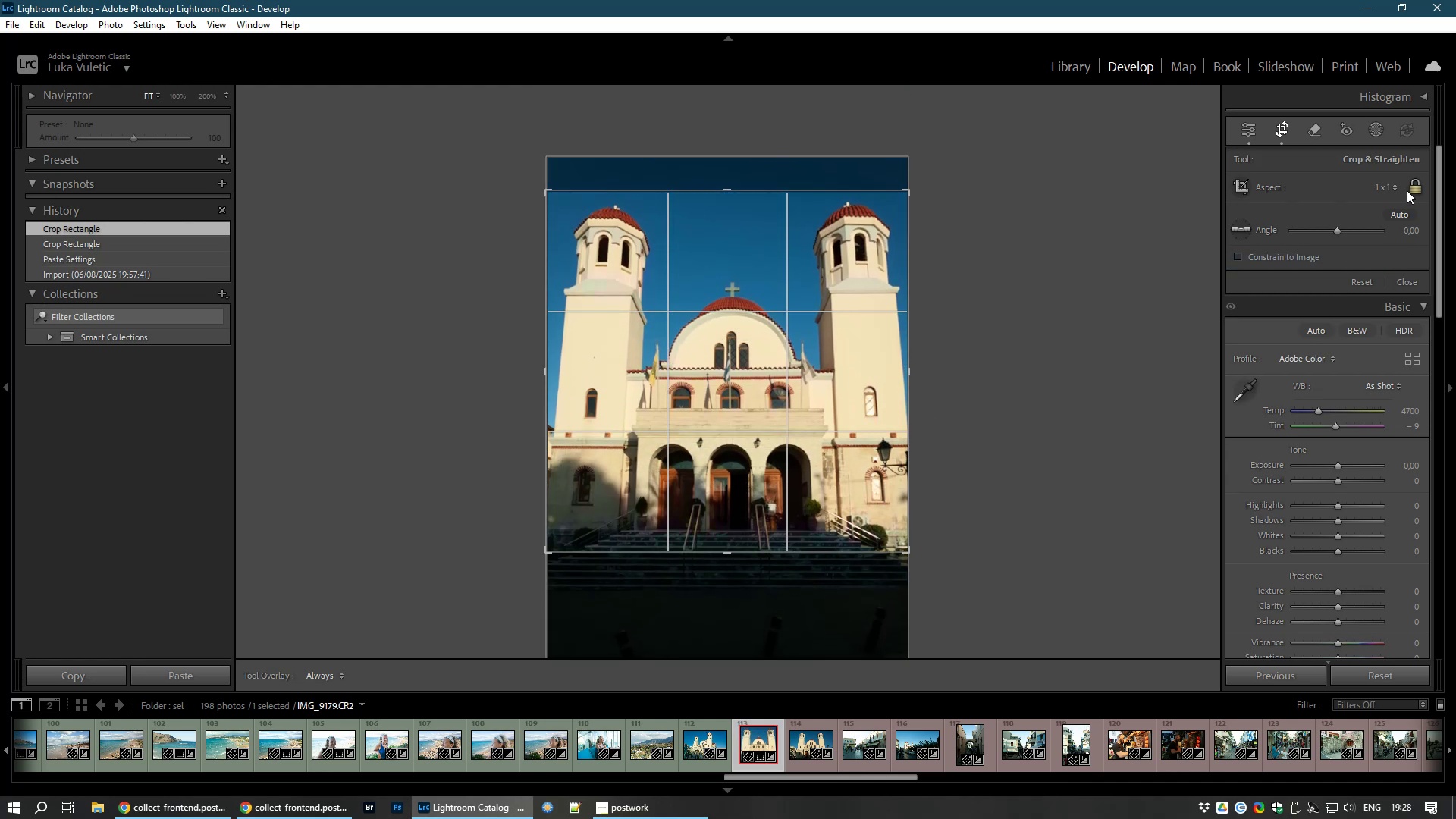 
left_click([1410, 190])
 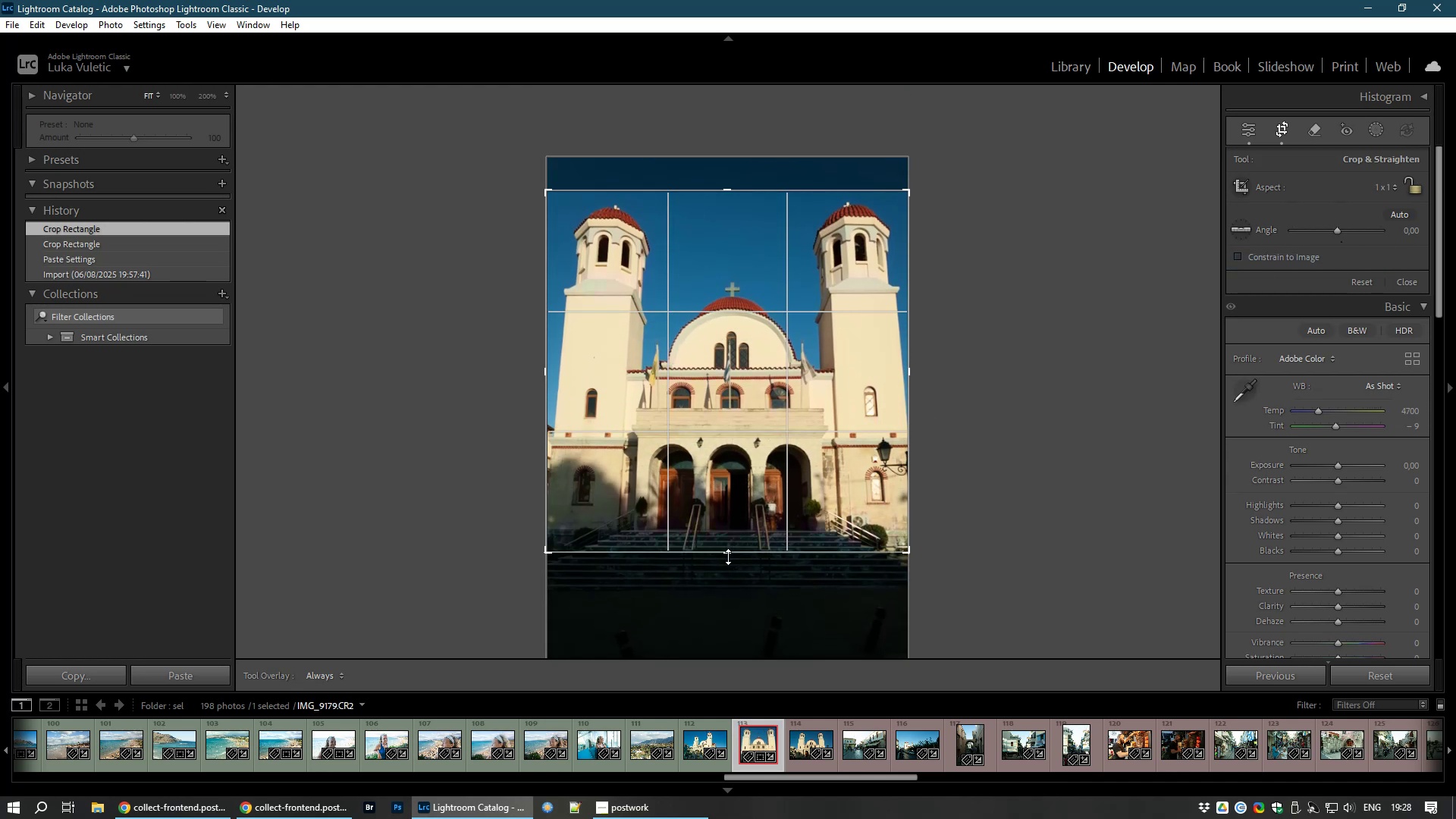 
left_click_drag(start_coordinate=[722, 554], to_coordinate=[718, 582])
 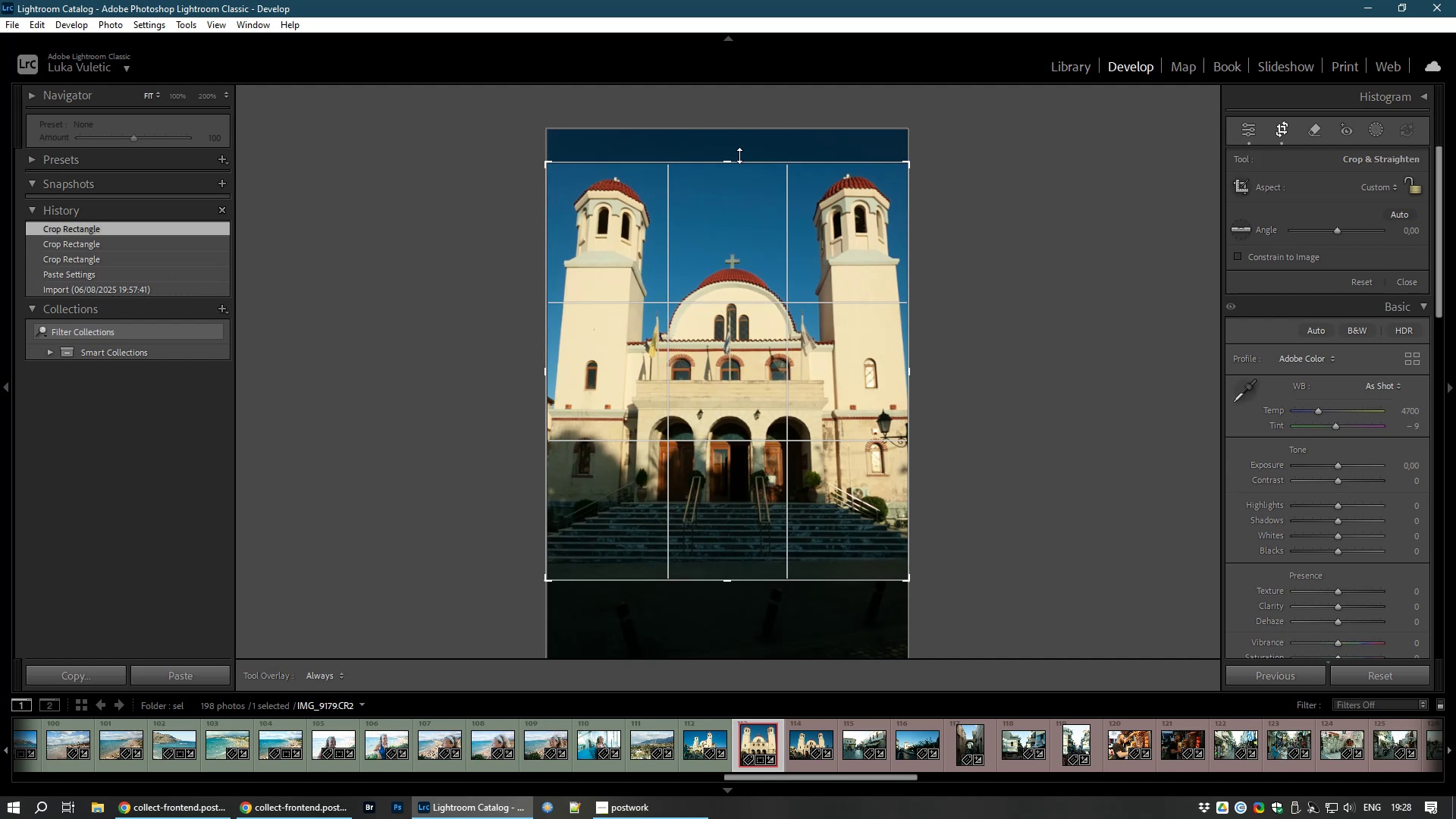 
left_click_drag(start_coordinate=[739, 155], to_coordinate=[730, 147])
 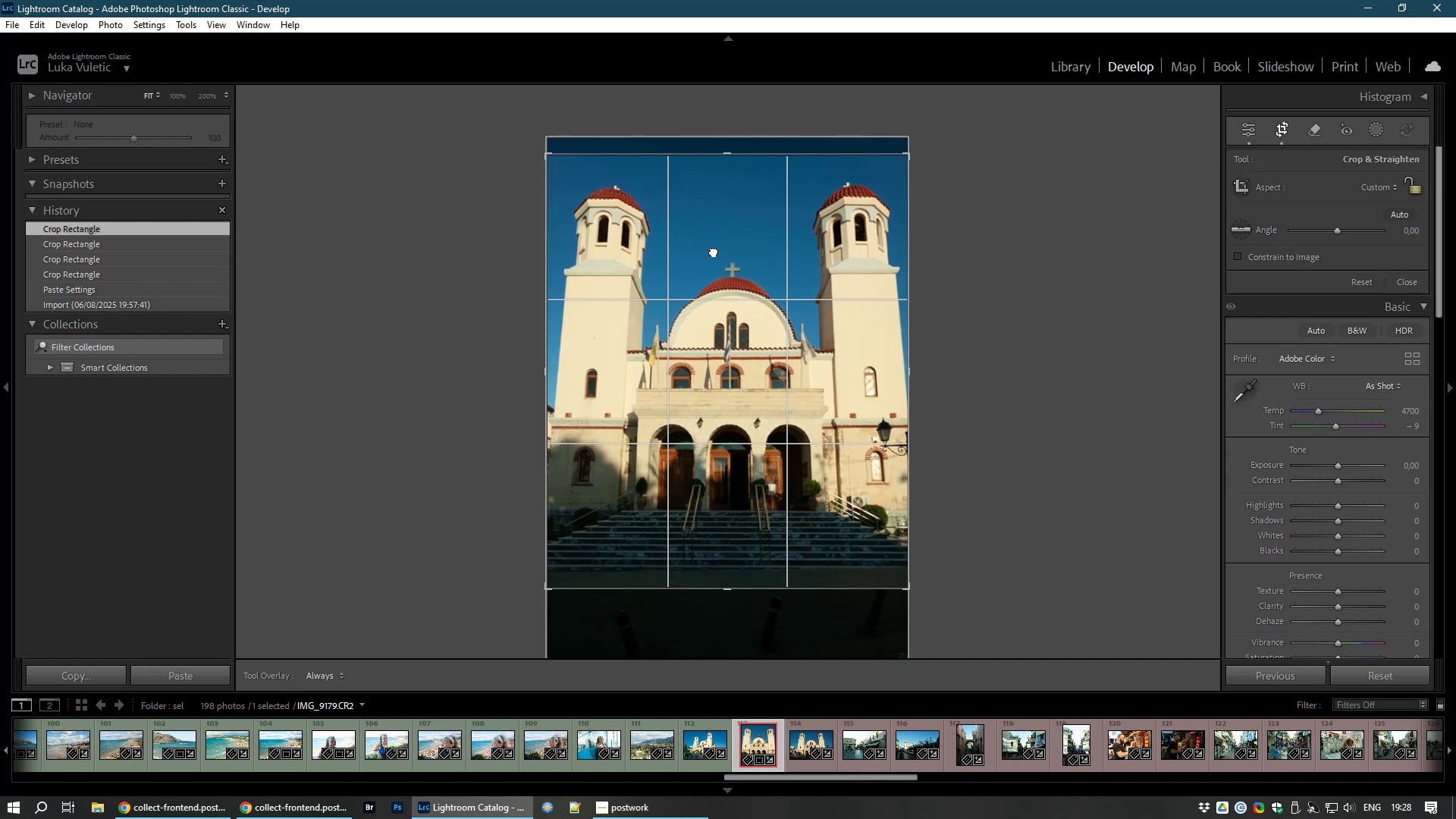 
double_click([714, 251])
 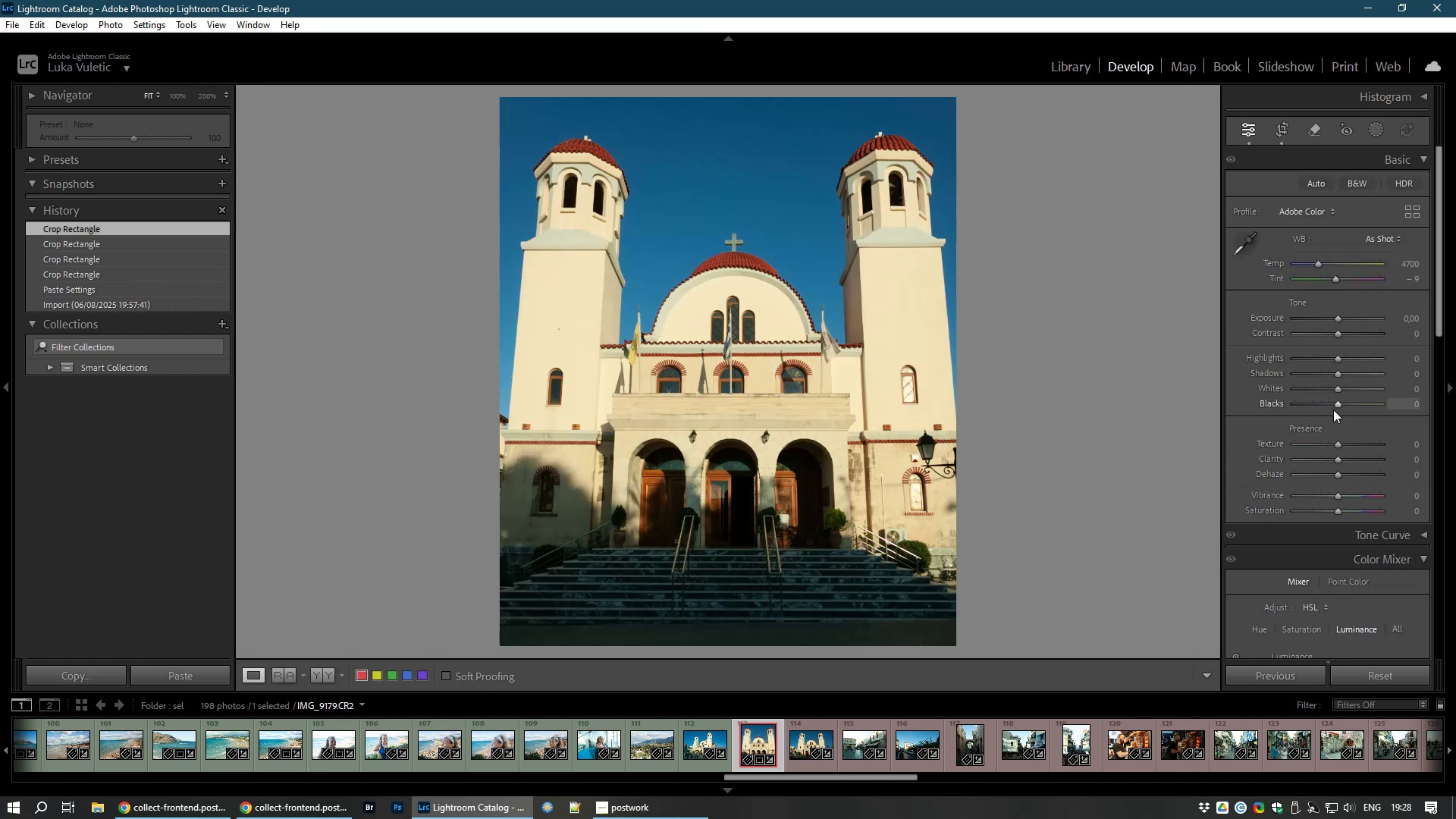 
left_click_drag(start_coordinate=[1338, 369], to_coordinate=[1376, 372])
 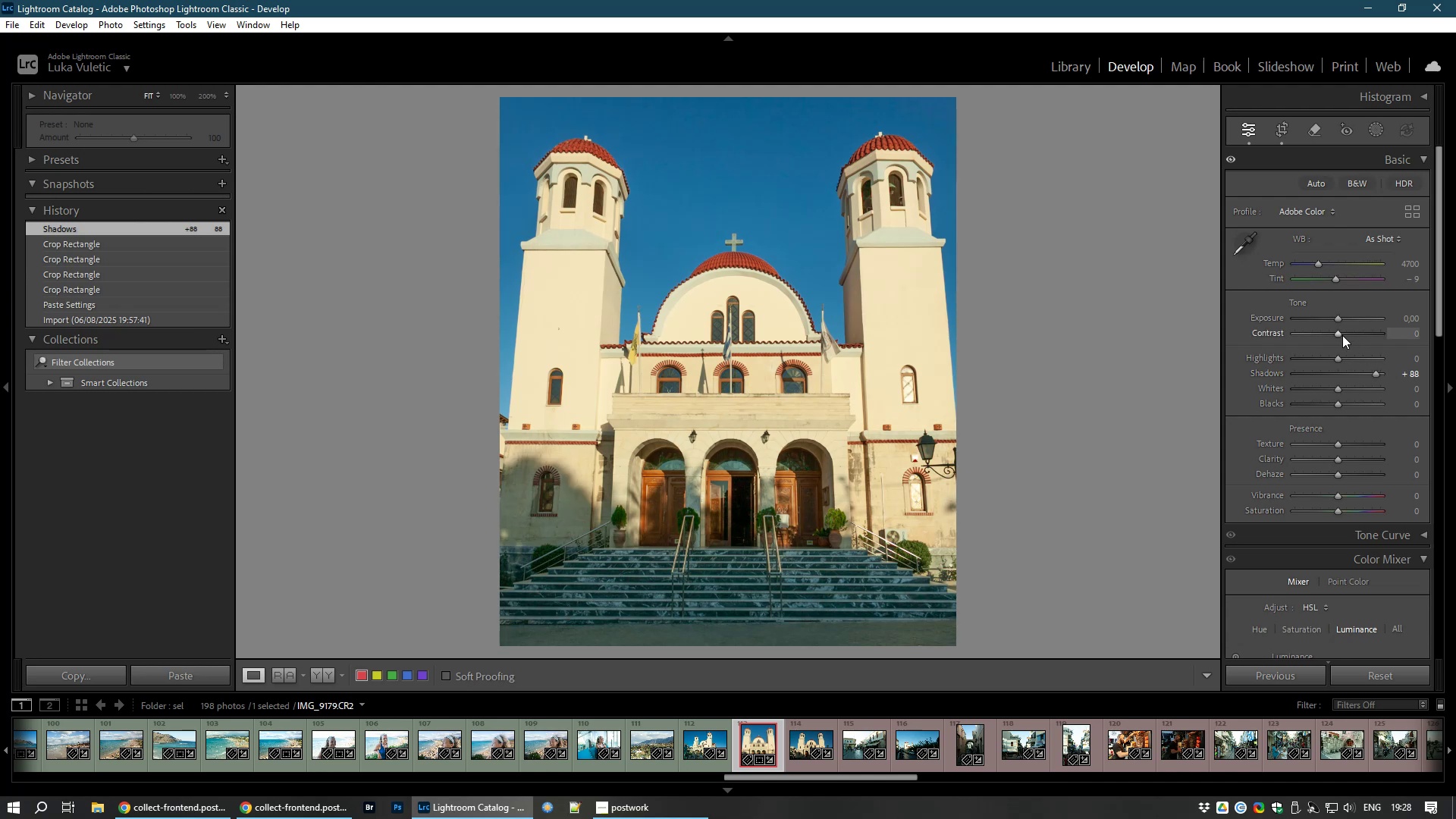 
left_click_drag(start_coordinate=[1338, 334], to_coordinate=[1341, 338])
 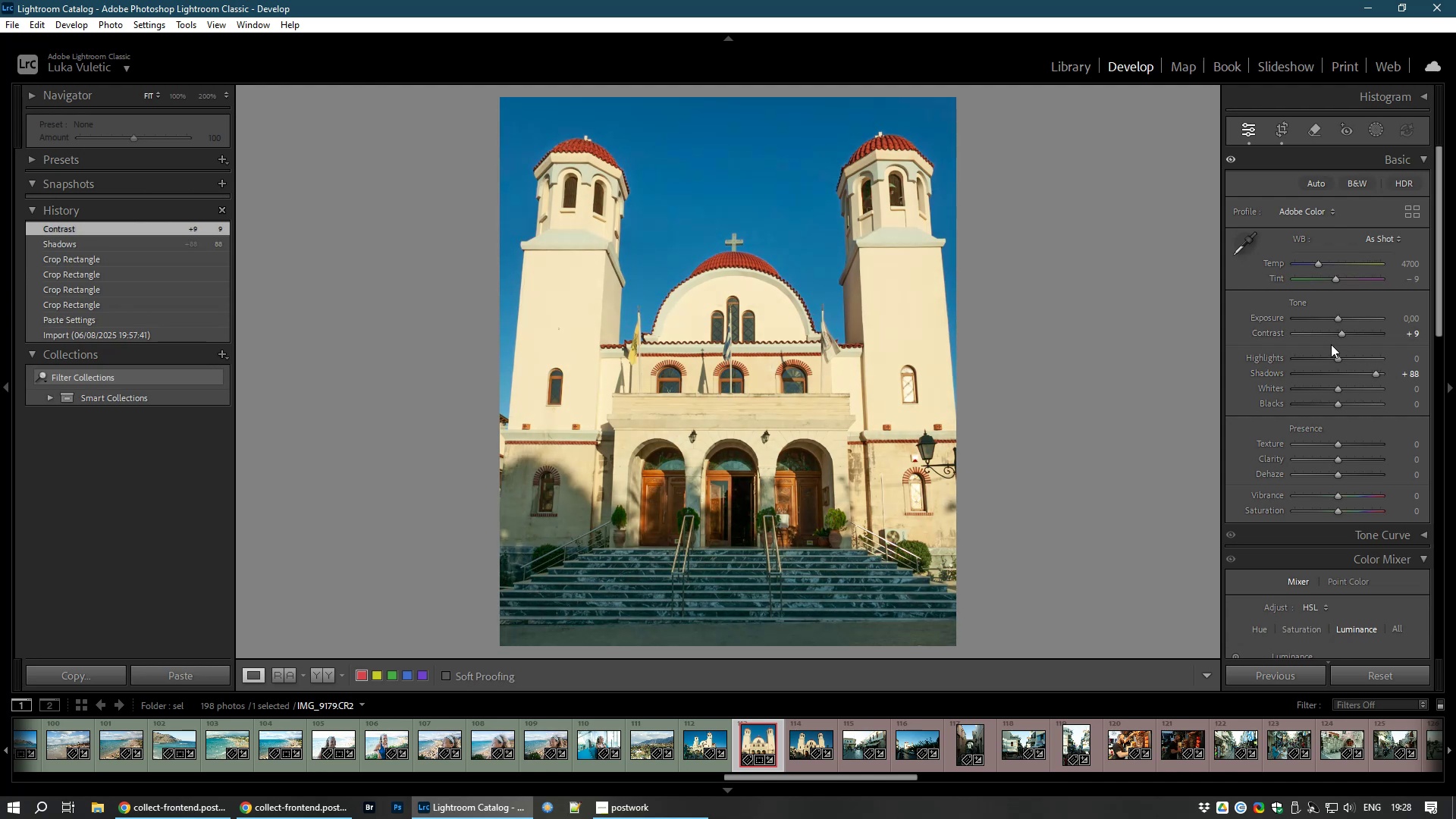 
wait(5.39)
 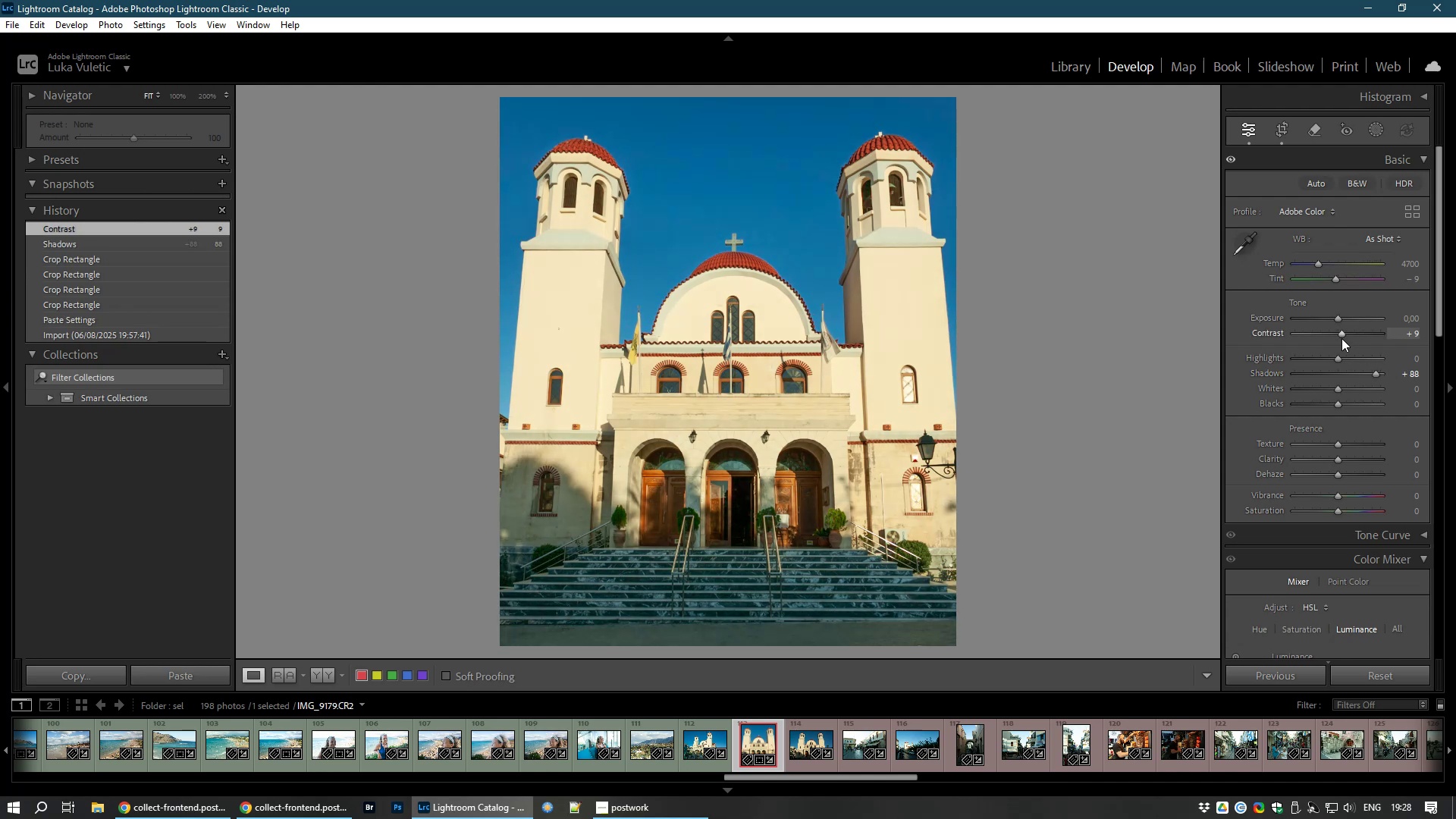 
key(8)
 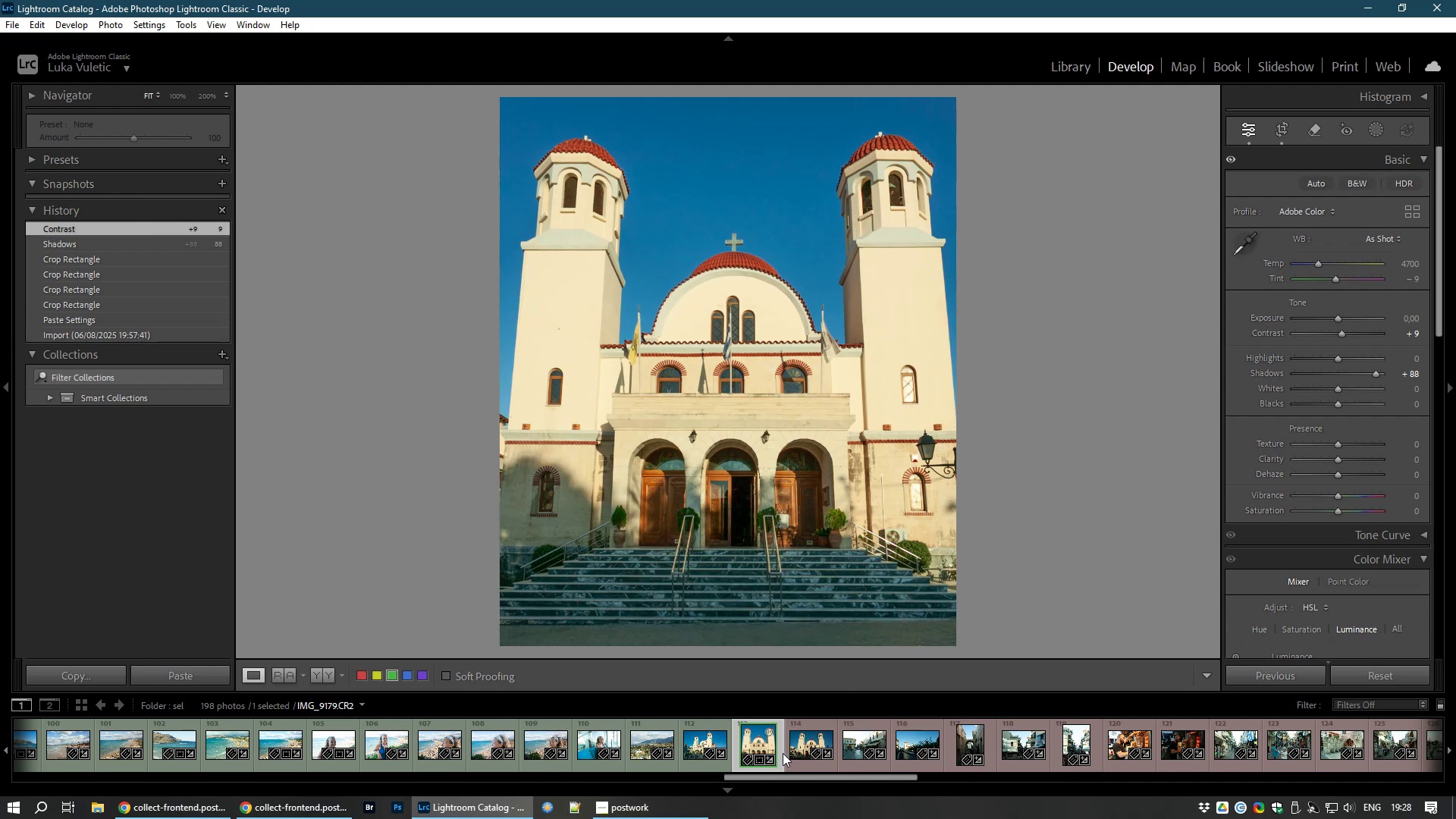 
left_click([799, 748])
 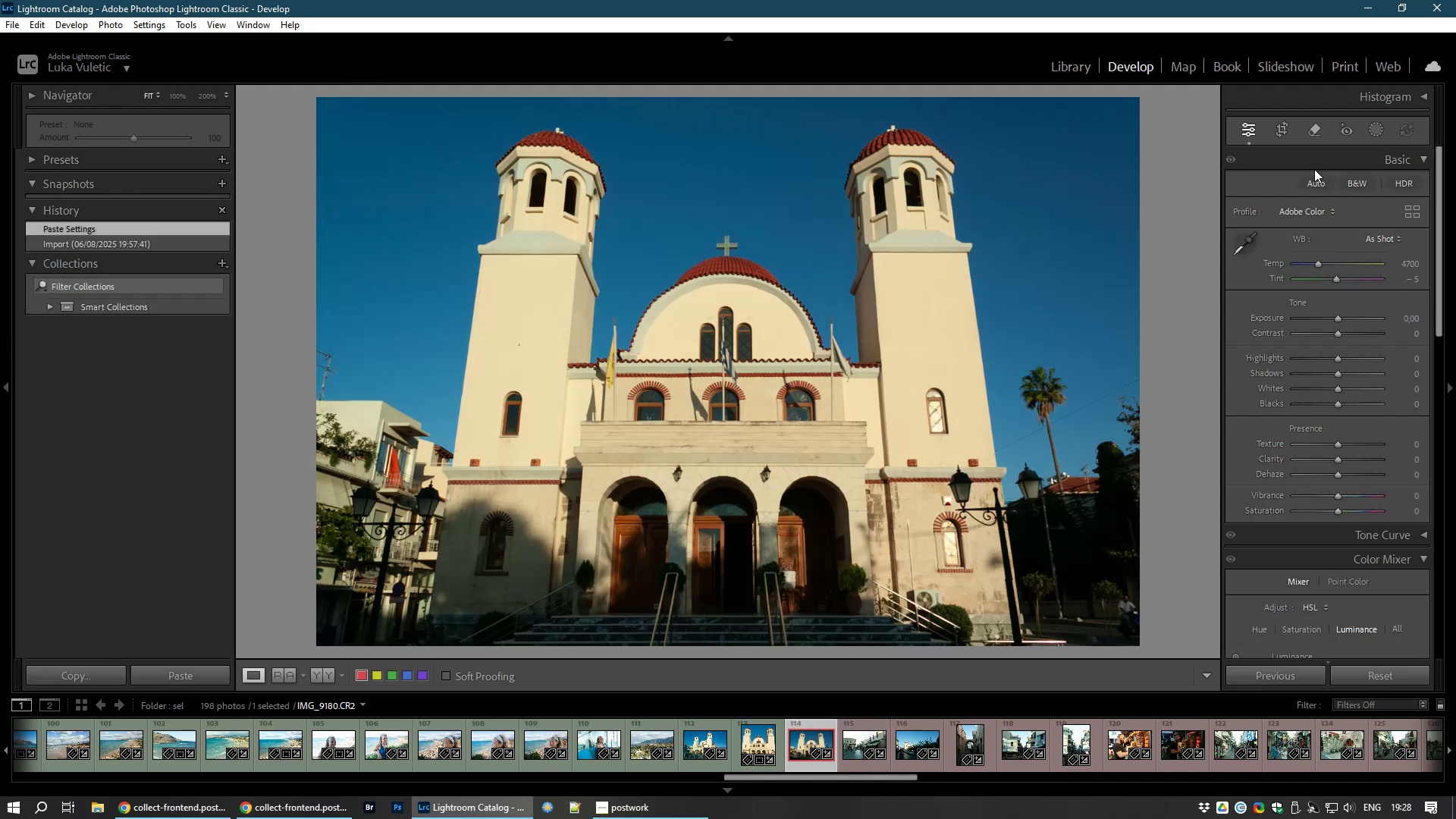 
wait(6.96)
 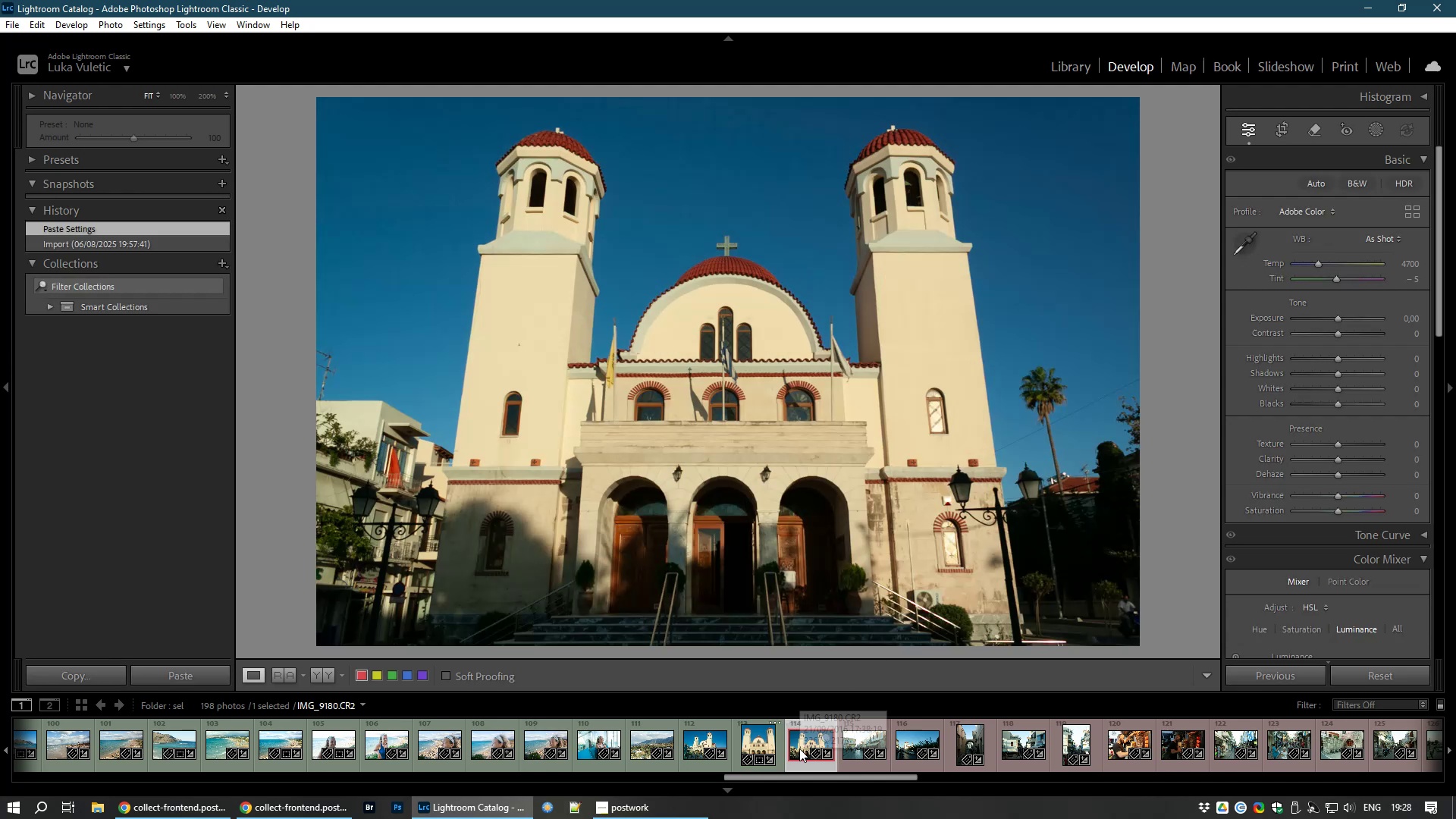 
left_click_drag(start_coordinate=[1442, 202], to_coordinate=[1455, 596])
 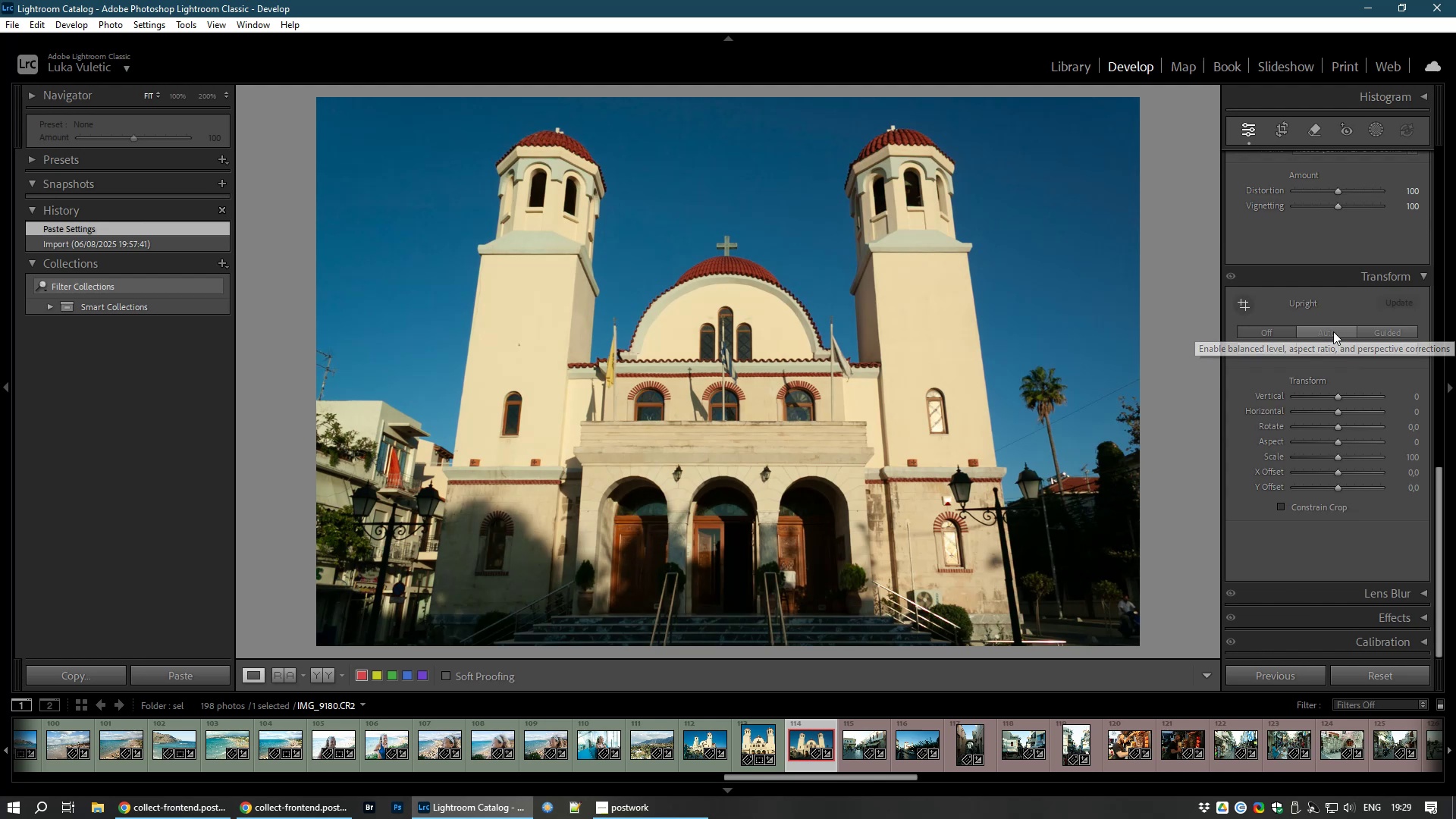 
left_click([1333, 331])
 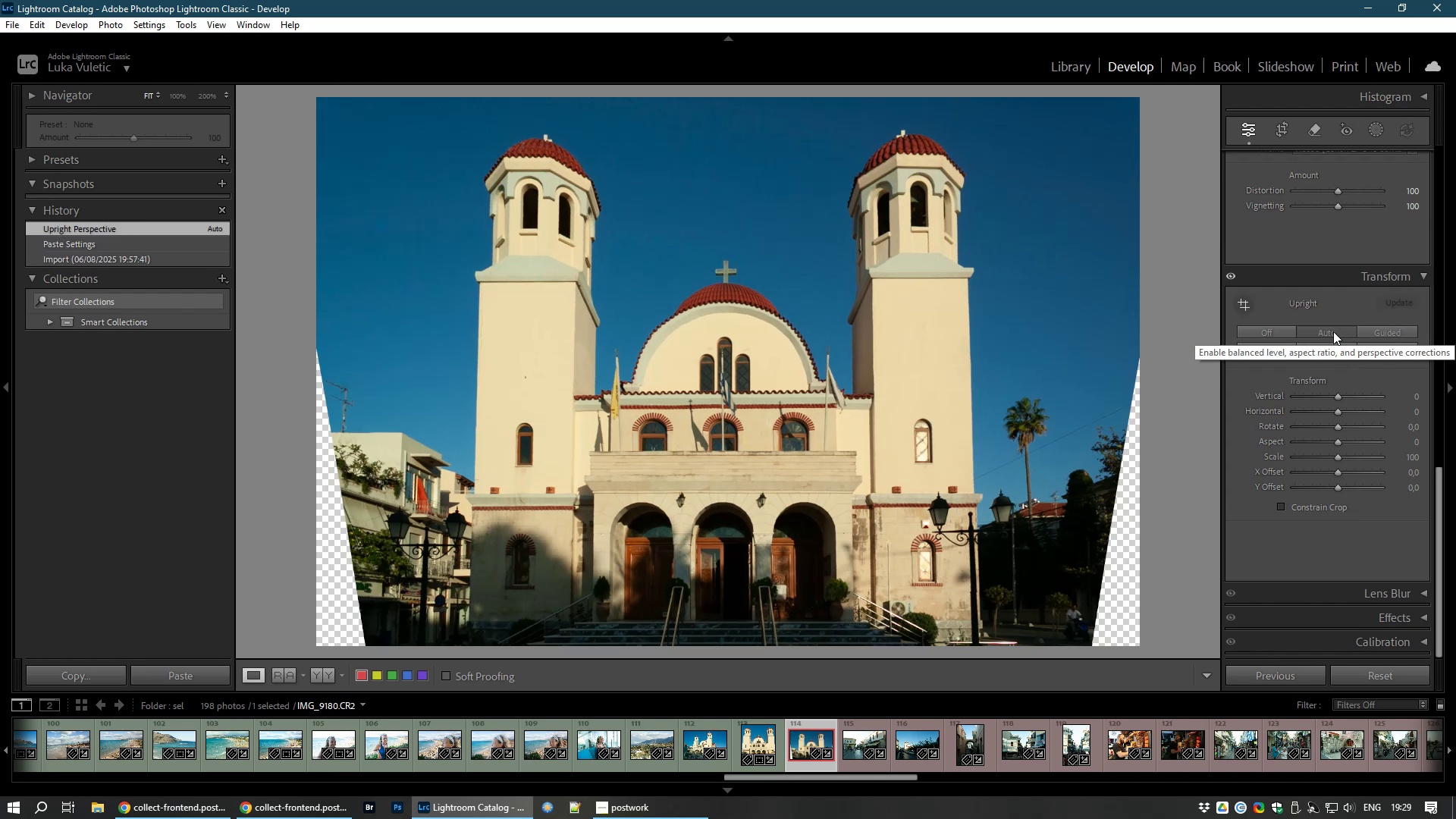 
left_click([1316, 348])
 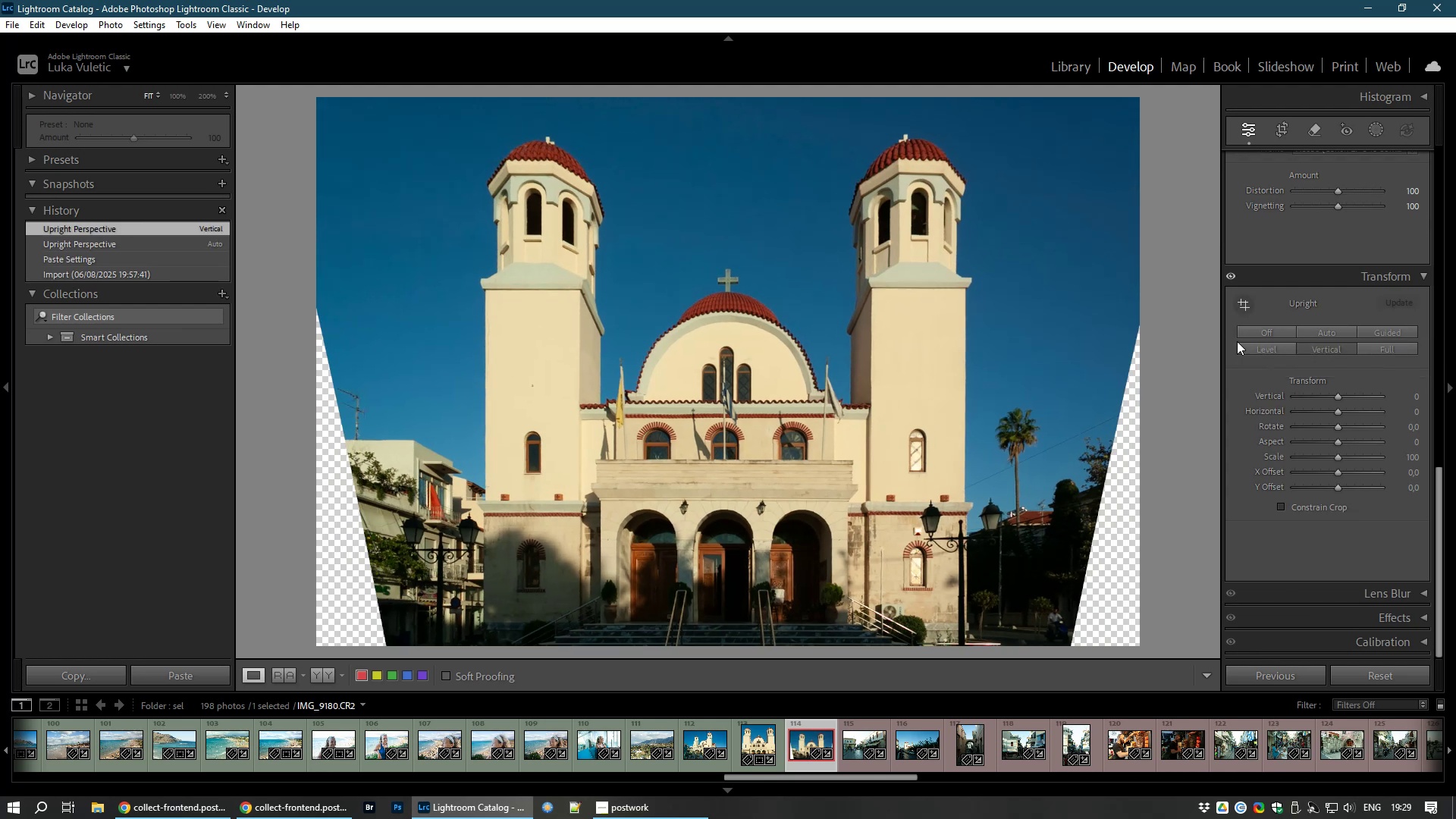 
left_click([1248, 333])
 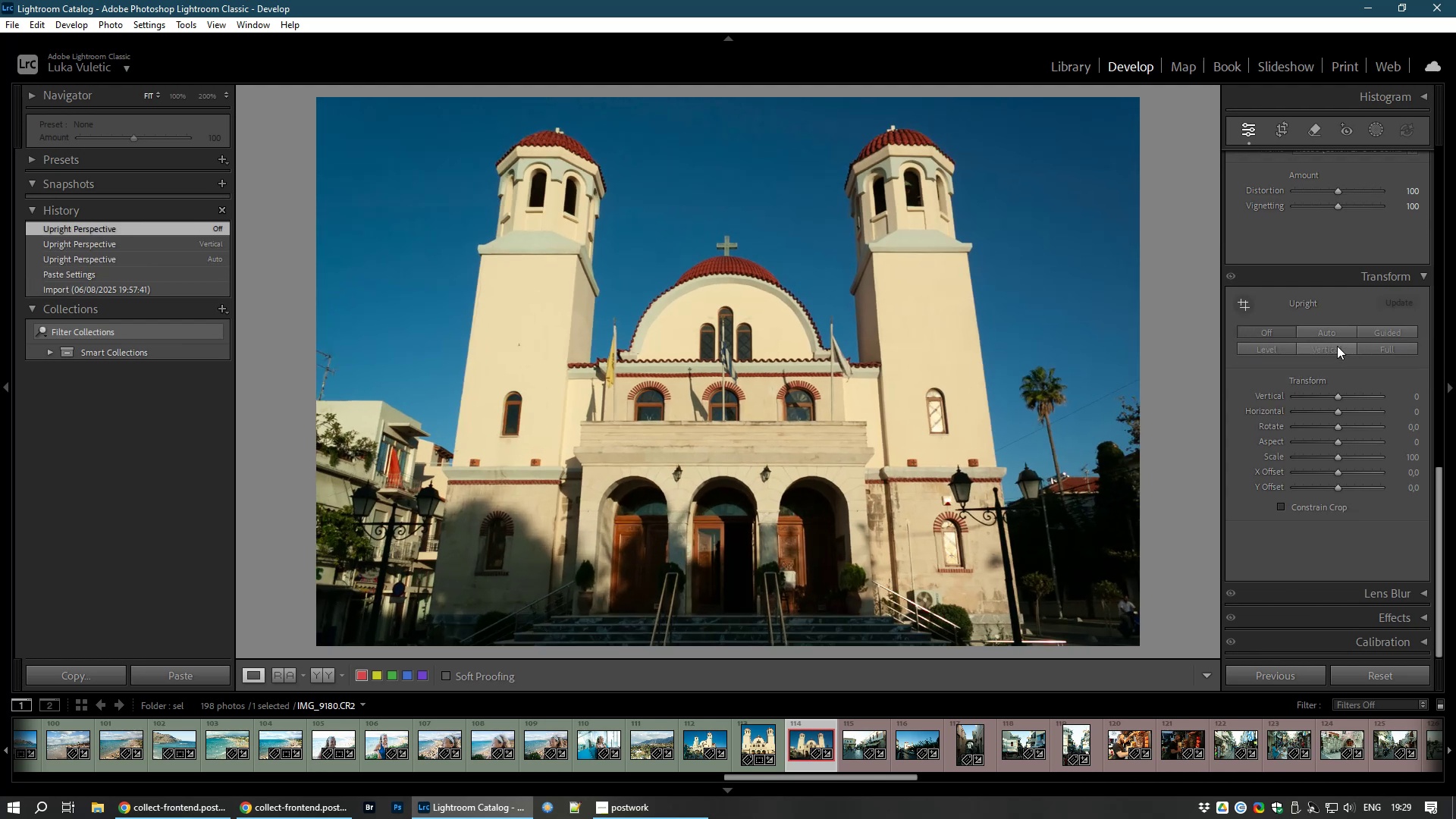 
left_click([1337, 346])
 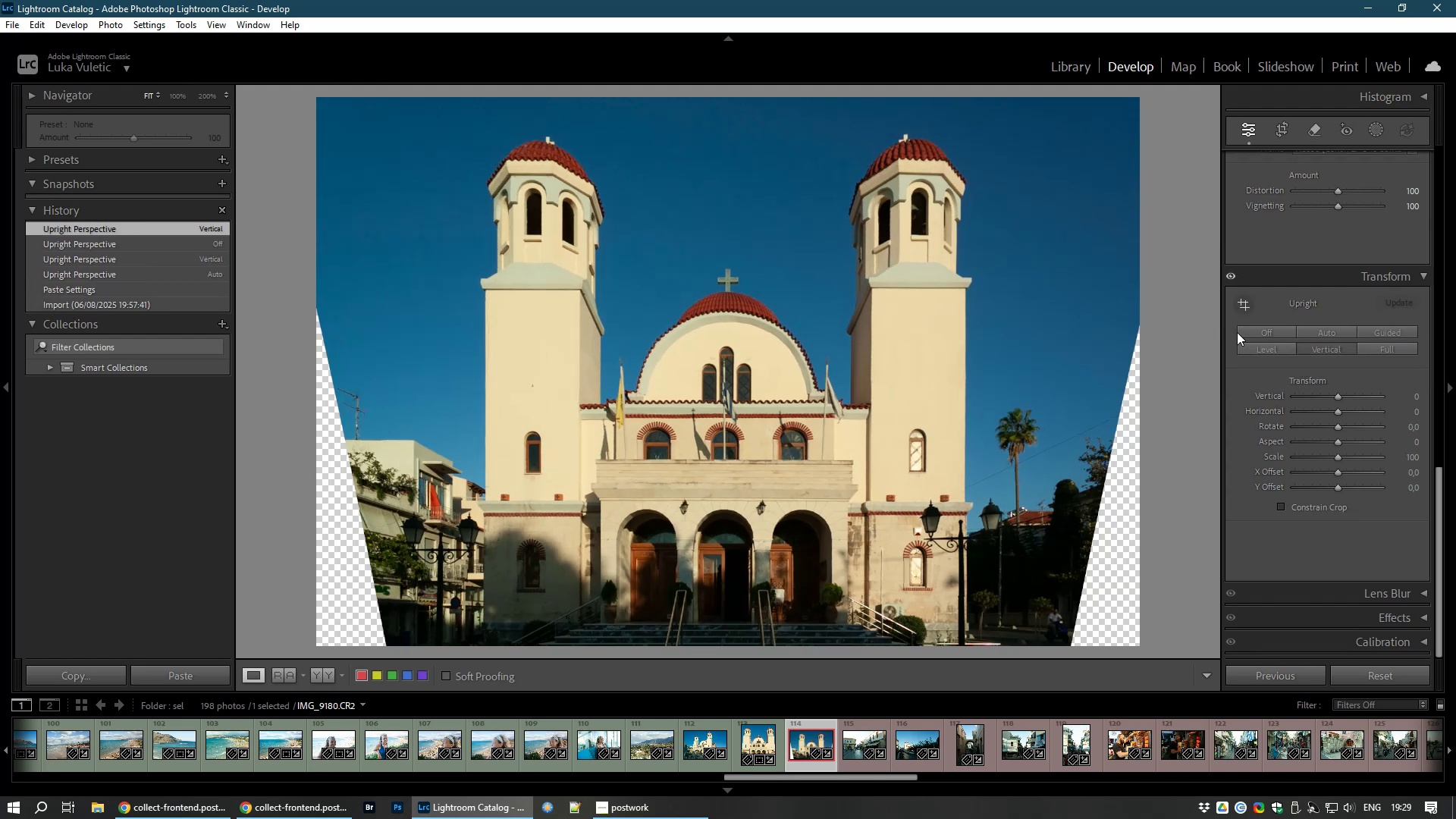 
left_click([1237, 332])
 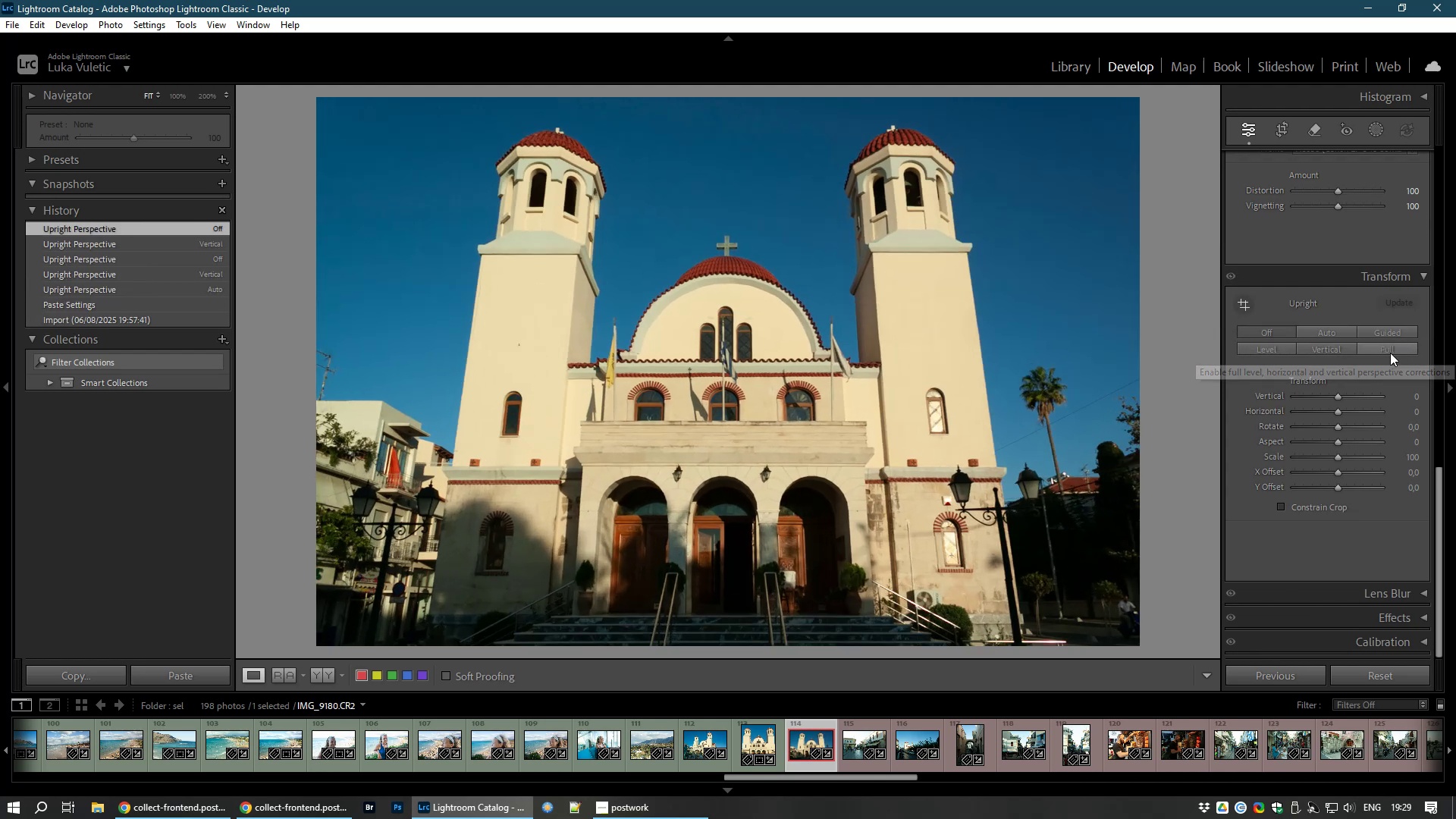 
left_click([1390, 353])
 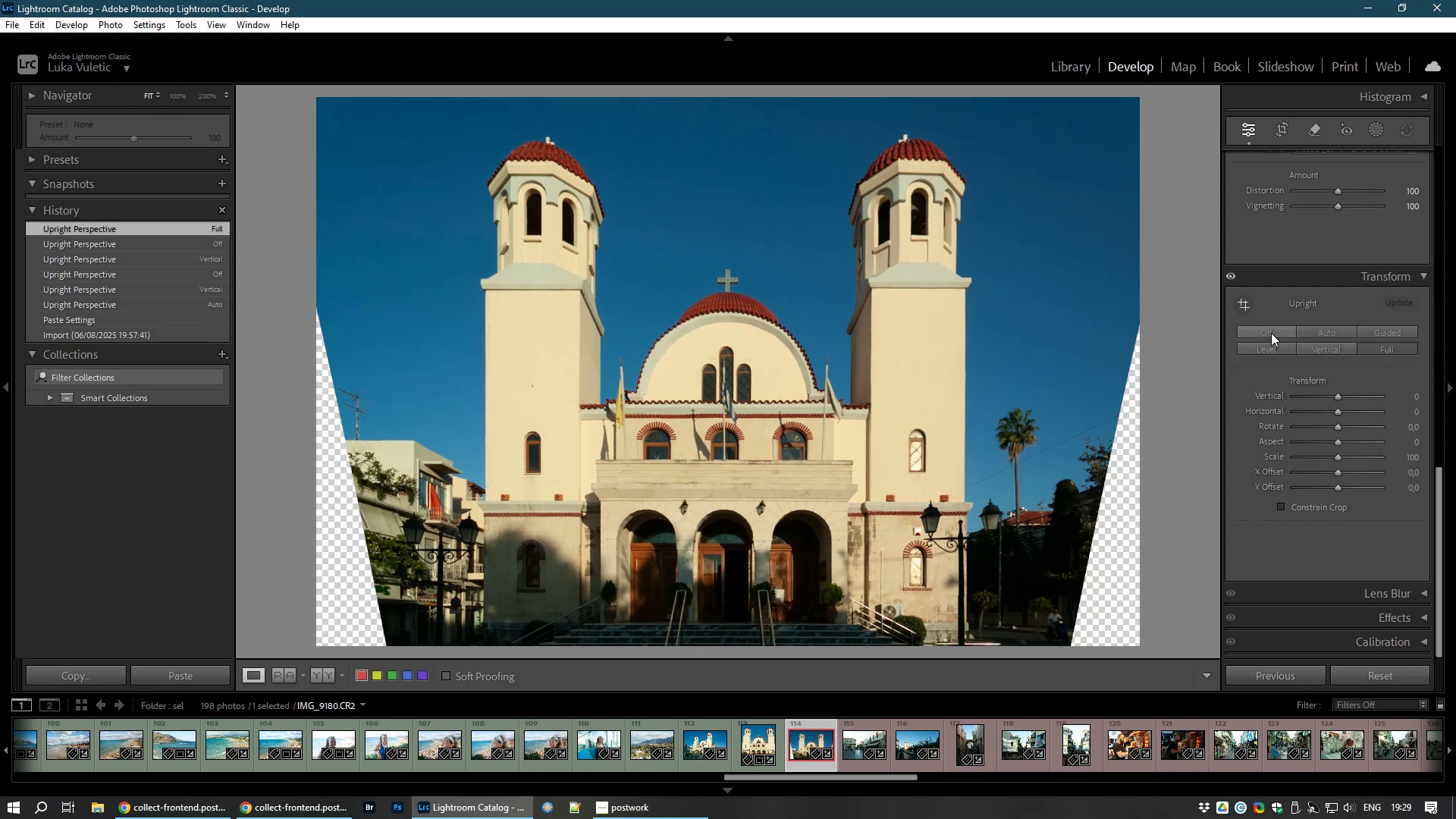 
left_click([1271, 333])
 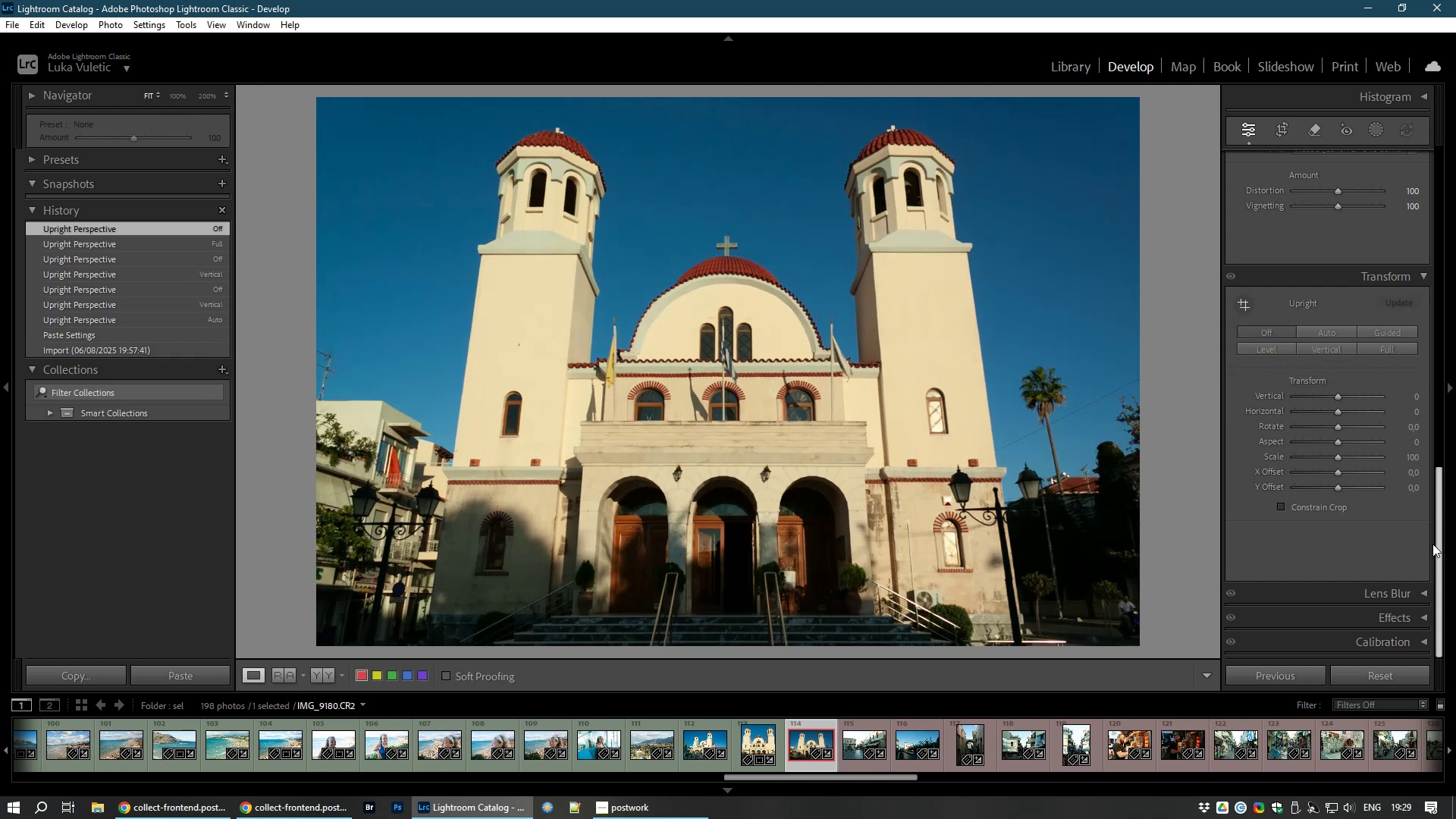 
left_click_drag(start_coordinate=[1439, 535], to_coordinate=[1427, 156])
 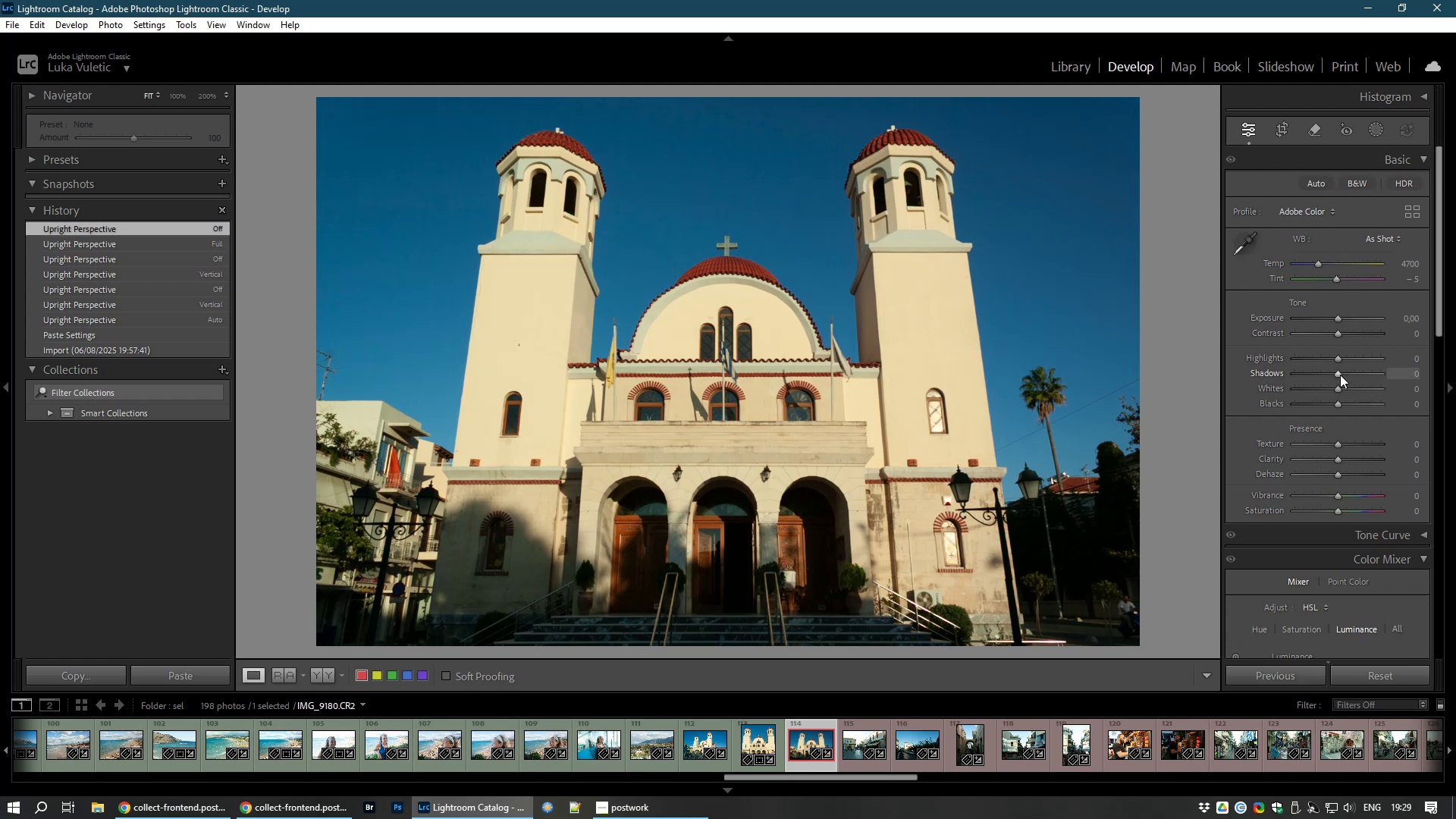 
left_click_drag(start_coordinate=[1340, 375], to_coordinate=[1367, 377])
 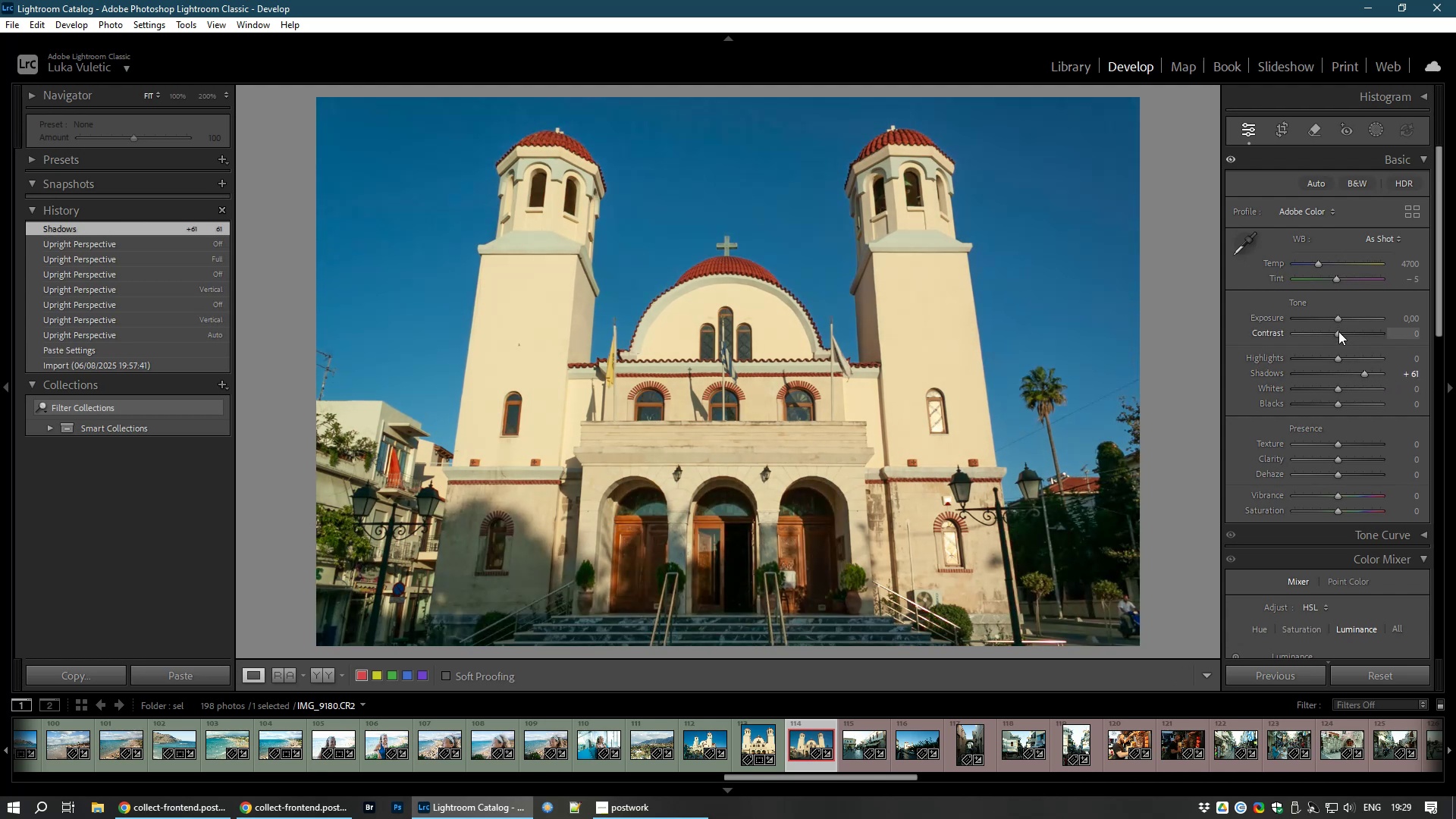 
left_click_drag(start_coordinate=[1338, 331], to_coordinate=[1333, 334])
 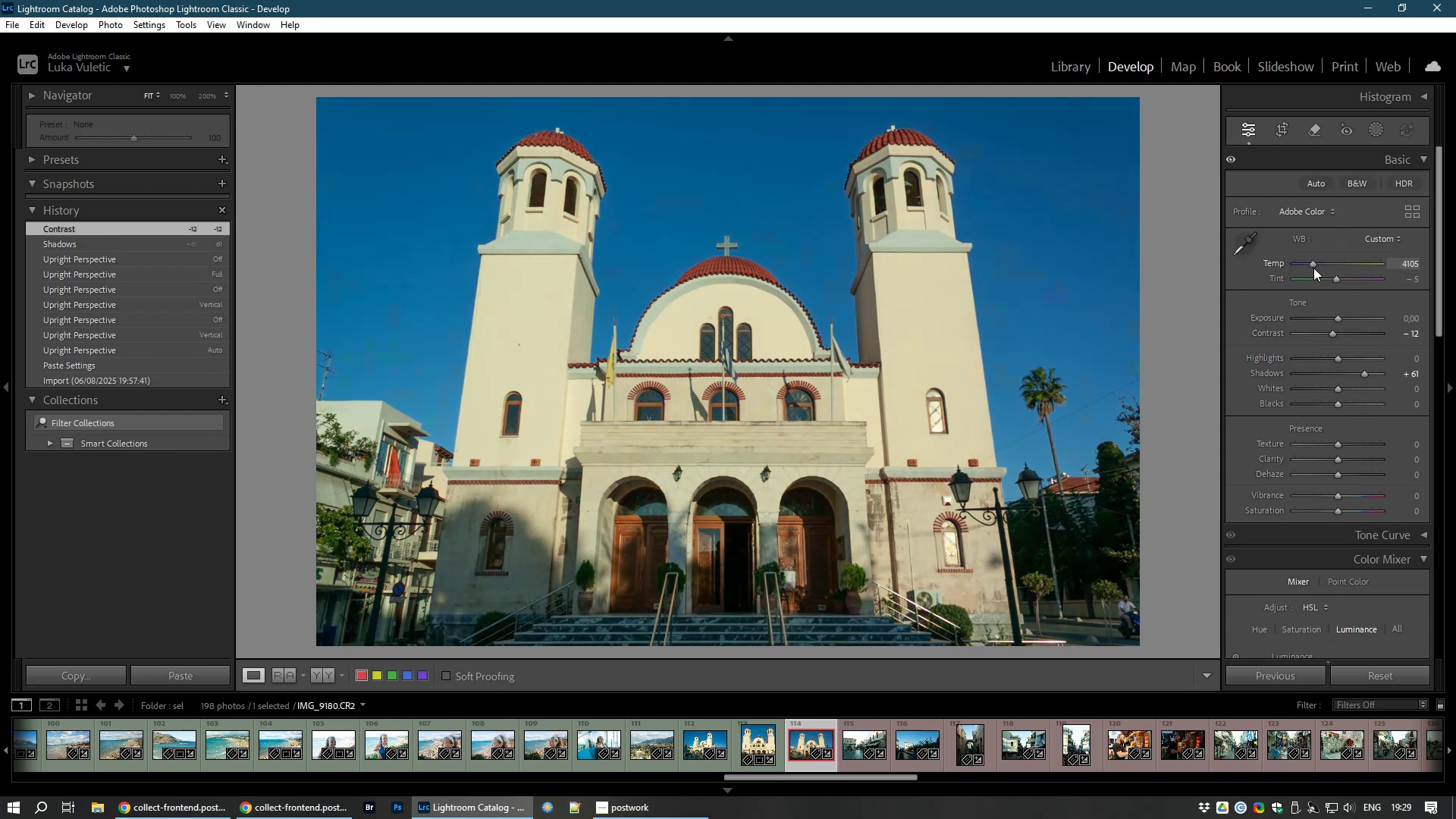 
wait(6.47)
 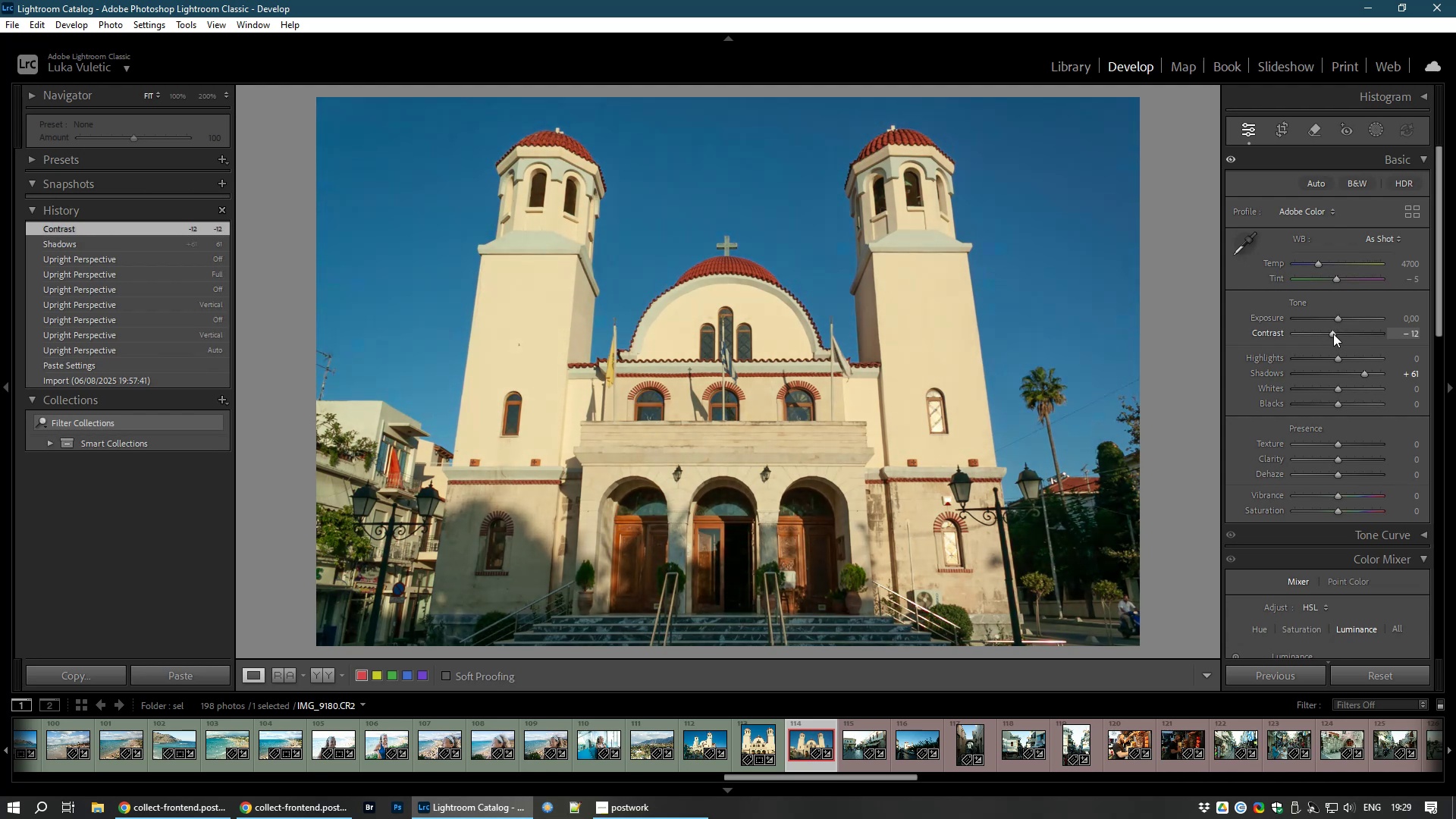 
double_click([1320, 268])
 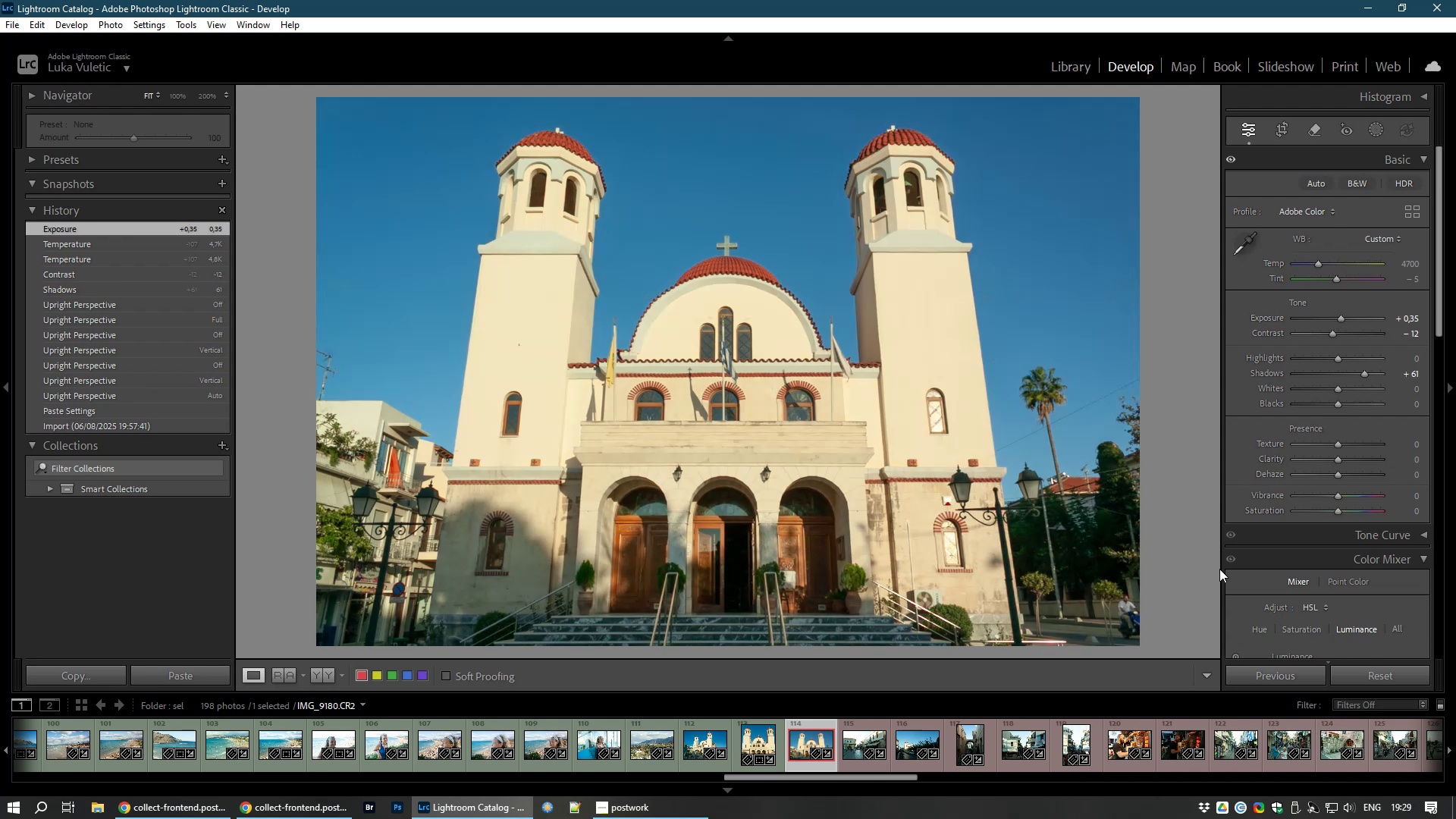 
wait(11.64)
 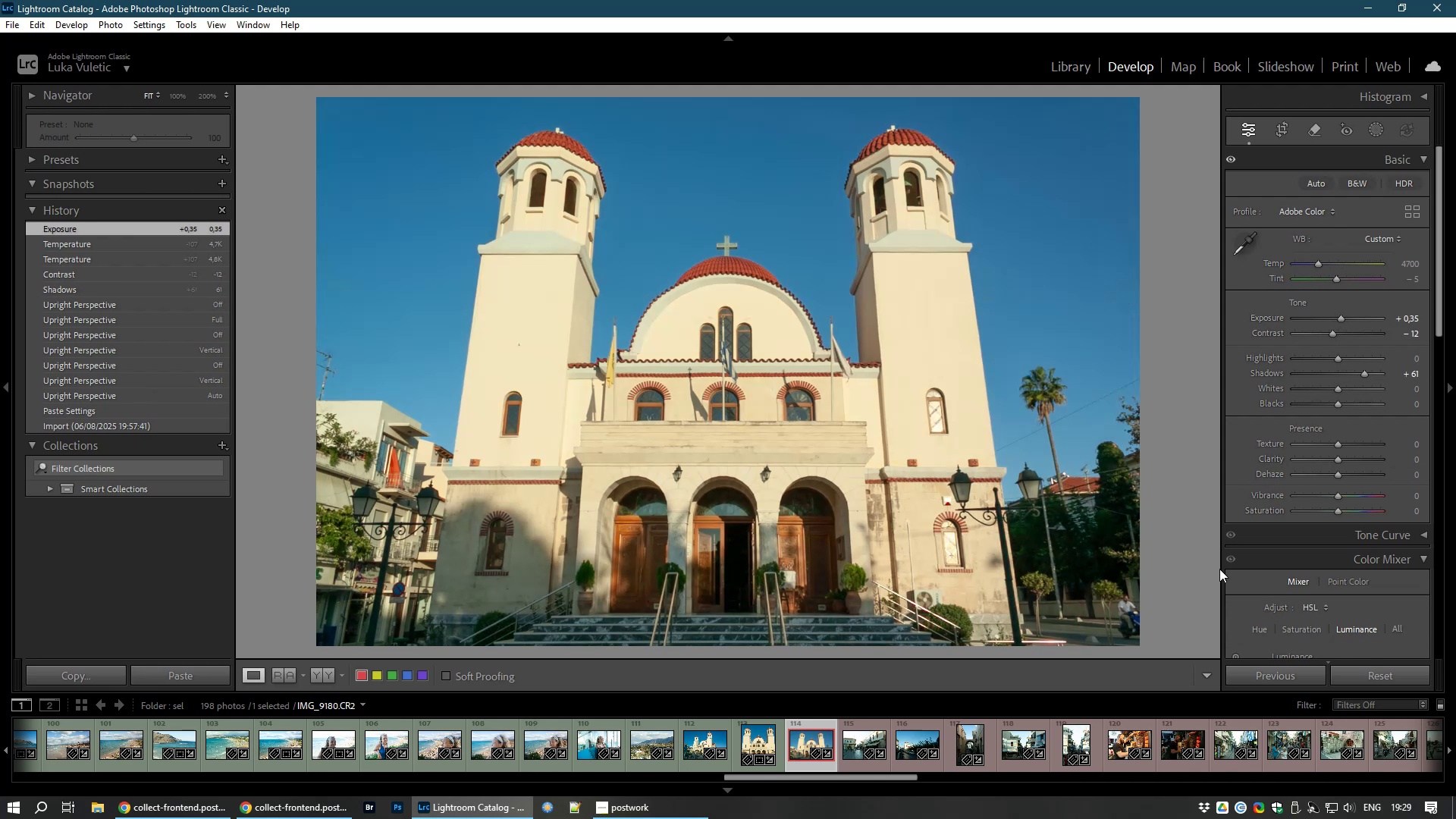 
key(8)
 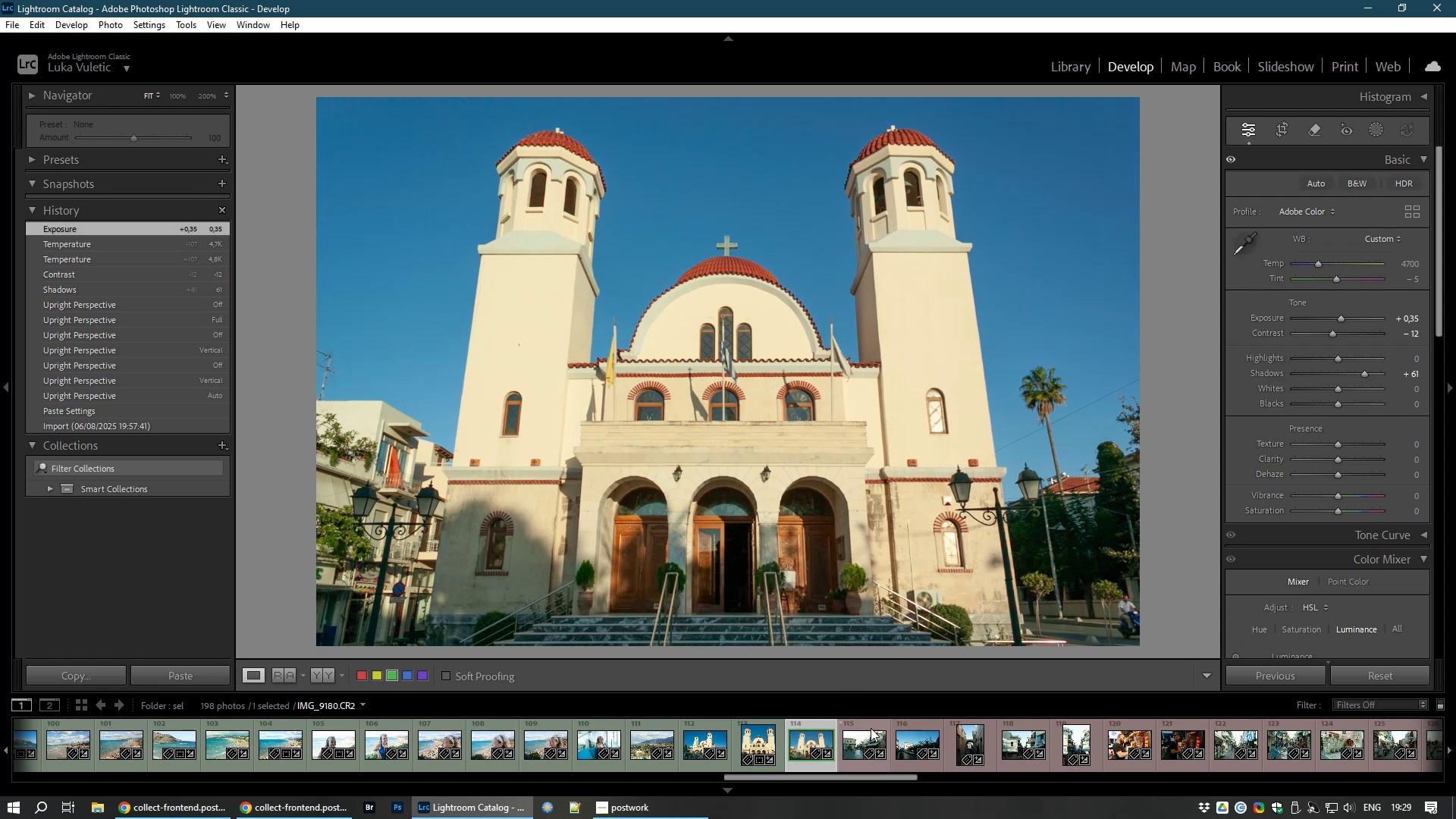 
left_click([854, 748])
 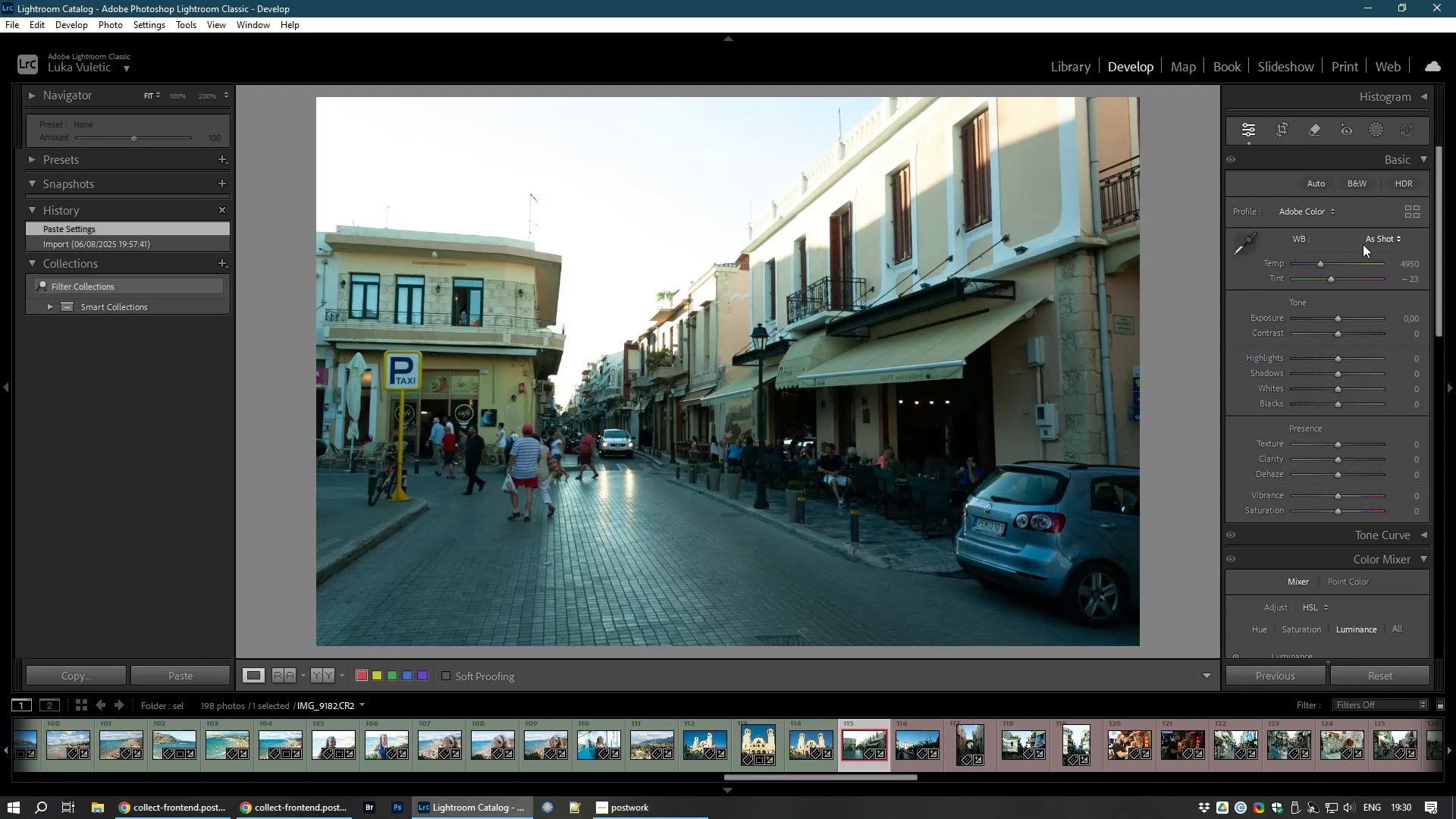 
left_click_drag(start_coordinate=[1330, 280], to_coordinate=[1338, 279])
 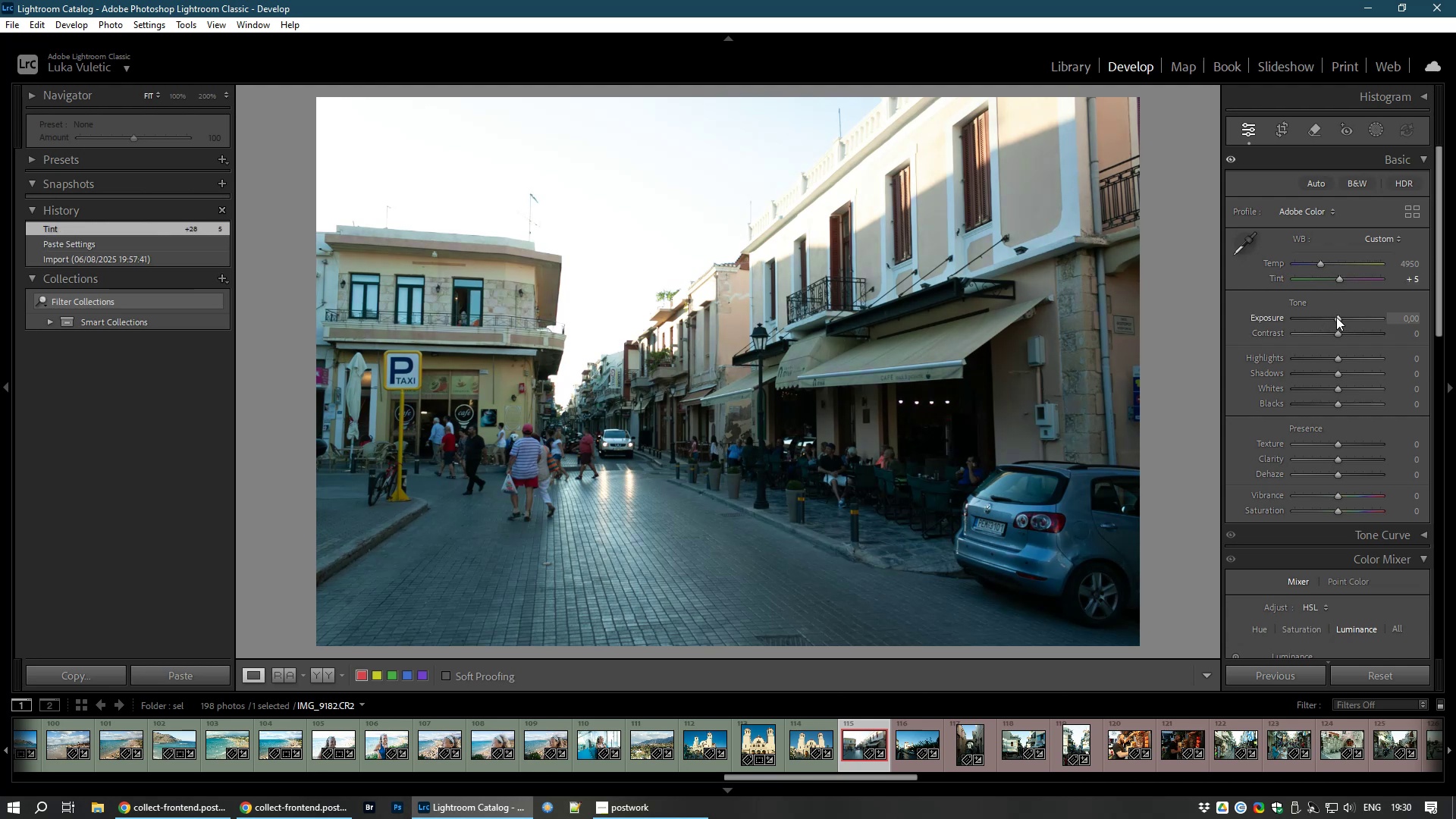 
left_click_drag(start_coordinate=[1336, 320], to_coordinate=[1349, 322])
 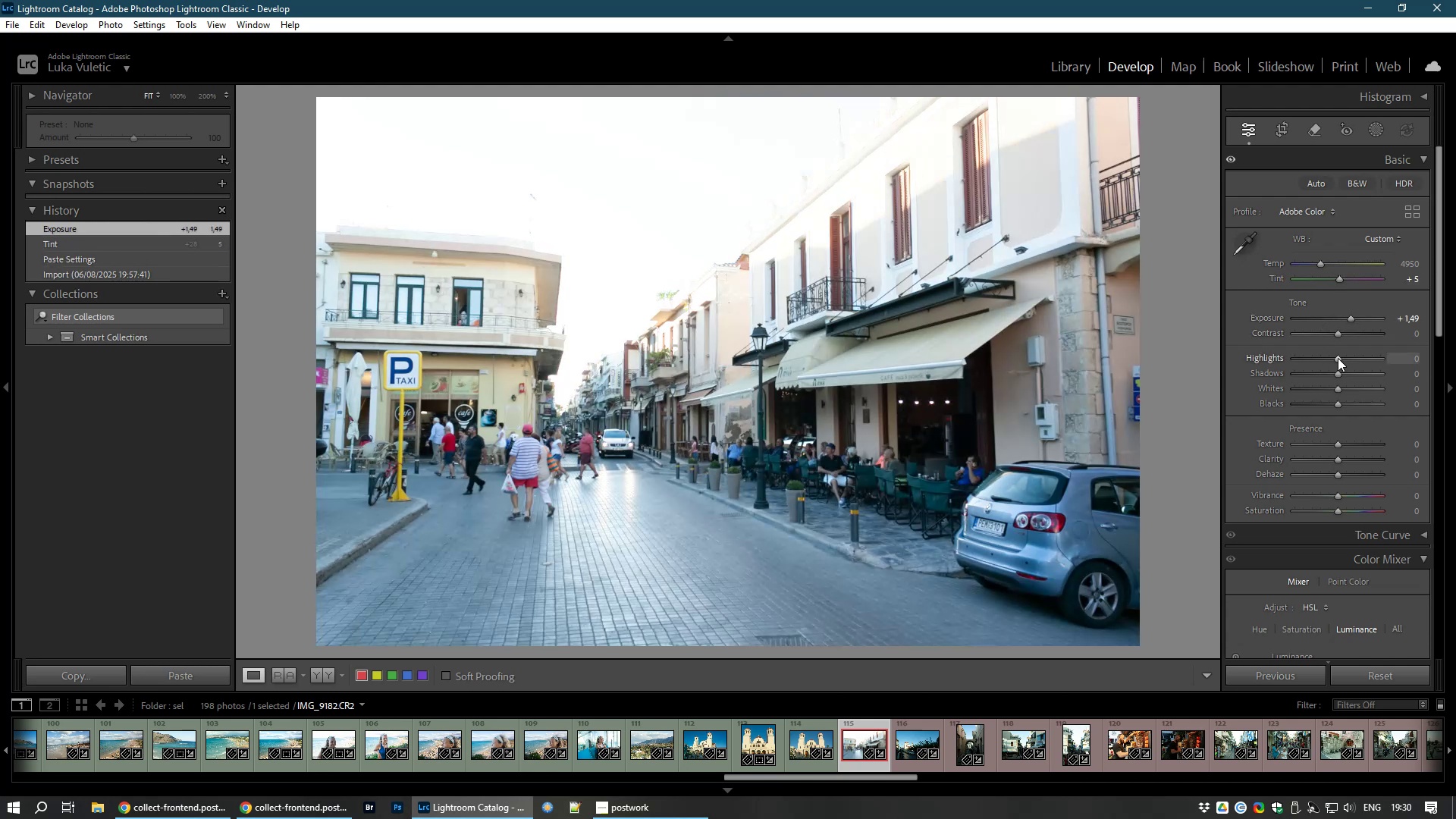 
left_click_drag(start_coordinate=[1338, 358], to_coordinate=[1264, 363])
 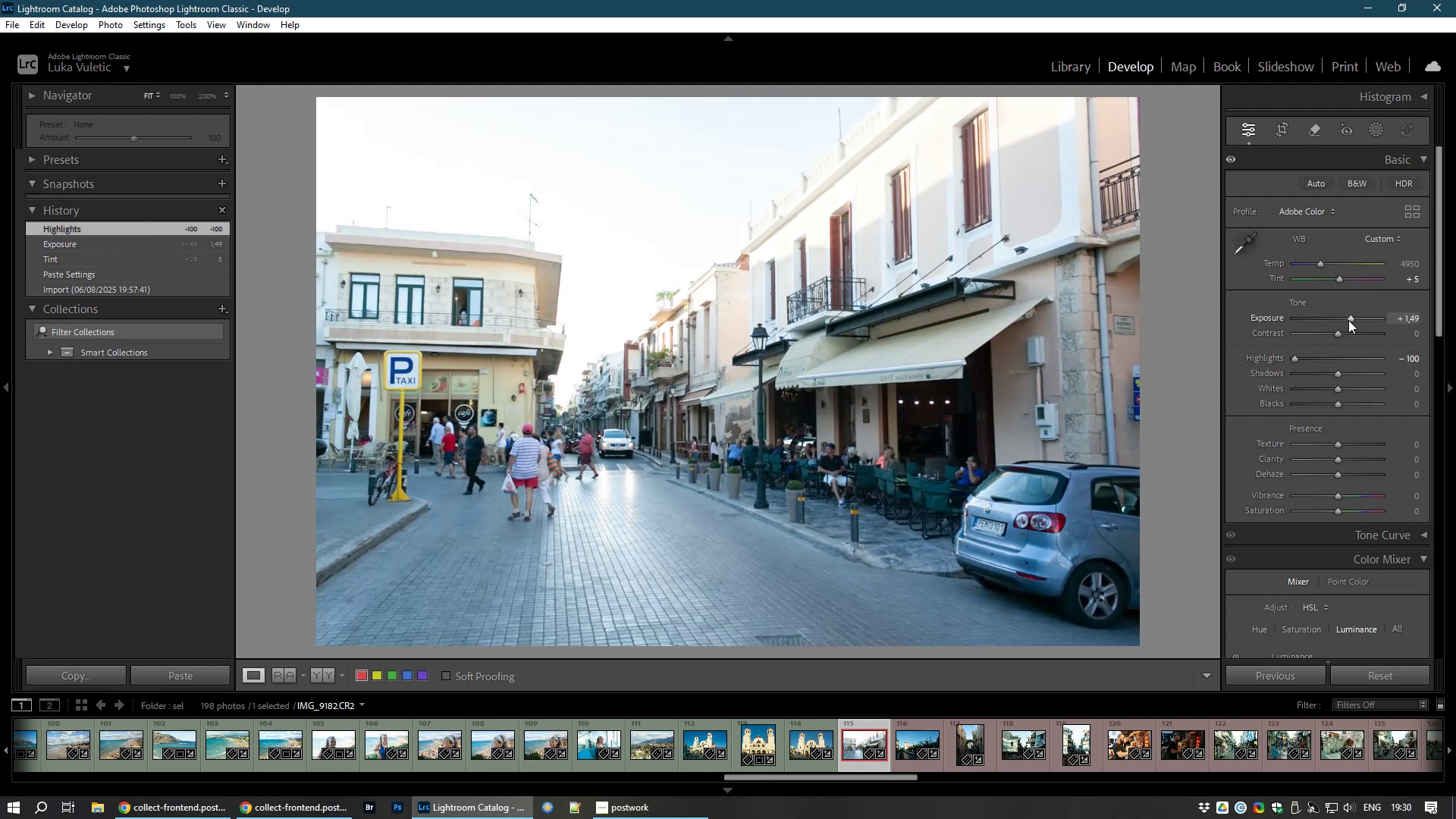 
left_click_drag(start_coordinate=[1348, 320], to_coordinate=[1345, 320])
 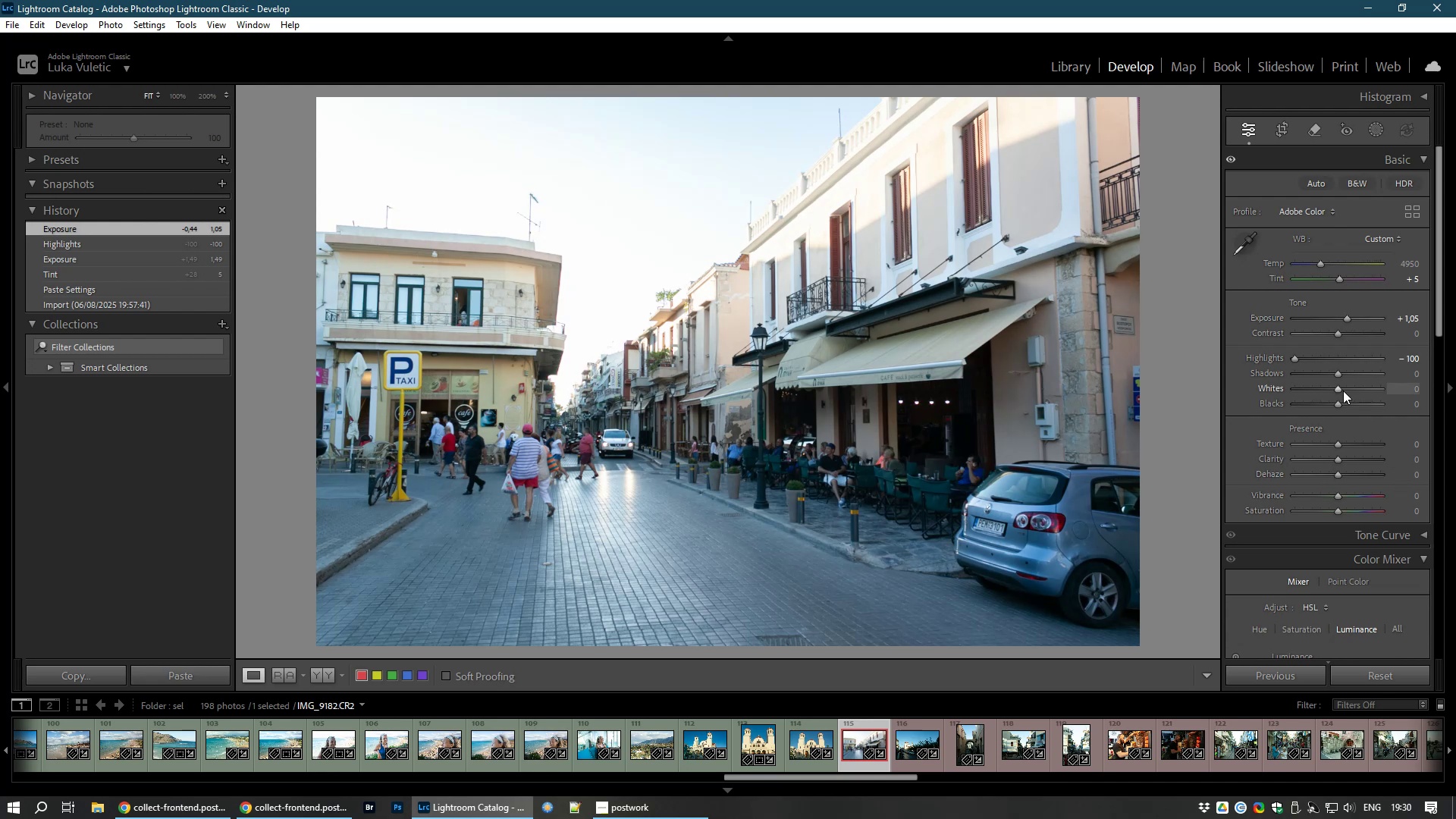 
left_click_drag(start_coordinate=[1337, 388], to_coordinate=[1356, 391])
 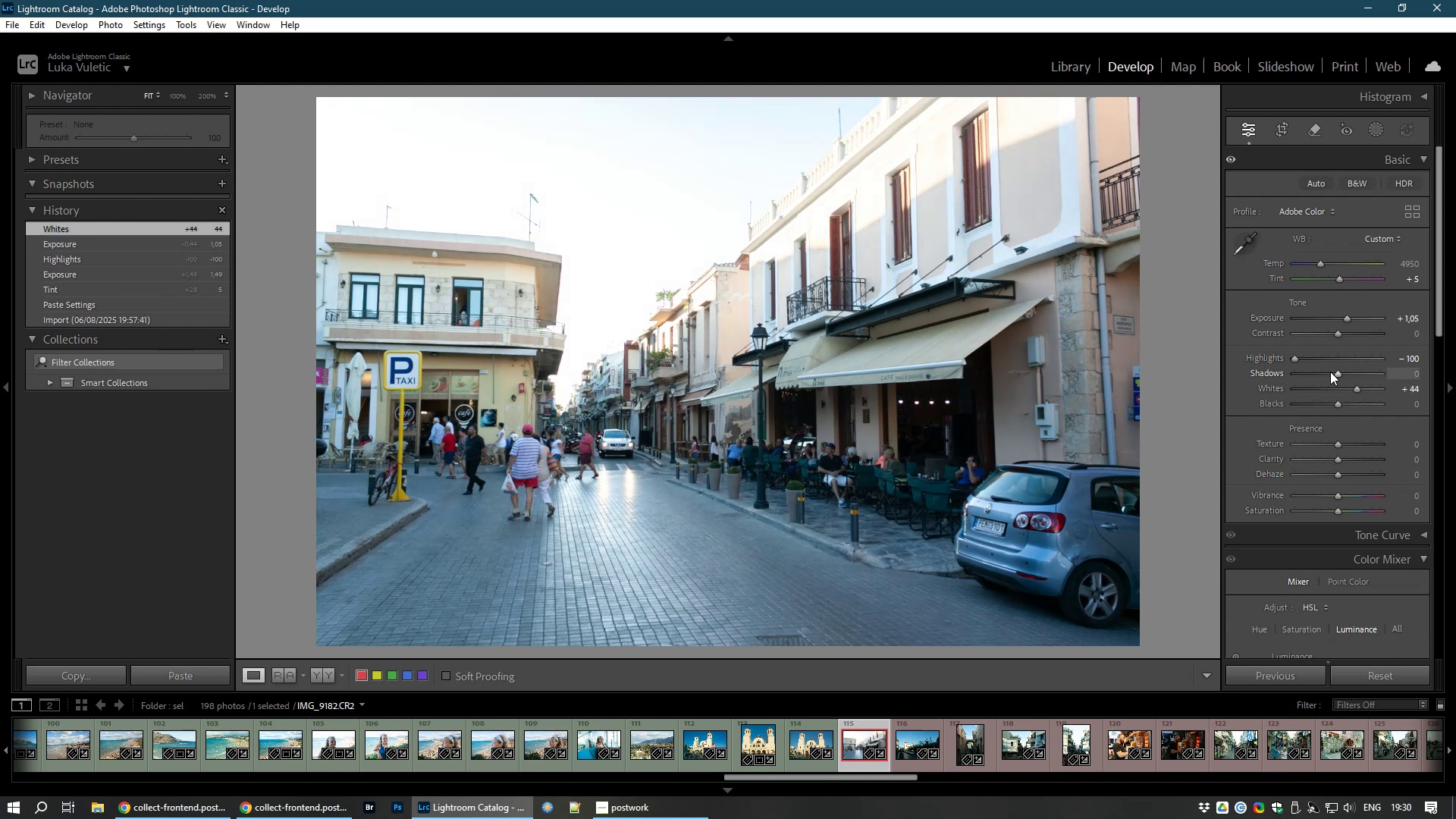 
left_click_drag(start_coordinate=[1336, 374], to_coordinate=[1352, 372])
 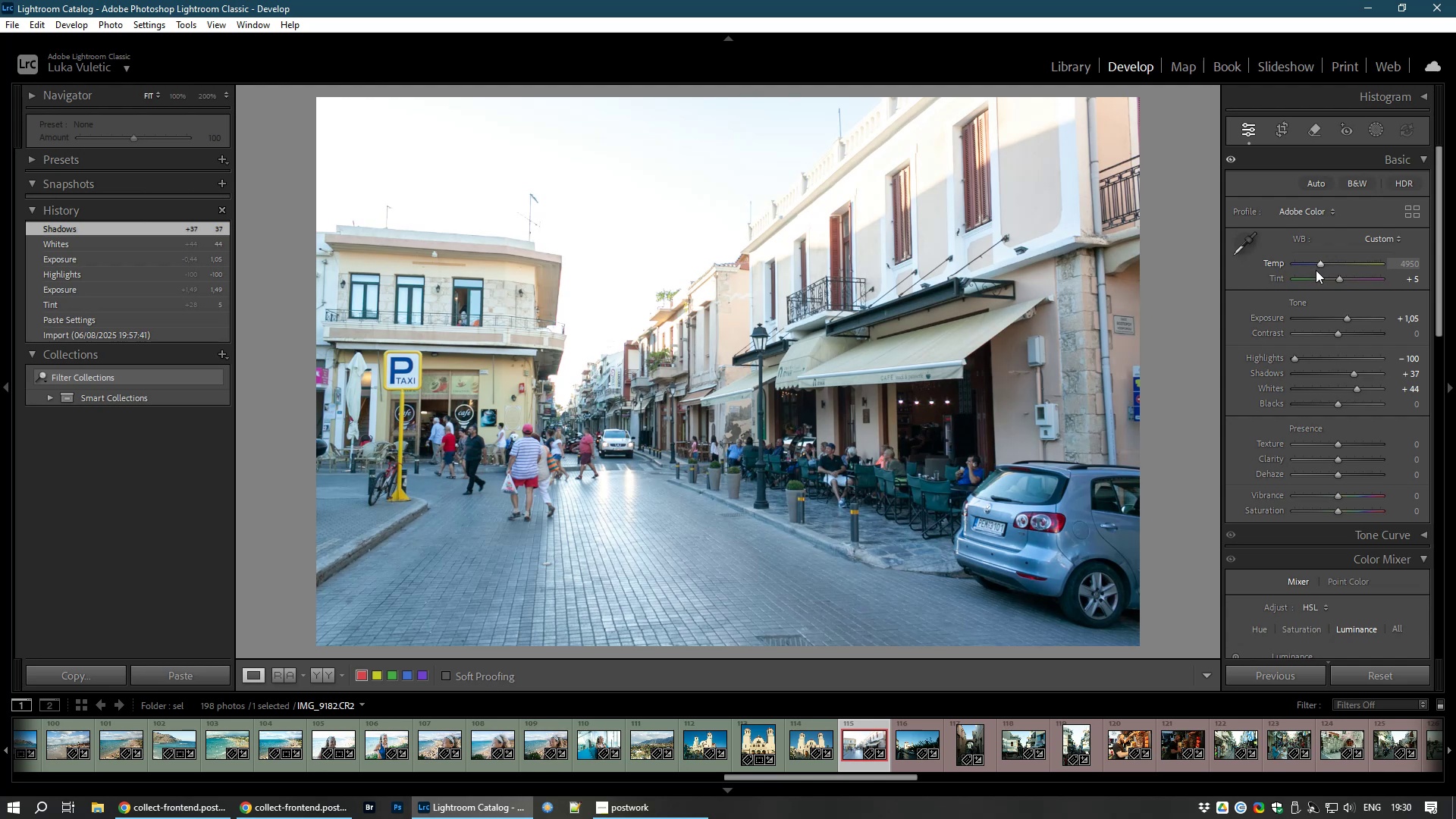 
left_click_drag(start_coordinate=[1321, 261], to_coordinate=[1327, 261])
 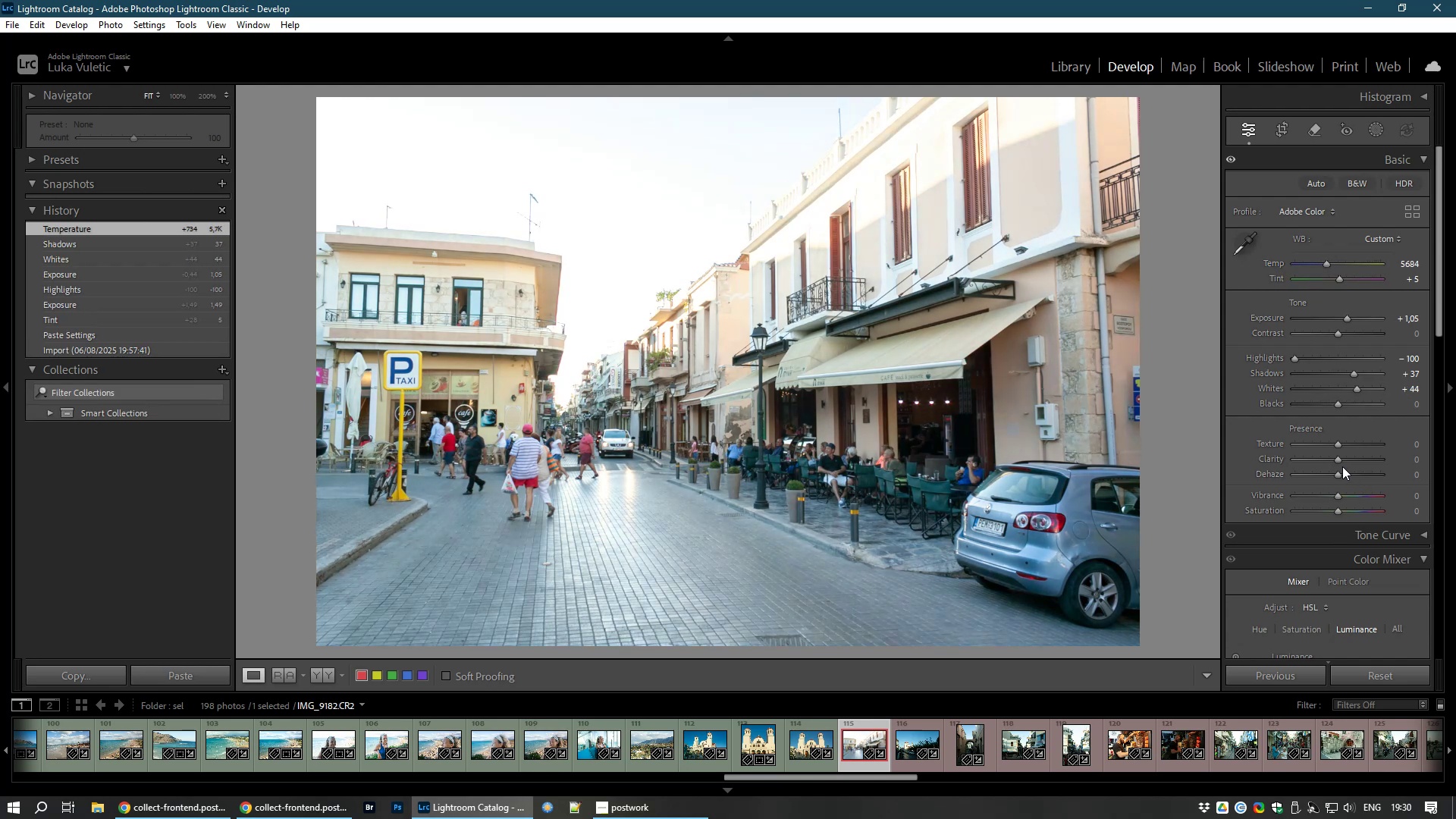 
wait(5.97)
 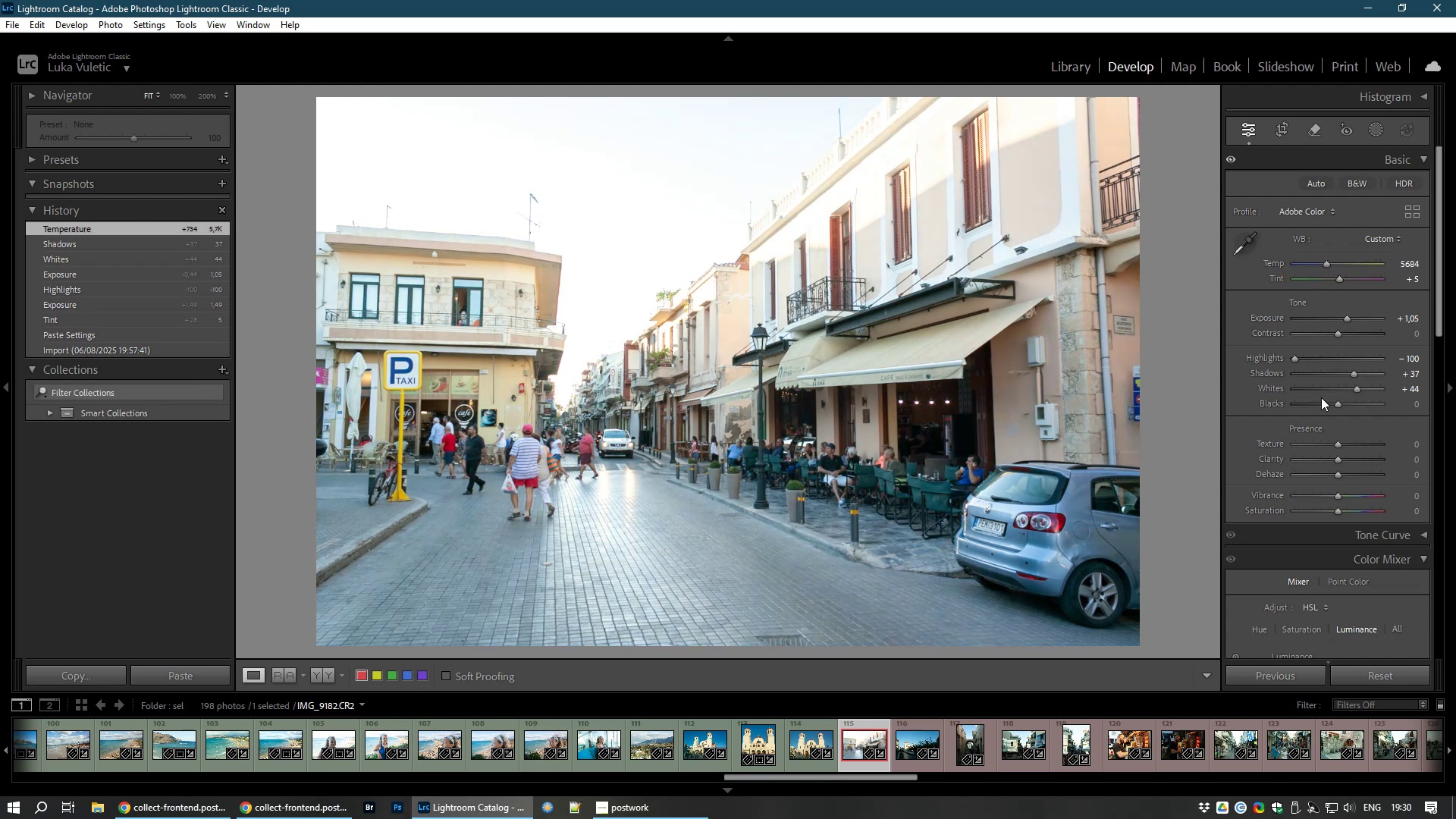 
left_click_drag(start_coordinate=[1335, 460], to_coordinate=[1341, 459])
 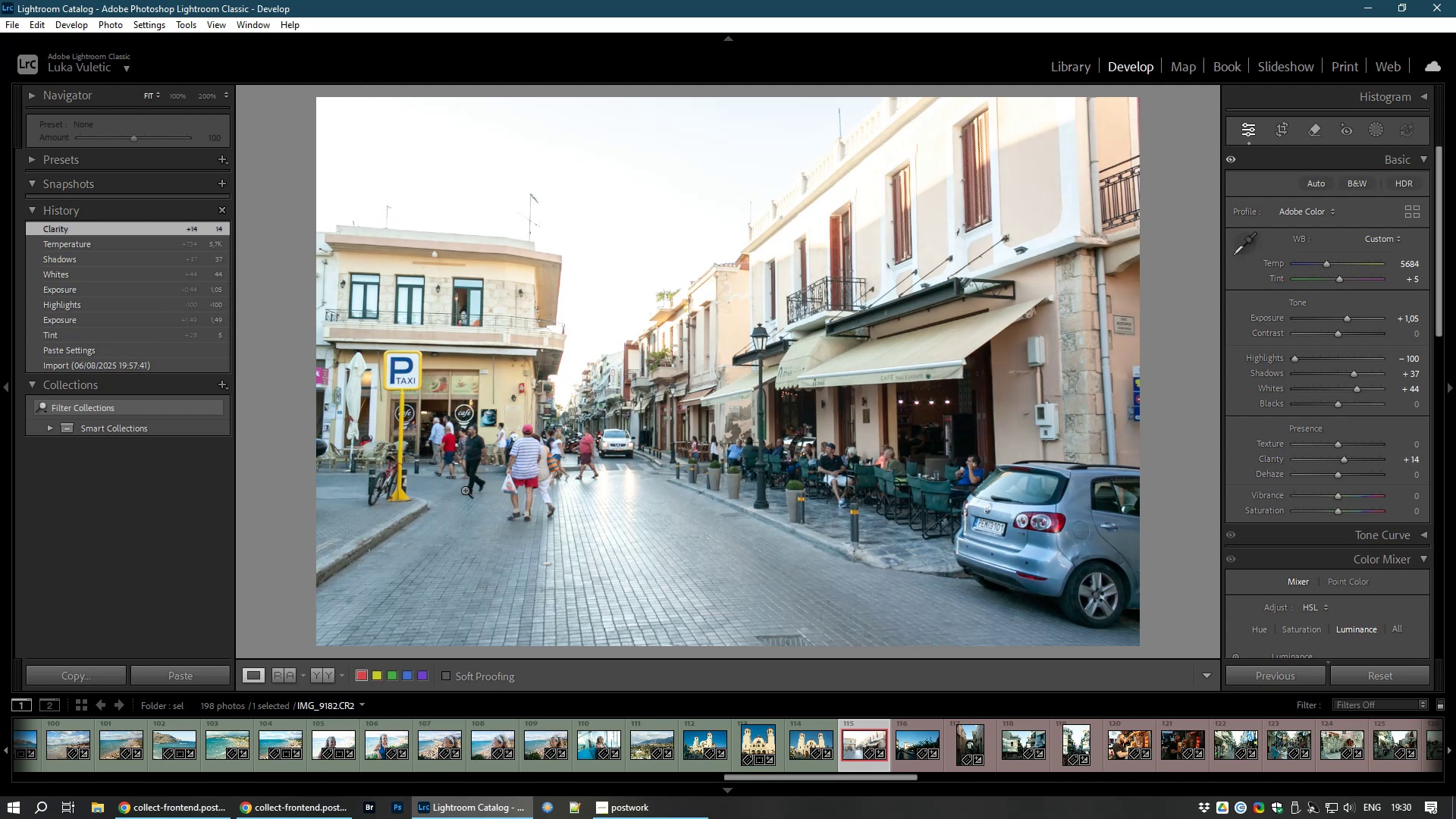 
left_click([603, 452])
 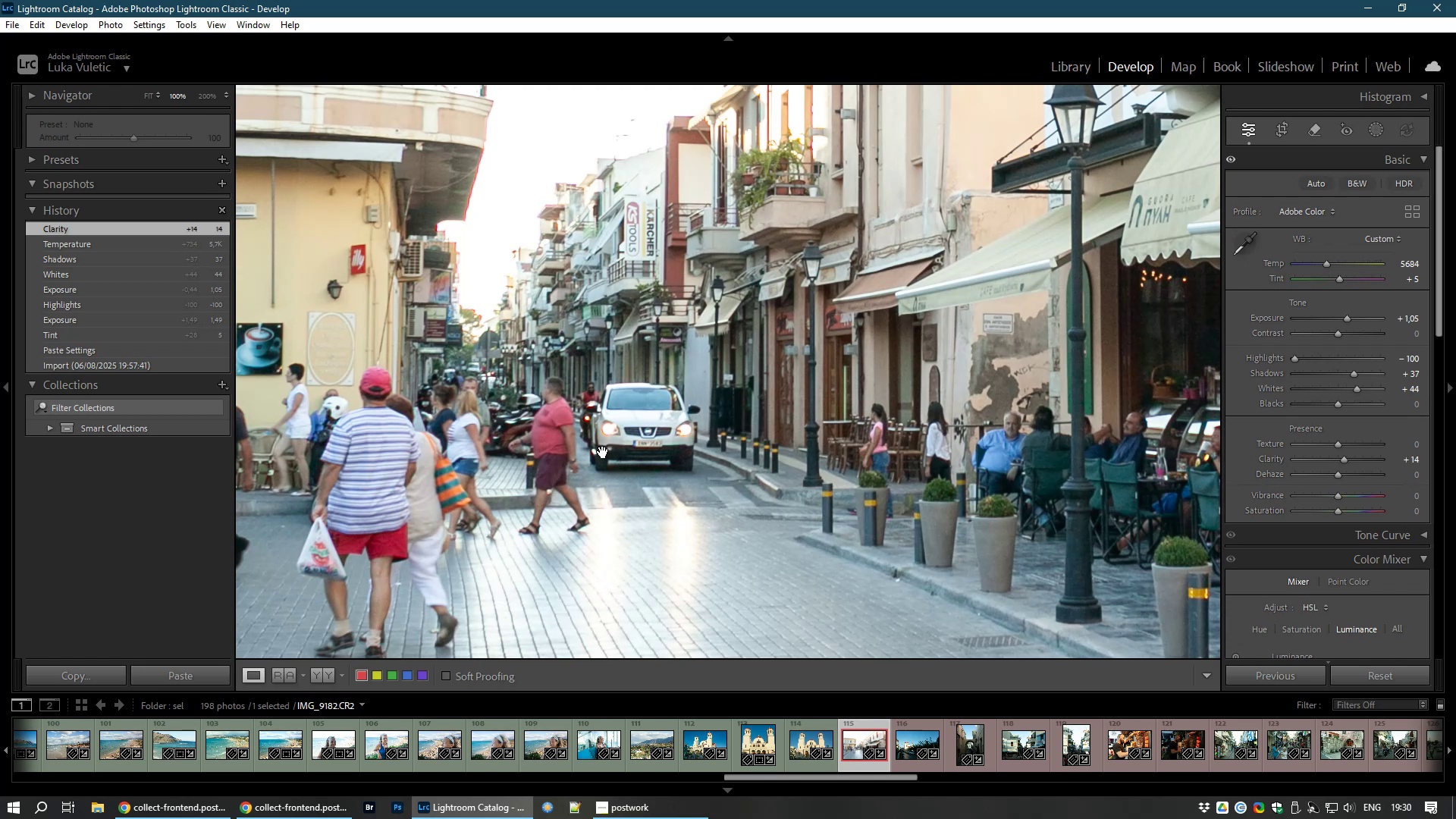 
wait(7.28)
 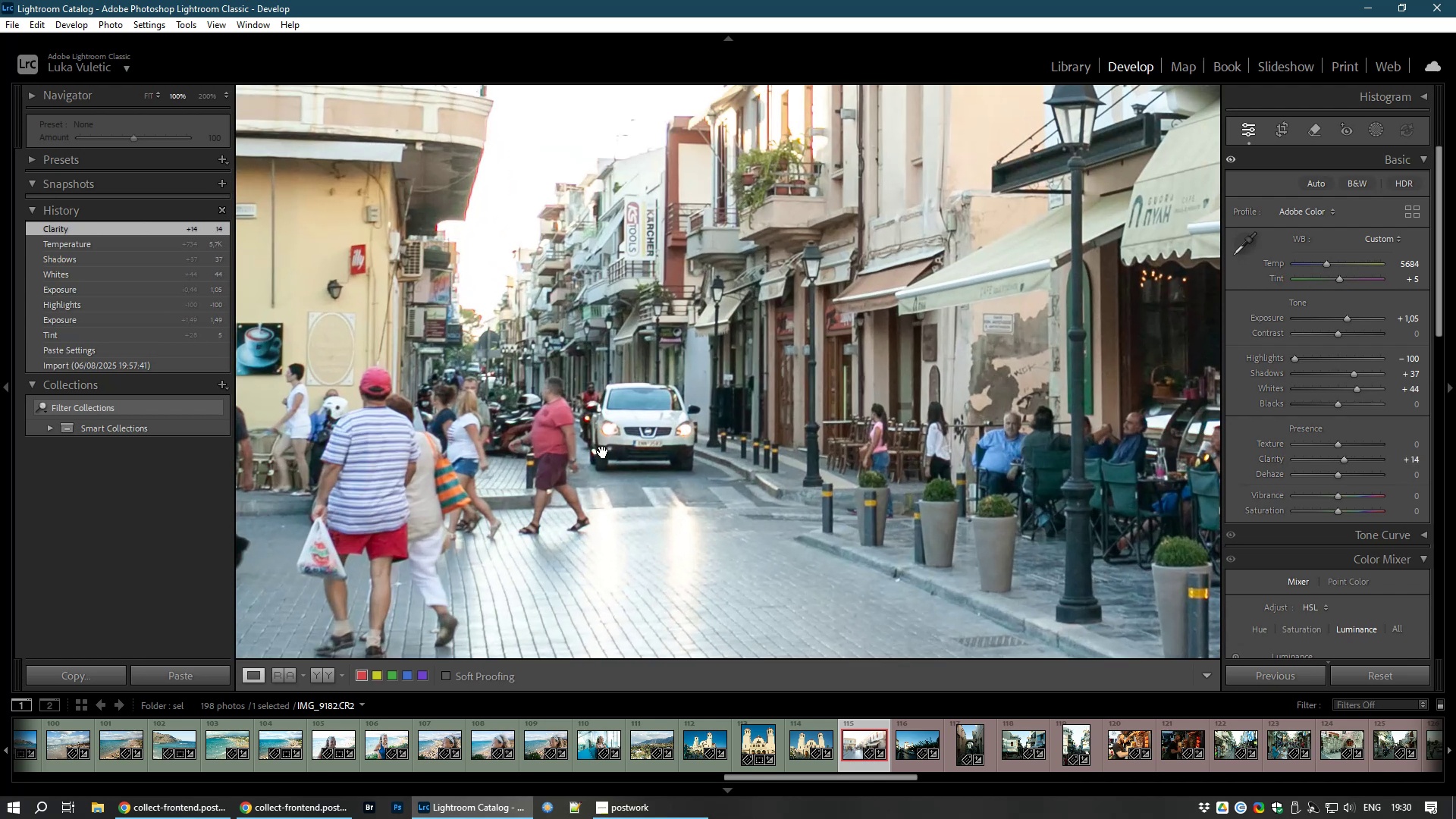 
left_click([603, 452])
 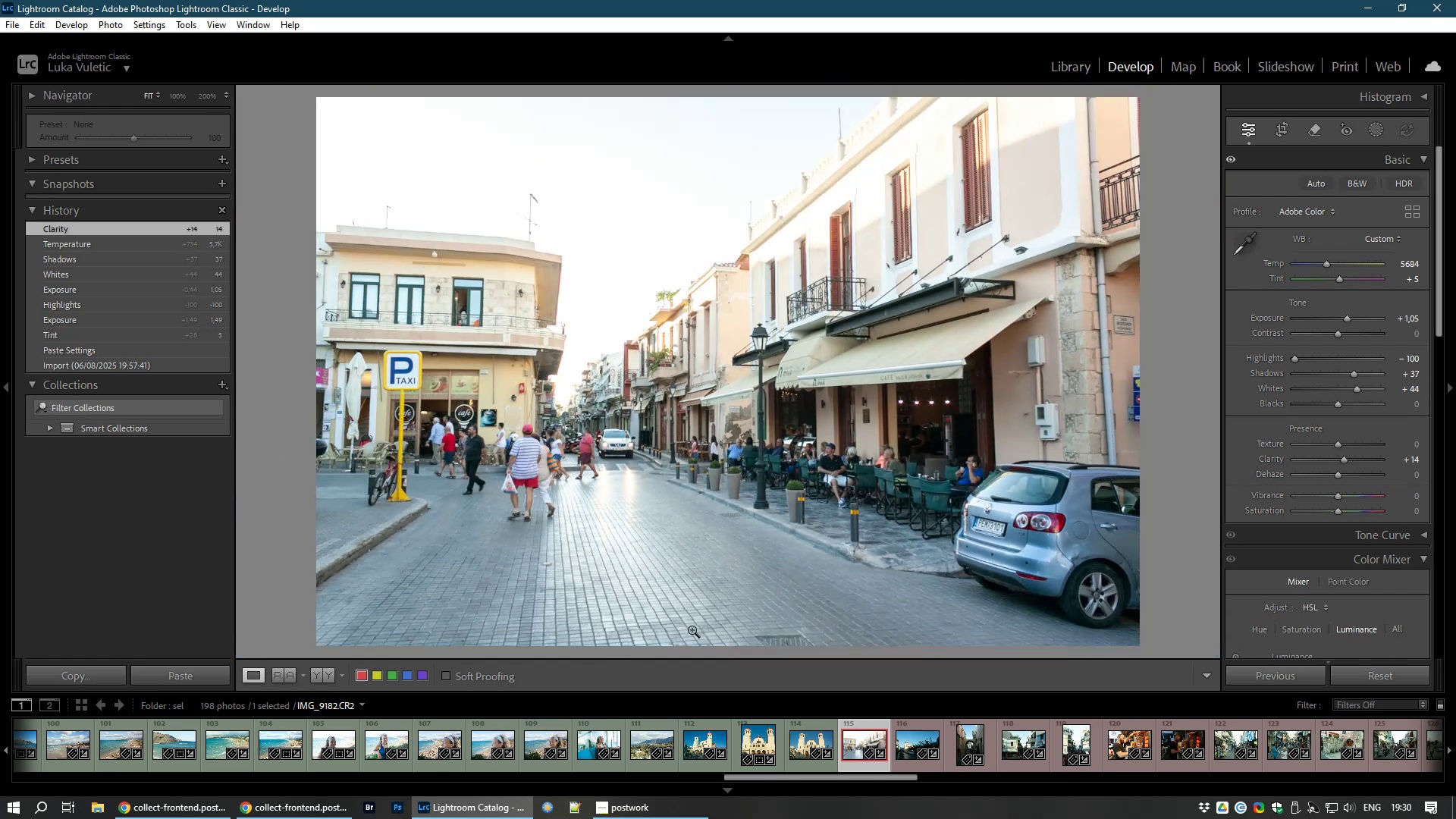 
wait(6.69)
 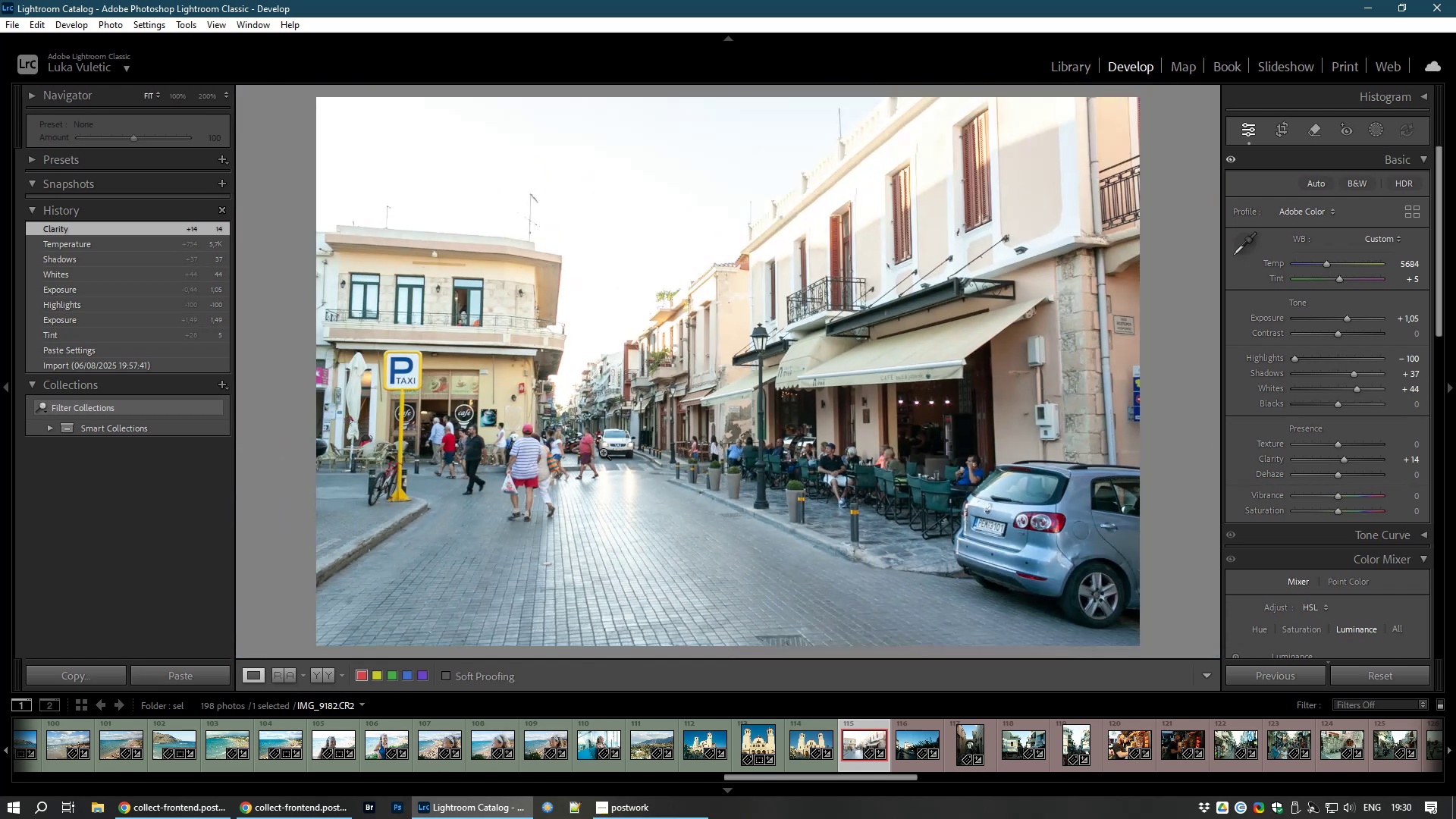 
key(8)
 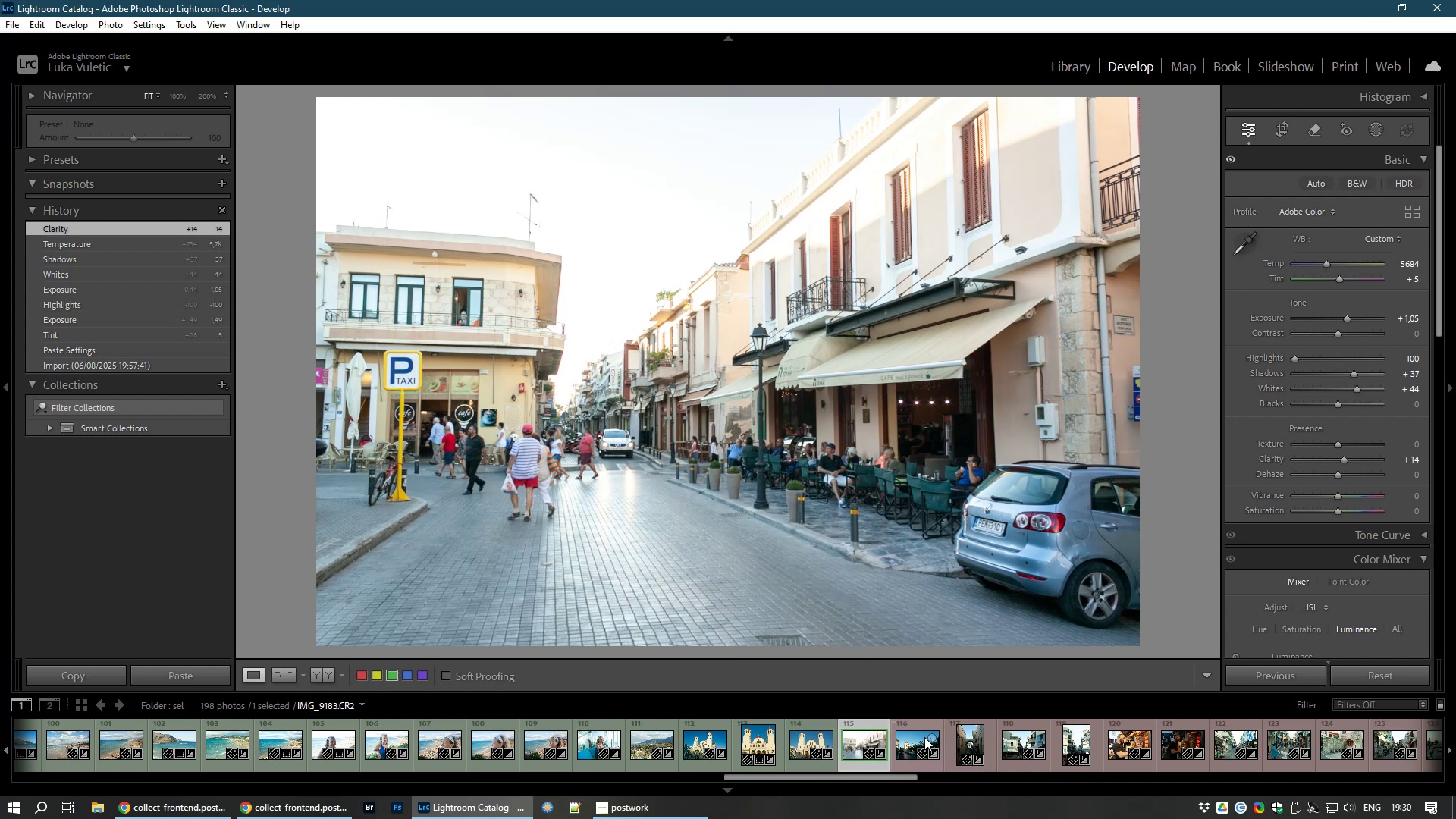 
left_click([900, 748])
 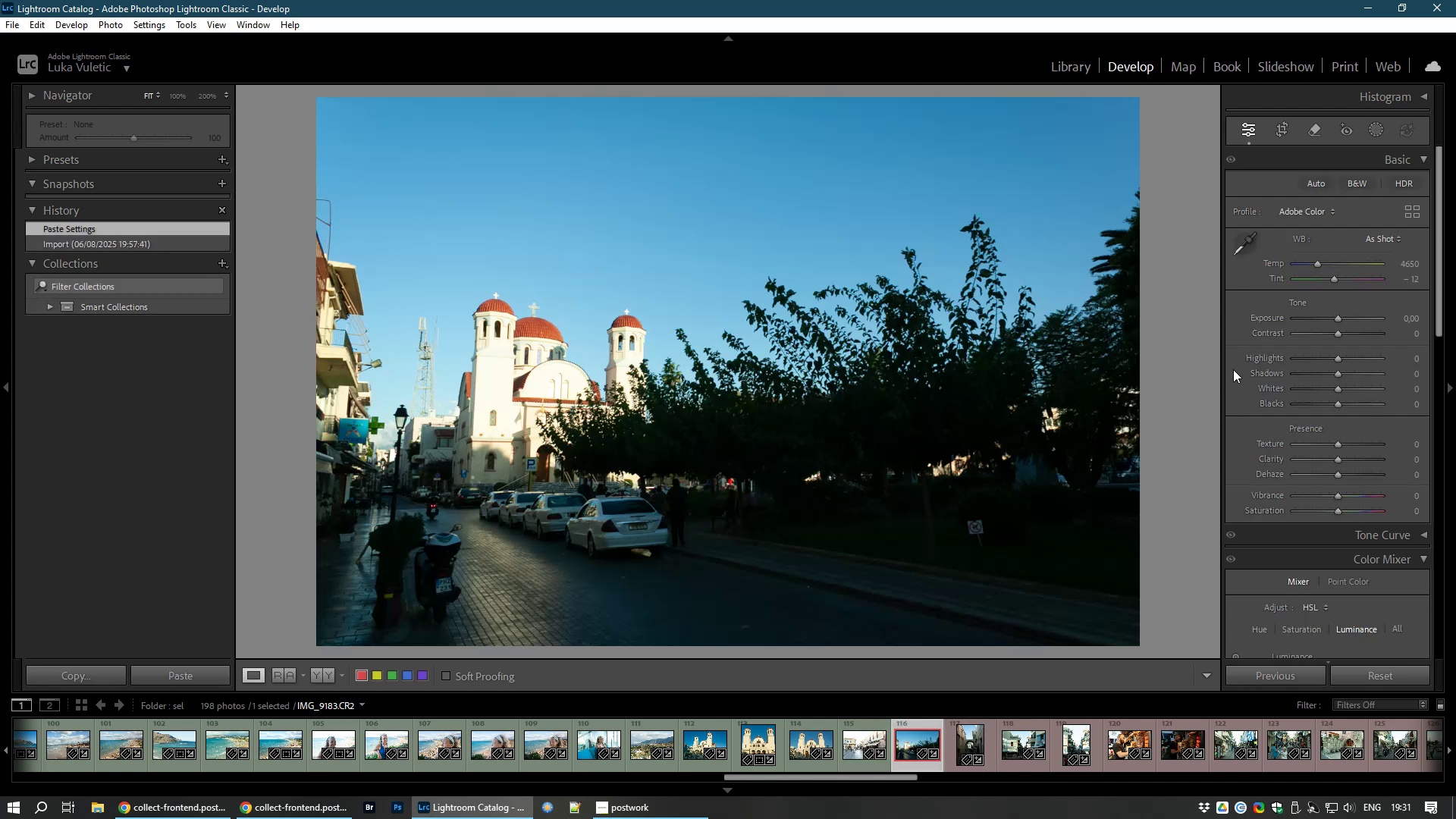 
wait(6.16)
 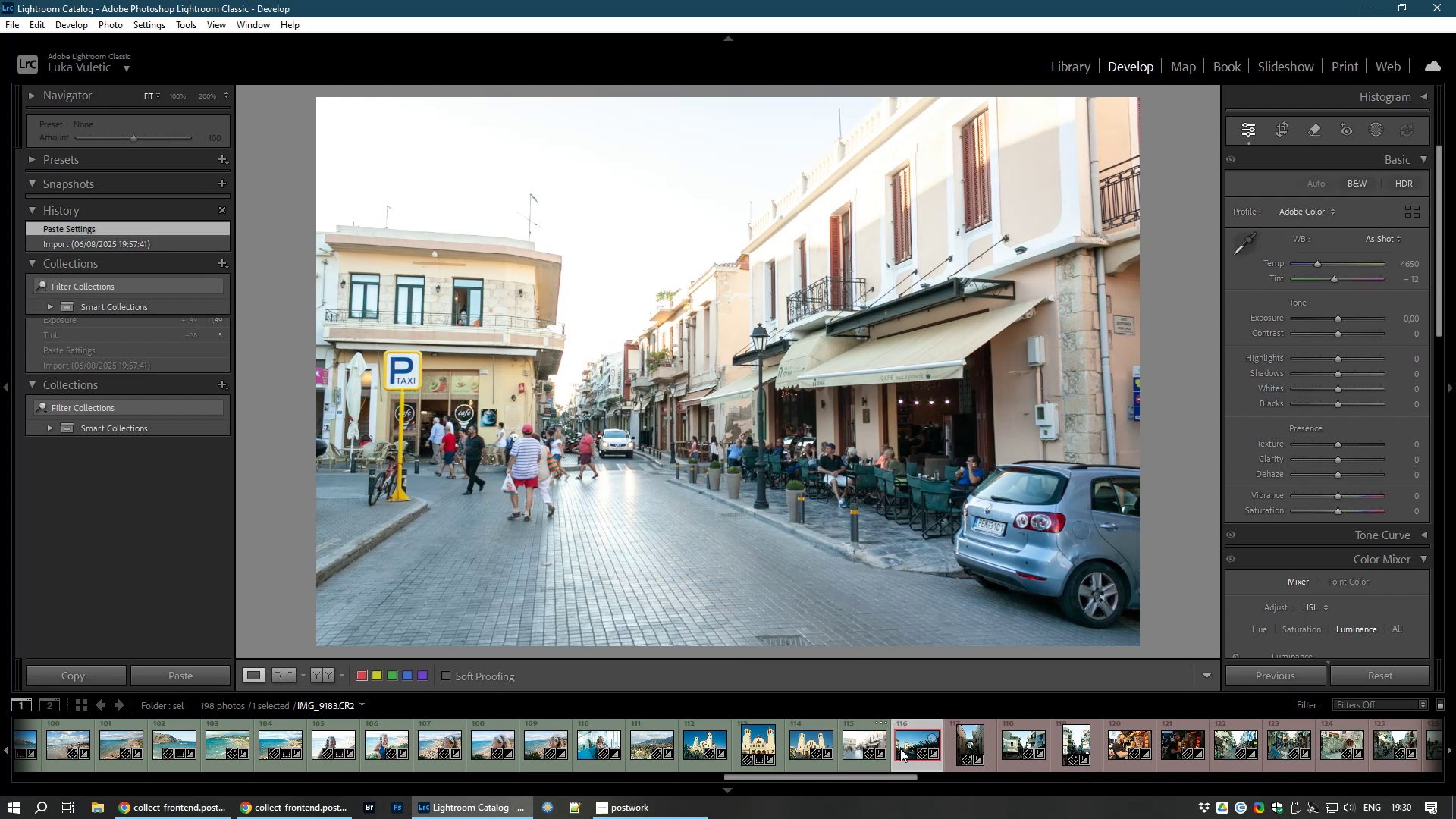 
left_click_drag(start_coordinate=[1336, 372], to_coordinate=[1376, 382])
 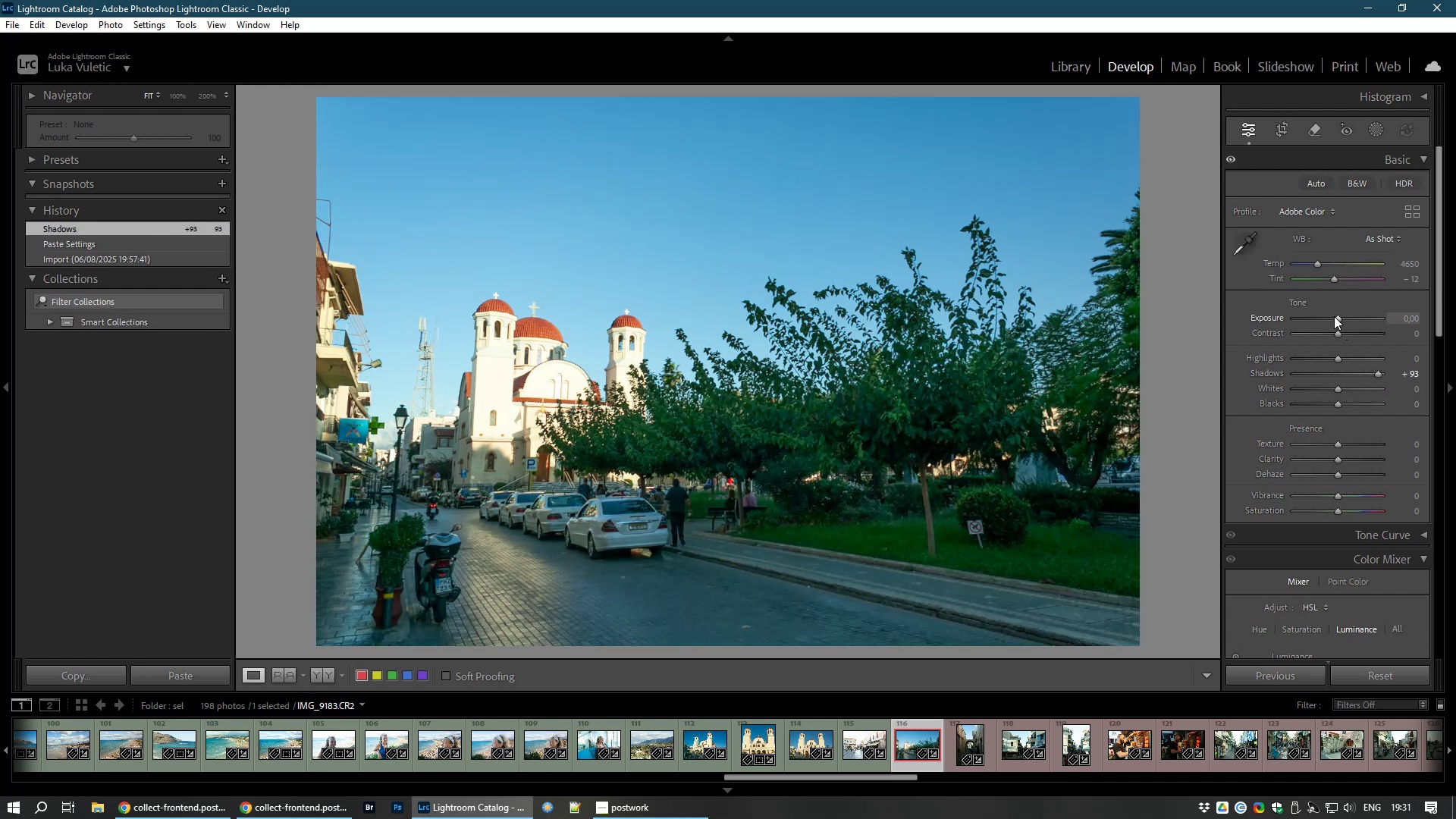 
left_click_drag(start_coordinate=[1335, 316], to_coordinate=[1339, 316])
 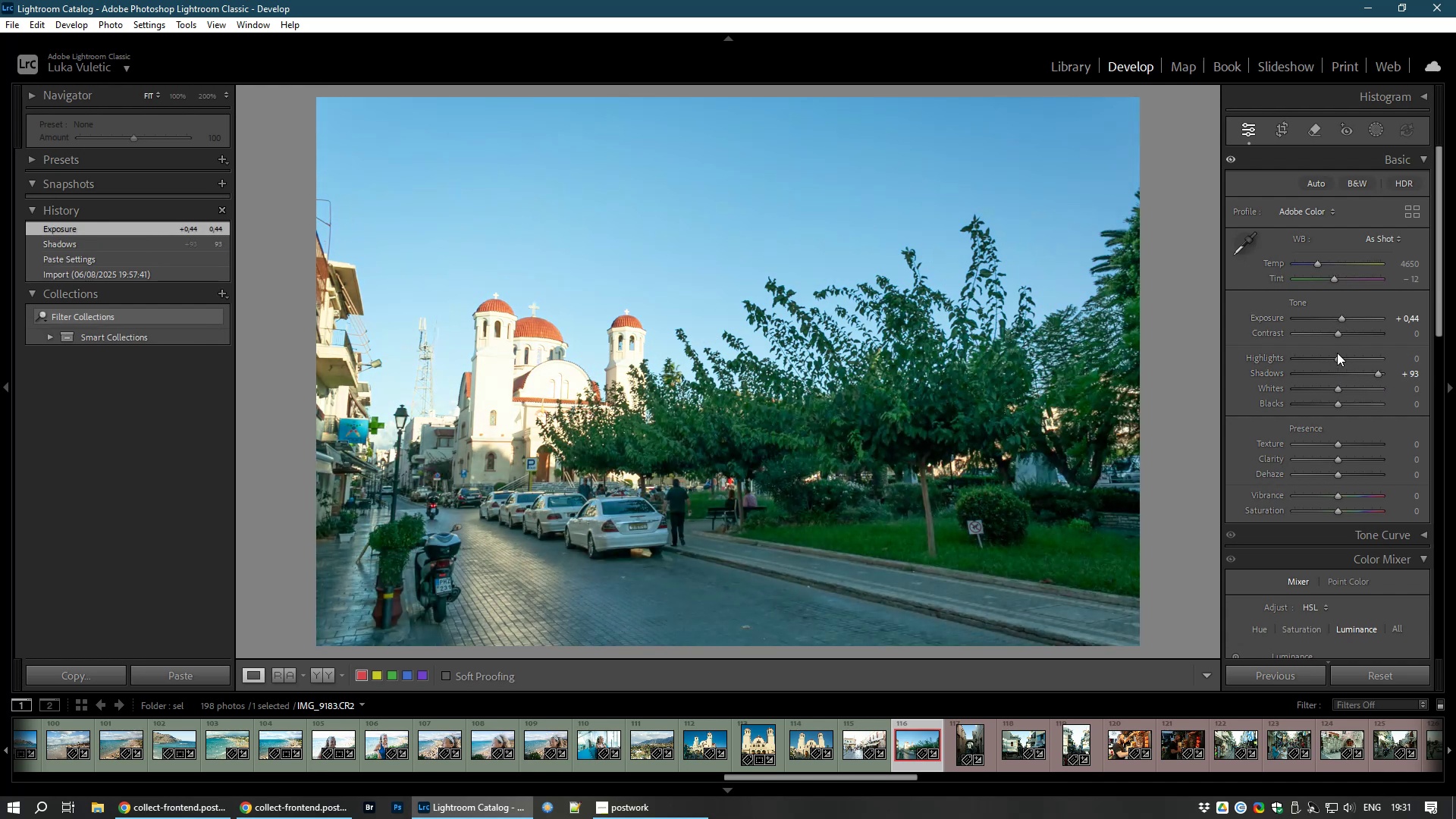 
left_click_drag(start_coordinate=[1335, 355], to_coordinate=[1313, 356])
 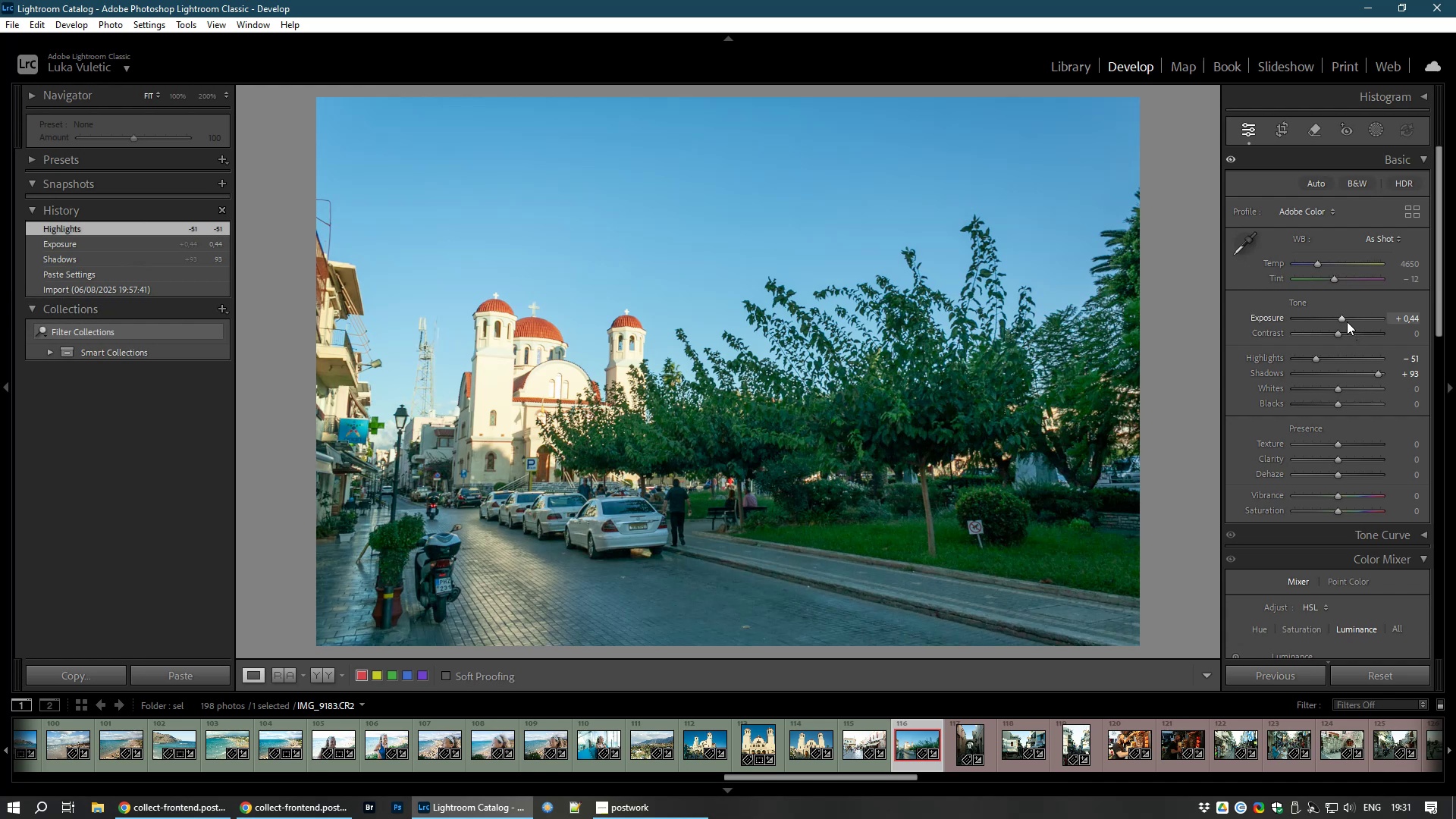 
wait(5.2)
 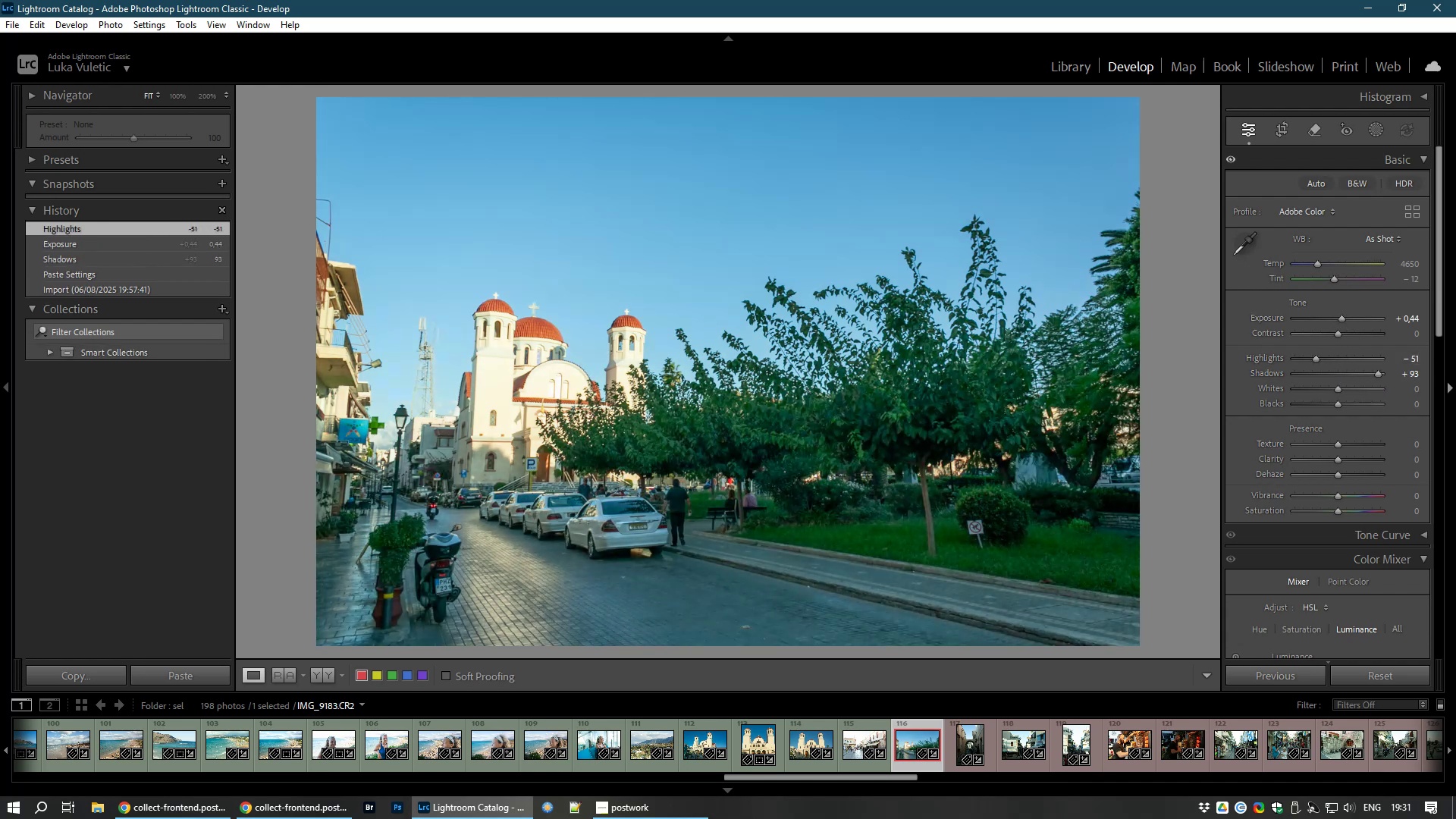 
left_click_drag(start_coordinate=[1345, 318], to_coordinate=[1351, 318])
 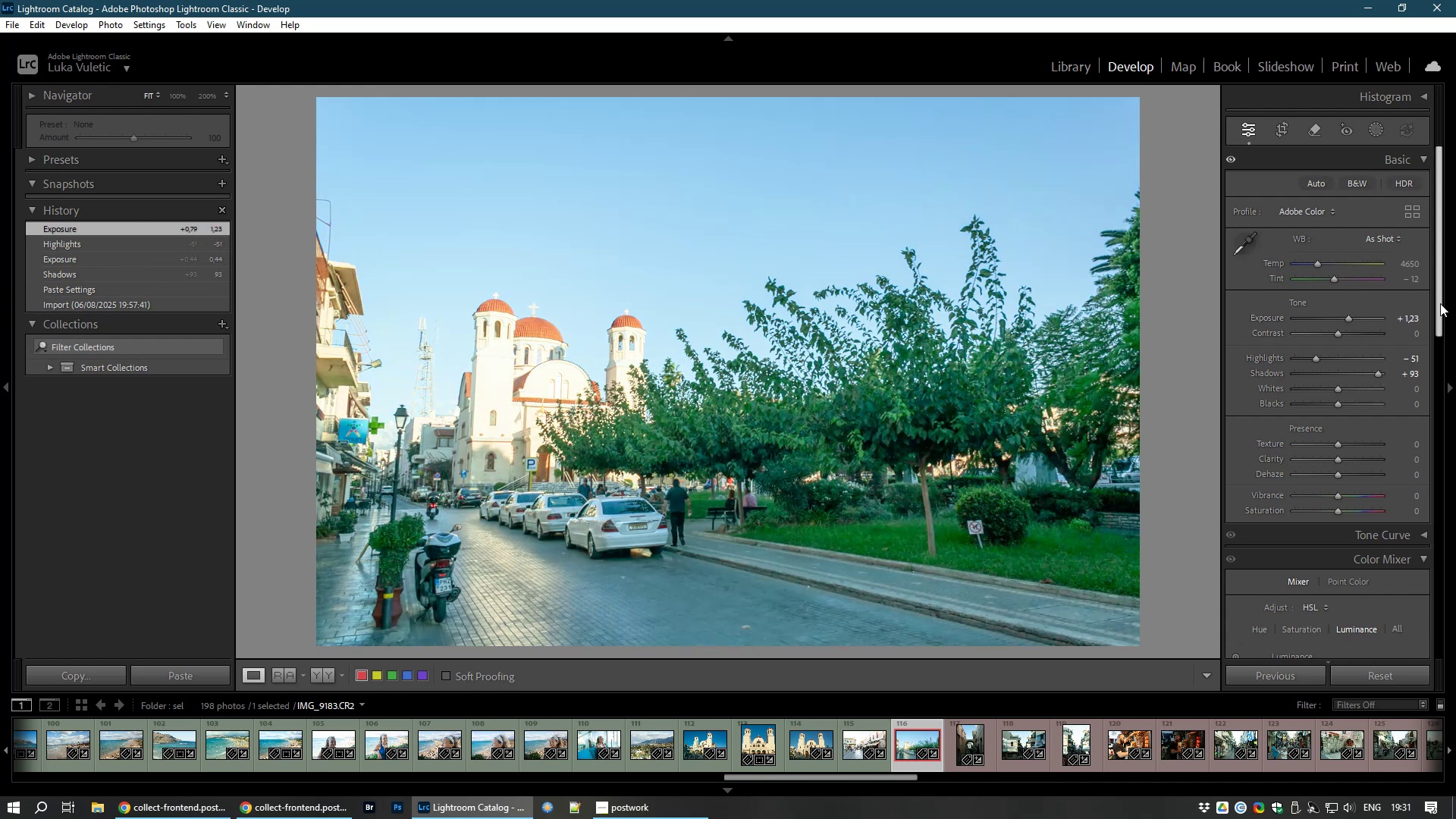 
left_click_drag(start_coordinate=[1440, 303], to_coordinate=[1438, 329])
 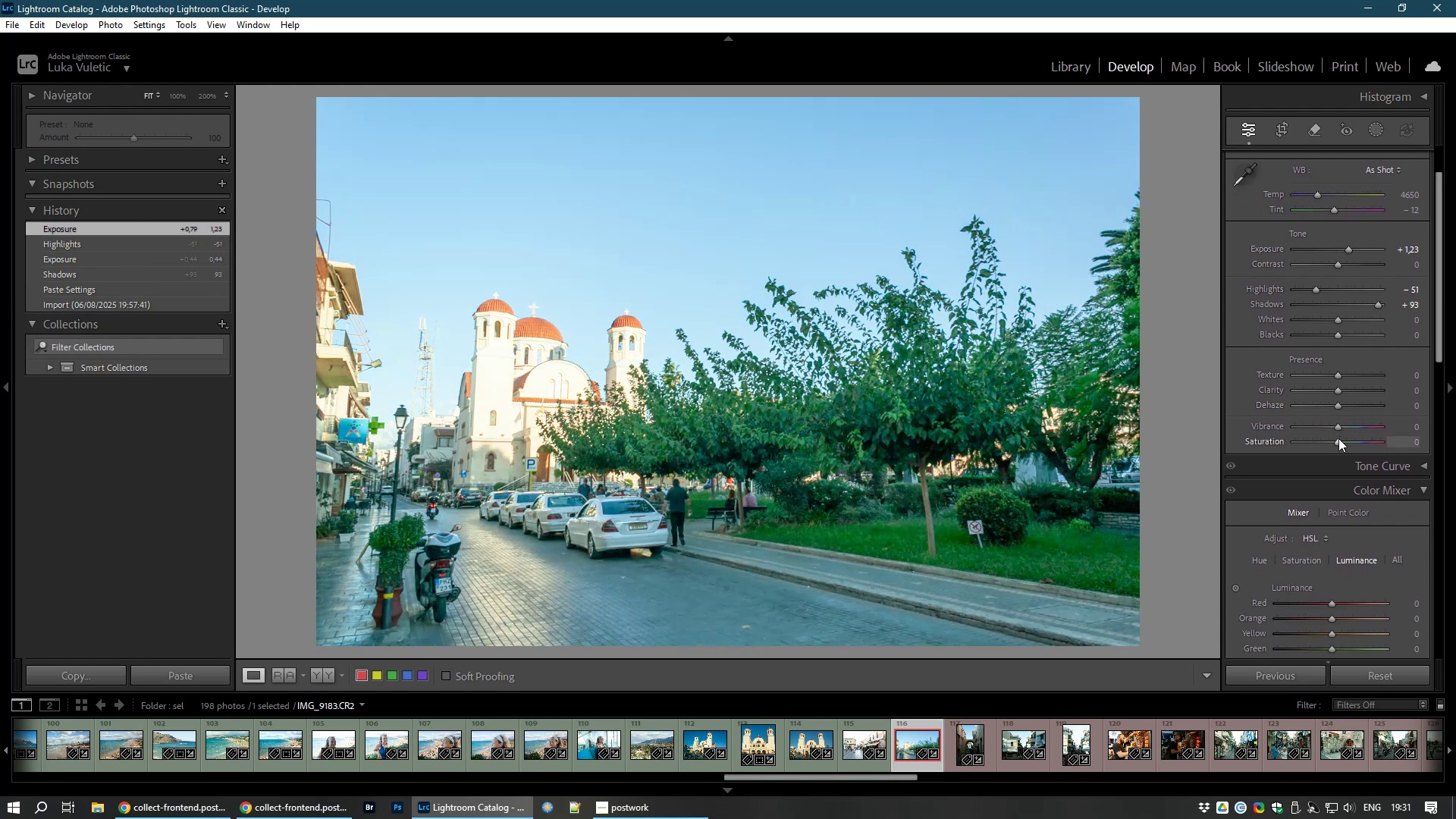 
left_click_drag(start_coordinate=[1338, 438], to_coordinate=[1323, 447])
 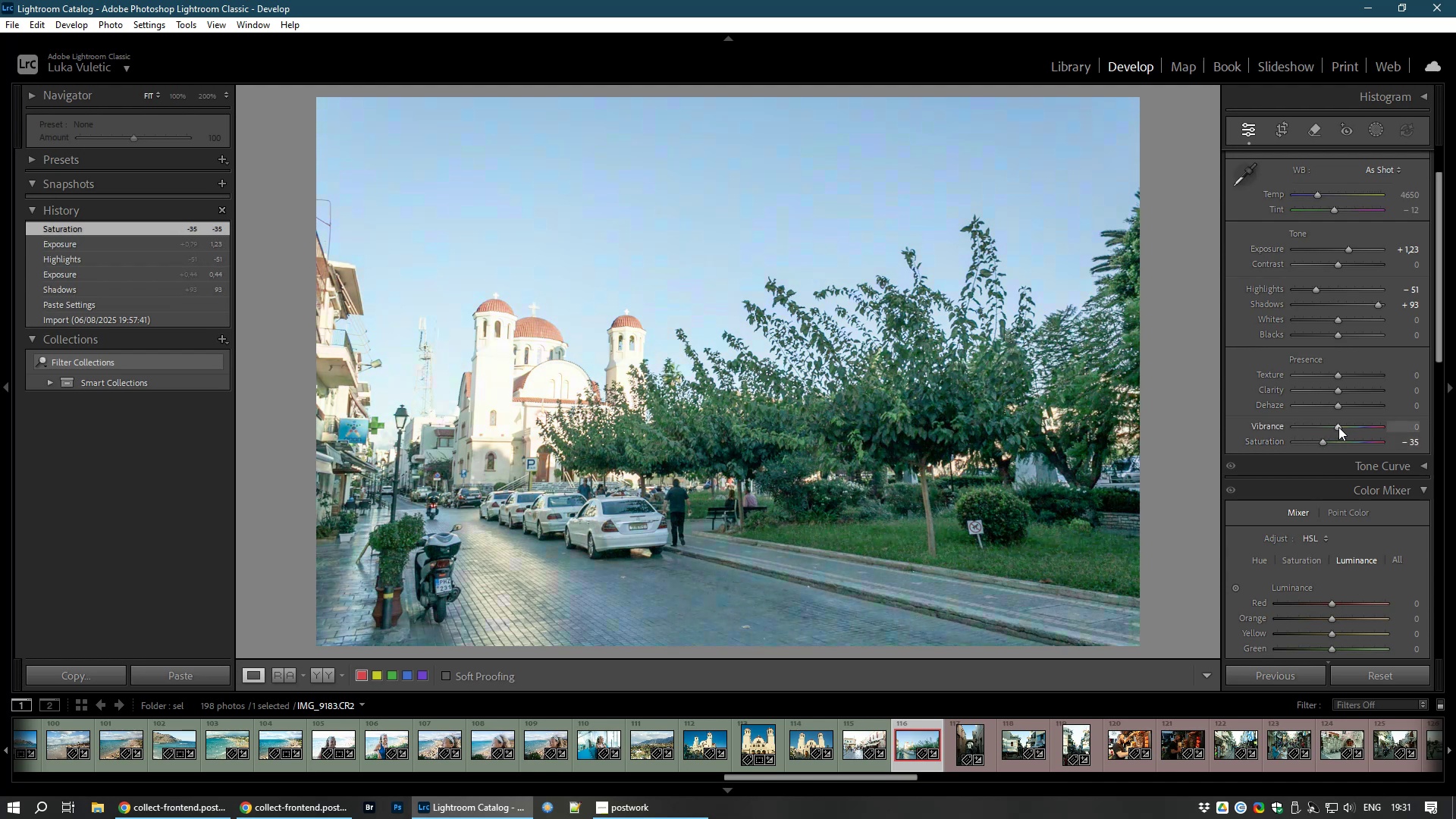 
left_click_drag(start_coordinate=[1338, 427], to_coordinate=[1339, 422])
 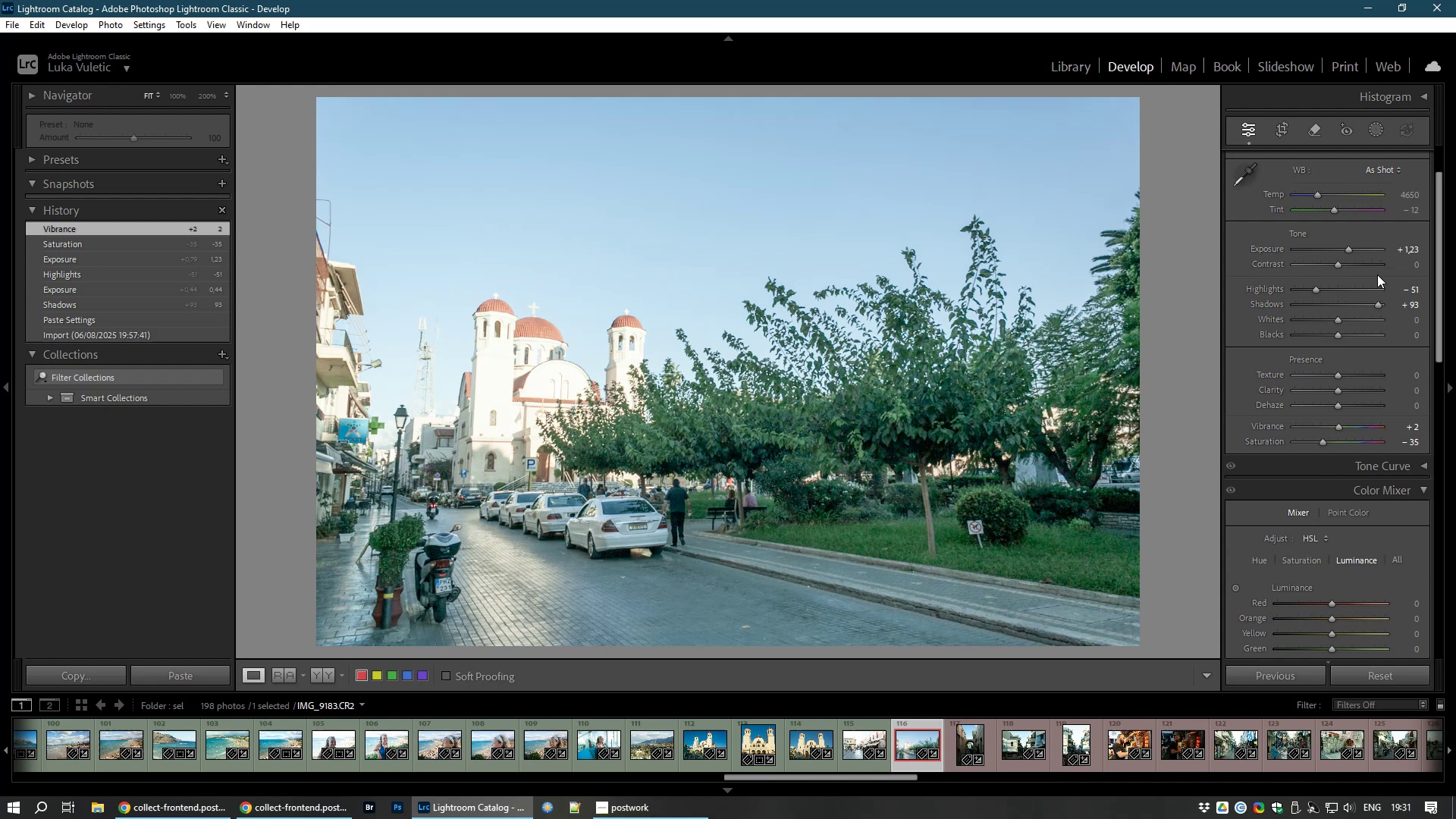 
left_click_drag(start_coordinate=[1439, 311], to_coordinate=[1436, 231])
 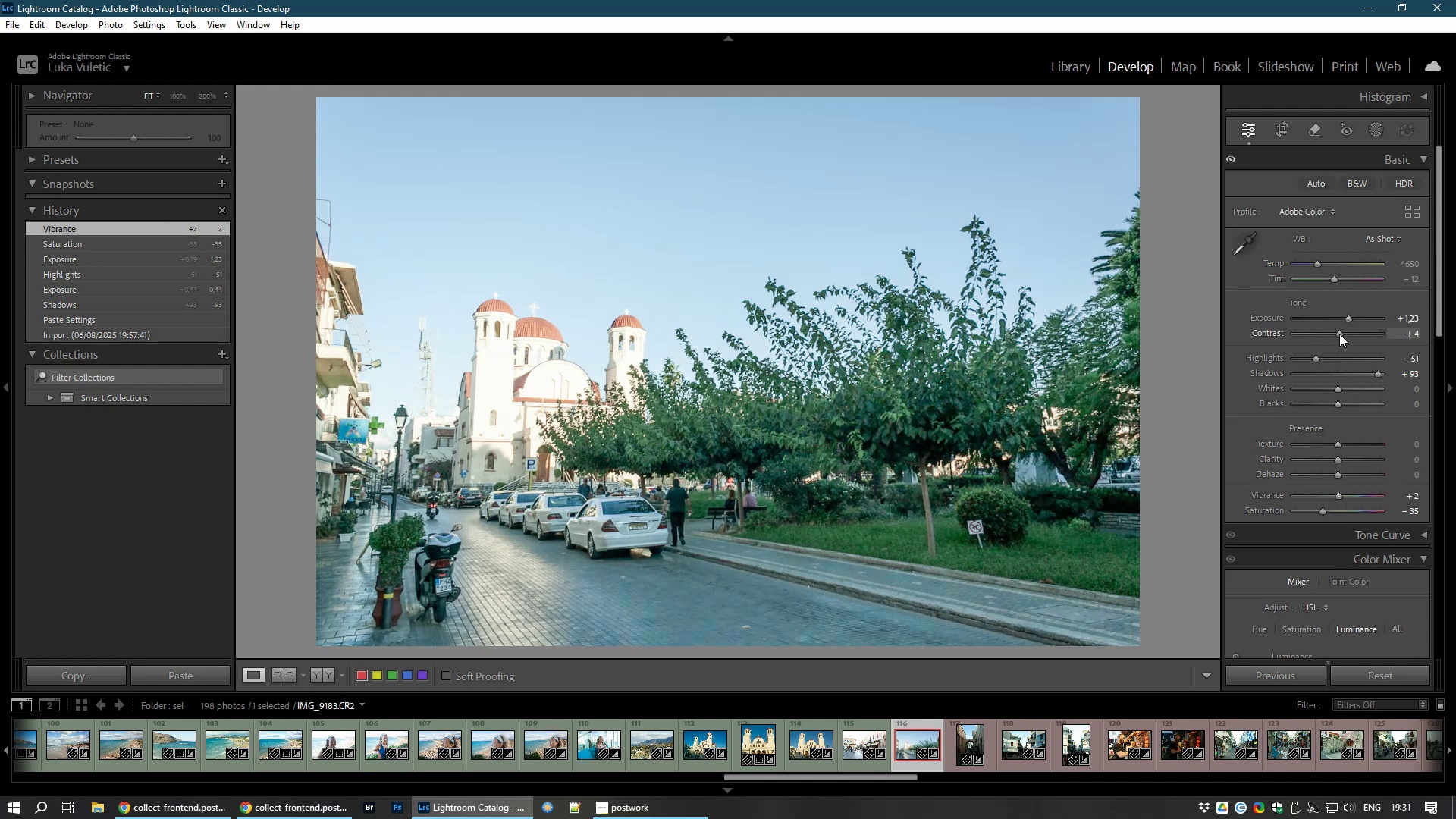 
left_click_drag(start_coordinate=[1351, 315], to_coordinate=[1342, 315])
 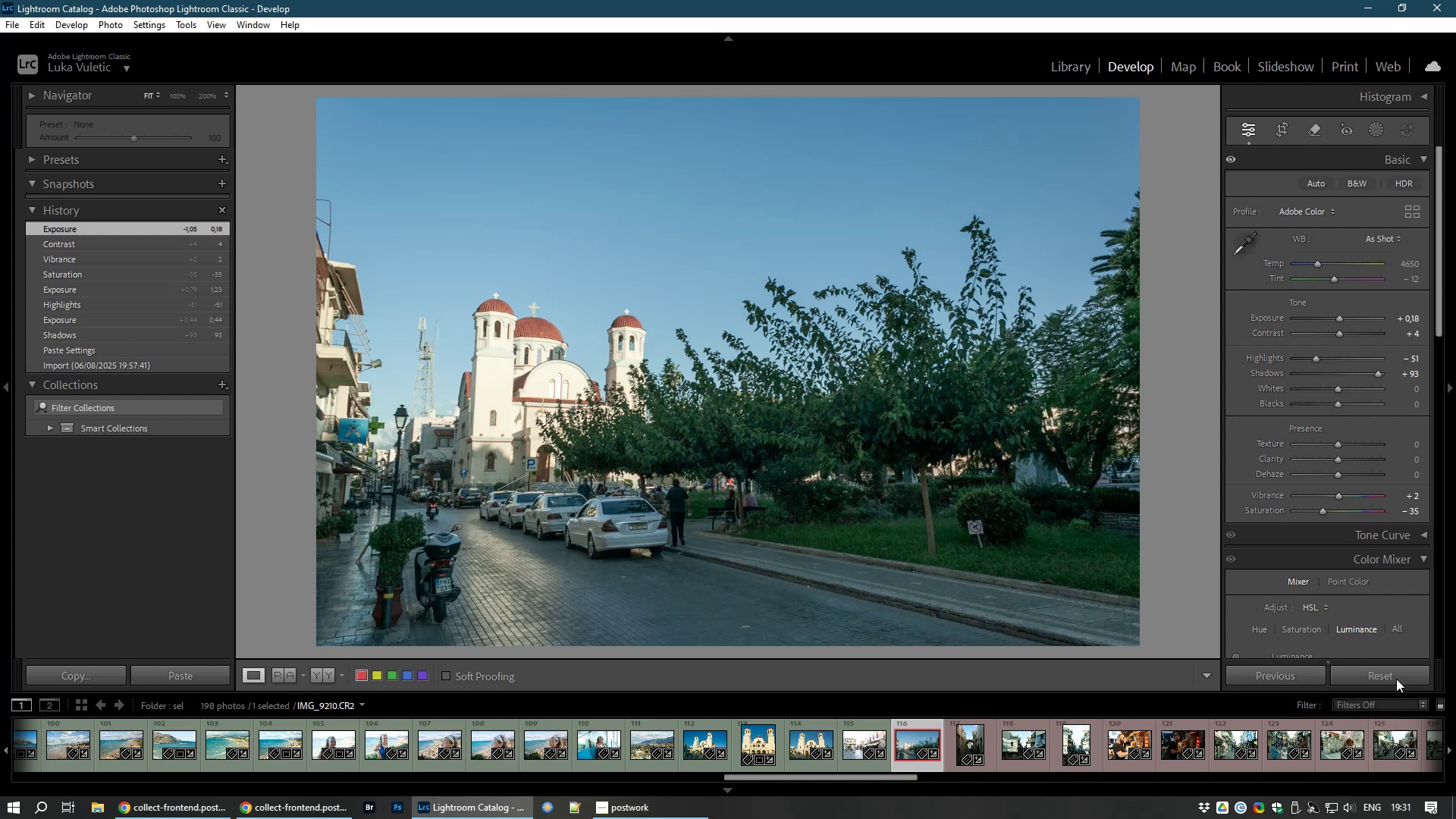 
left_click([1382, 680])
 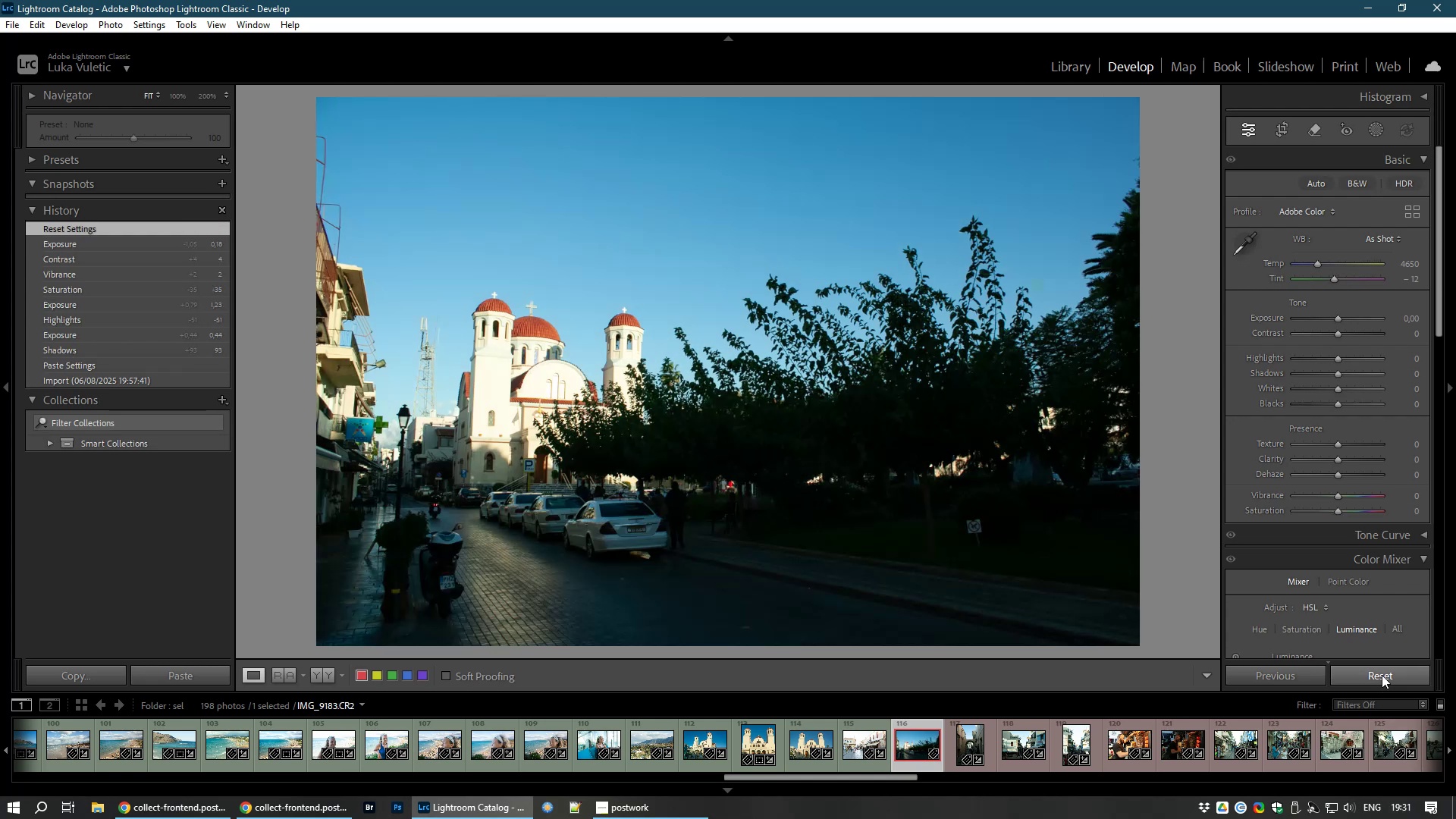 
left_click_drag(start_coordinate=[1436, 288], to_coordinate=[1435, 602])
 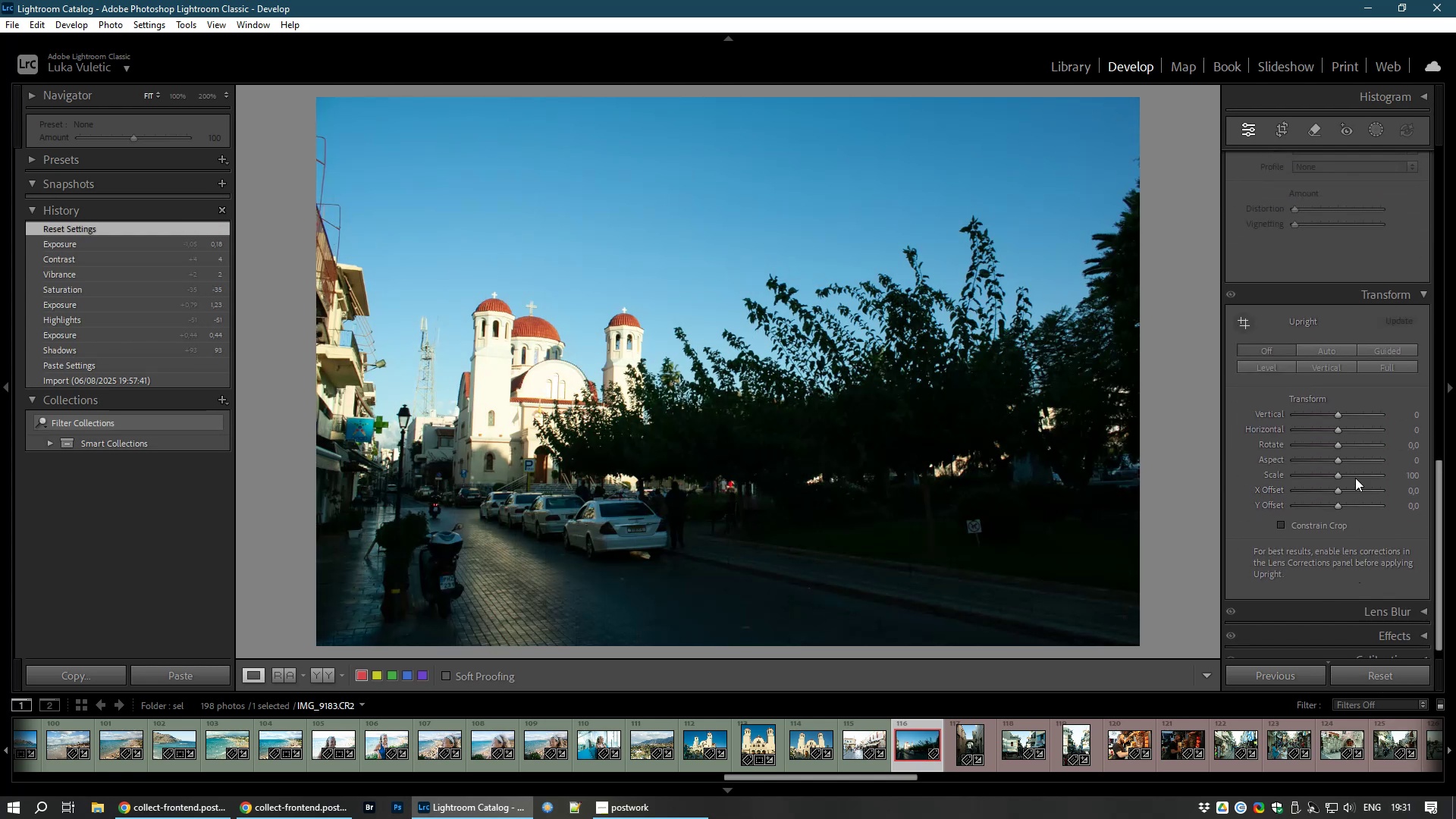 
scroll: coordinate [1351, 410], scroll_direction: up, amount: 4.0
 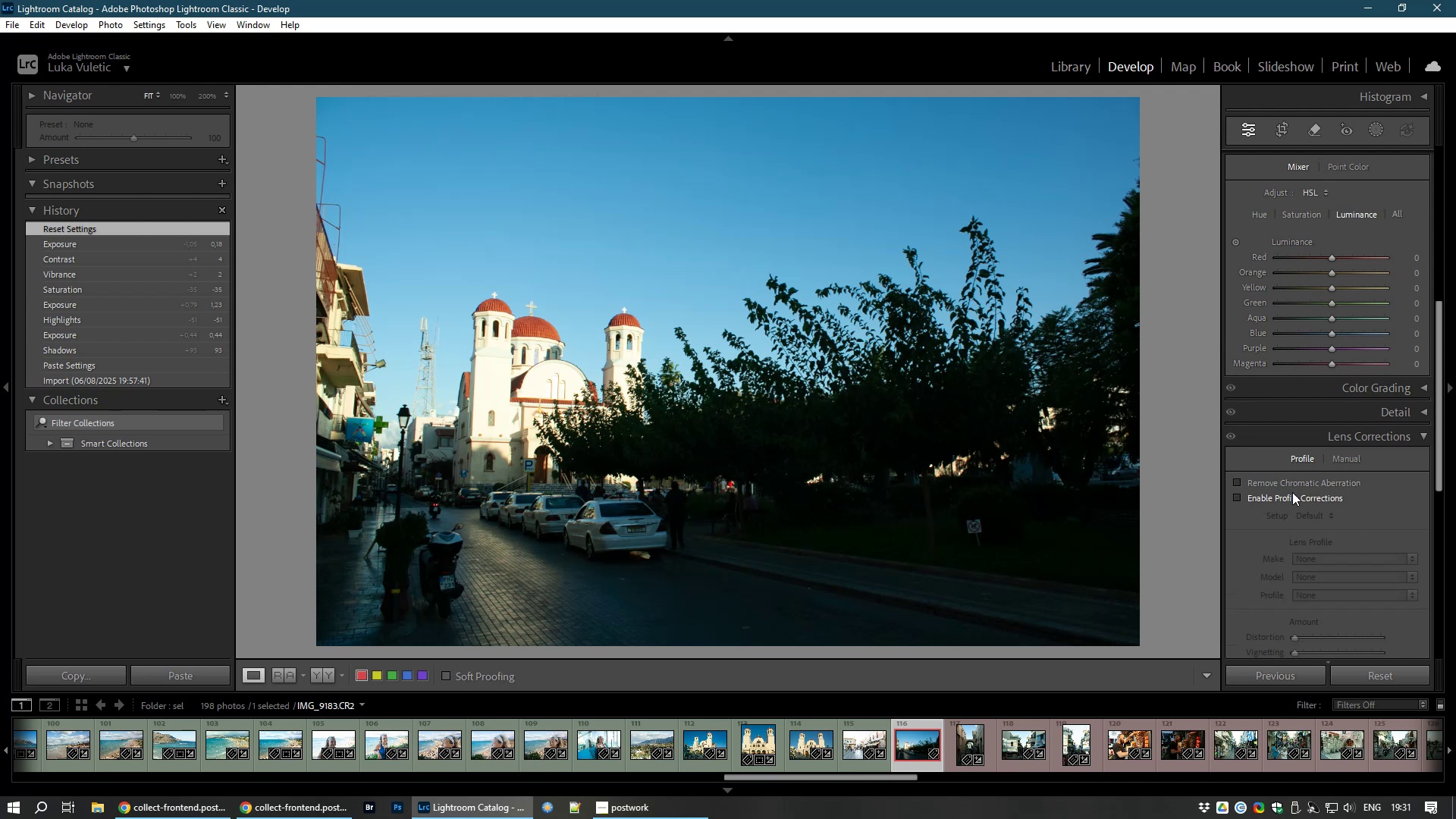 
left_click([1288, 499])
 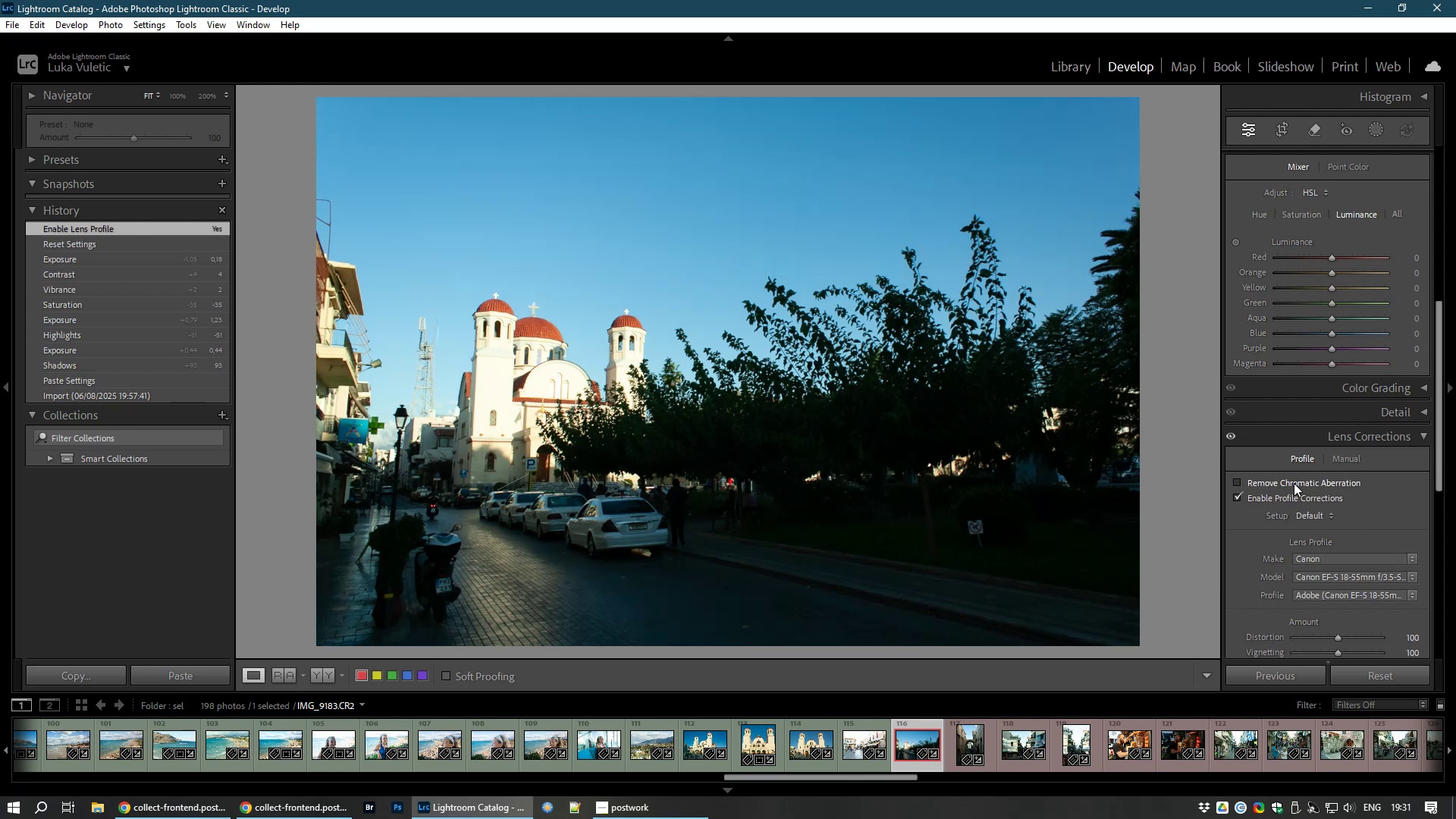 
left_click([1294, 483])
 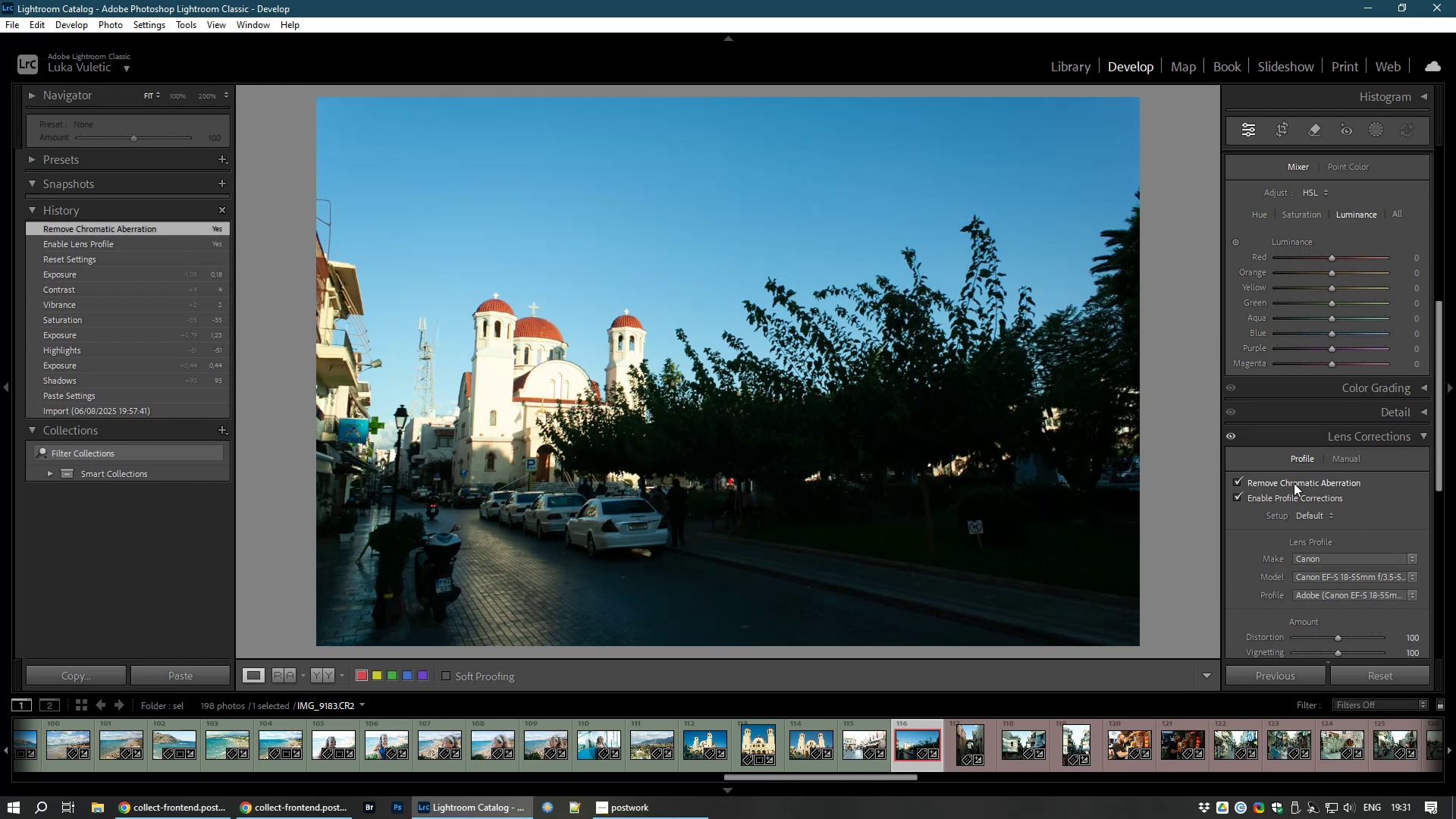 
scroll: coordinate [1313, 497], scroll_direction: up, amount: 10.0
 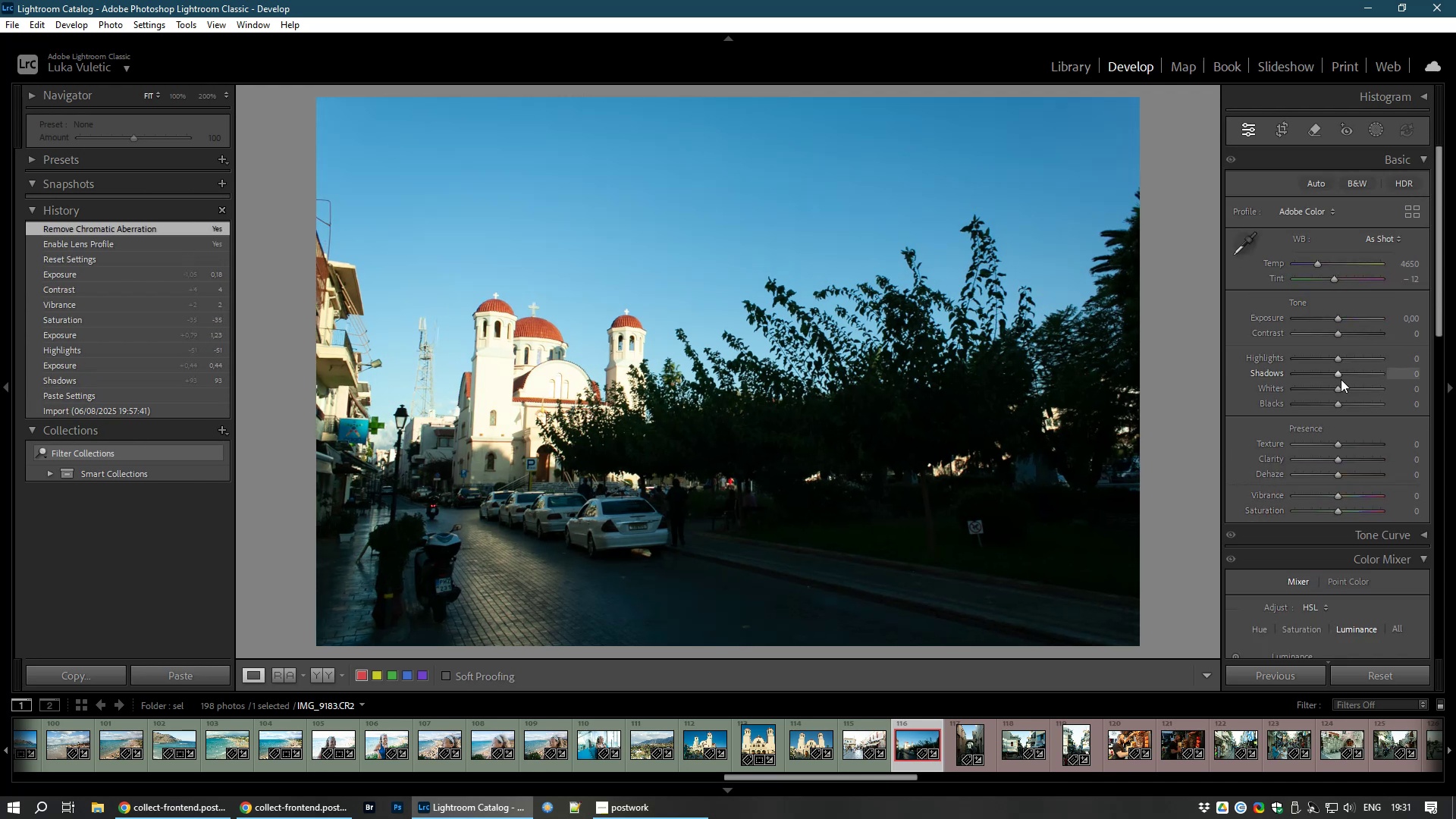 
left_click_drag(start_coordinate=[1335, 371], to_coordinate=[1363, 372])
 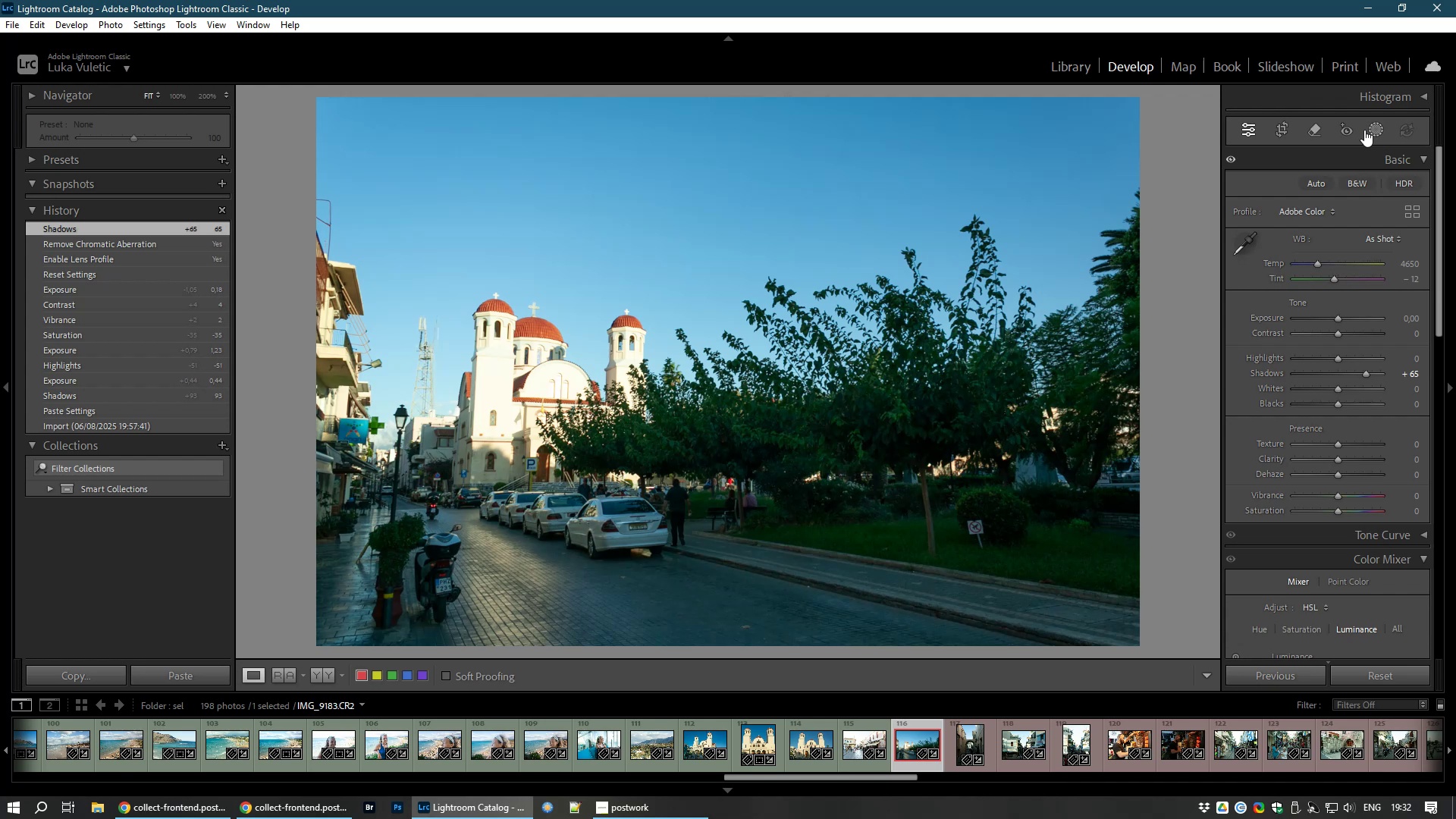 
left_click([1371, 127])
 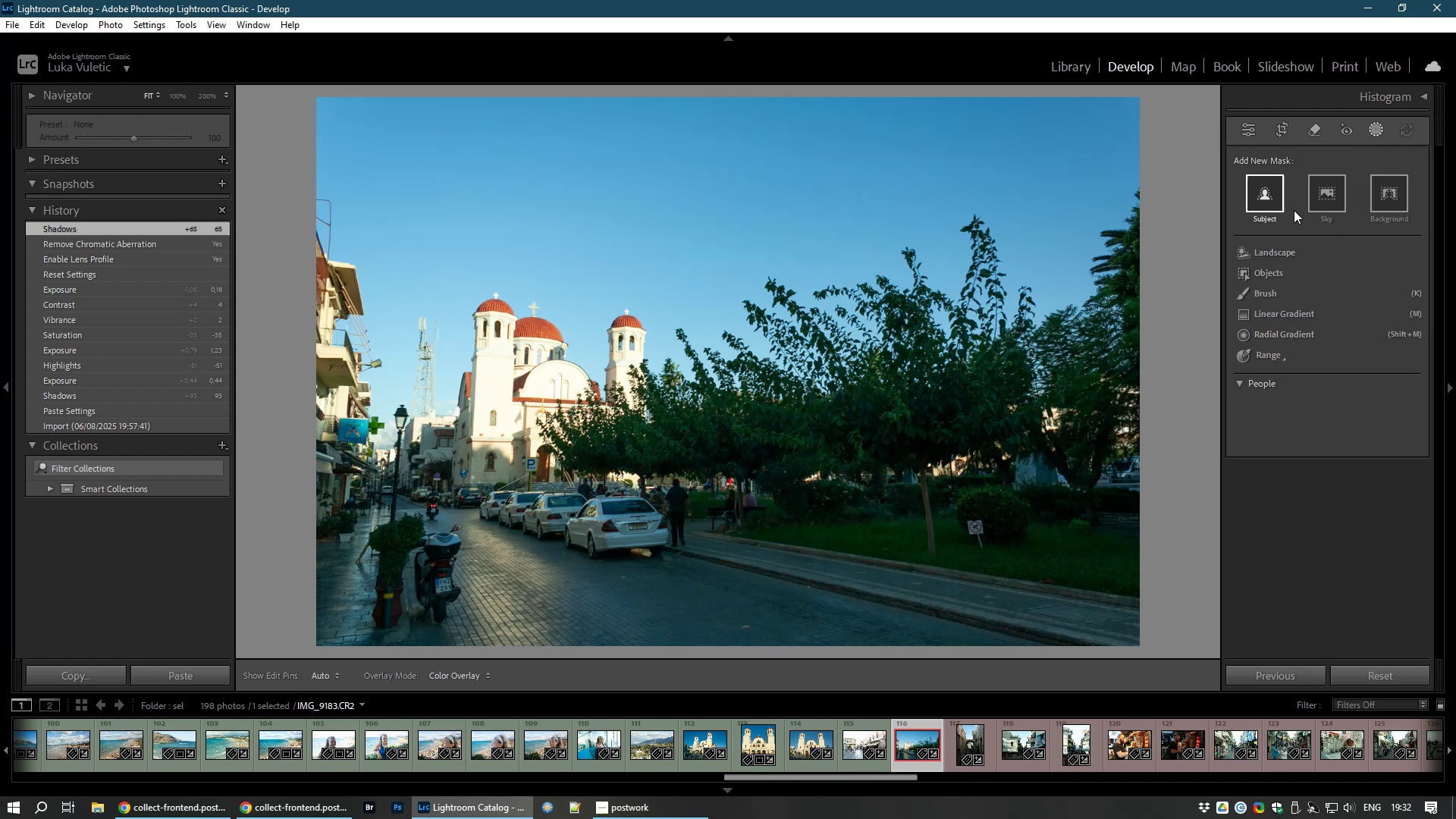 
left_click([1320, 190])
 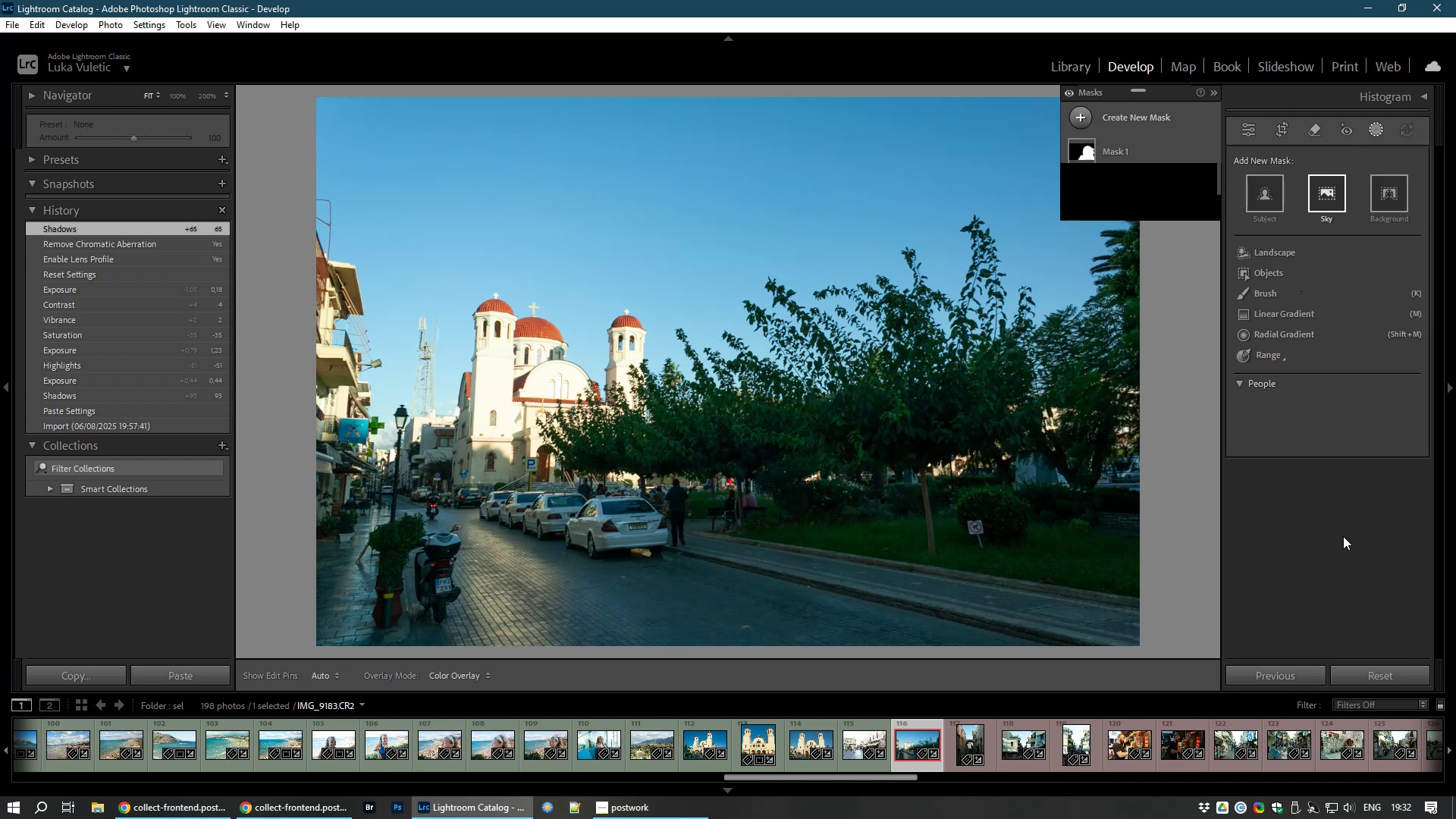 
mouse_move([1364, 607])
 